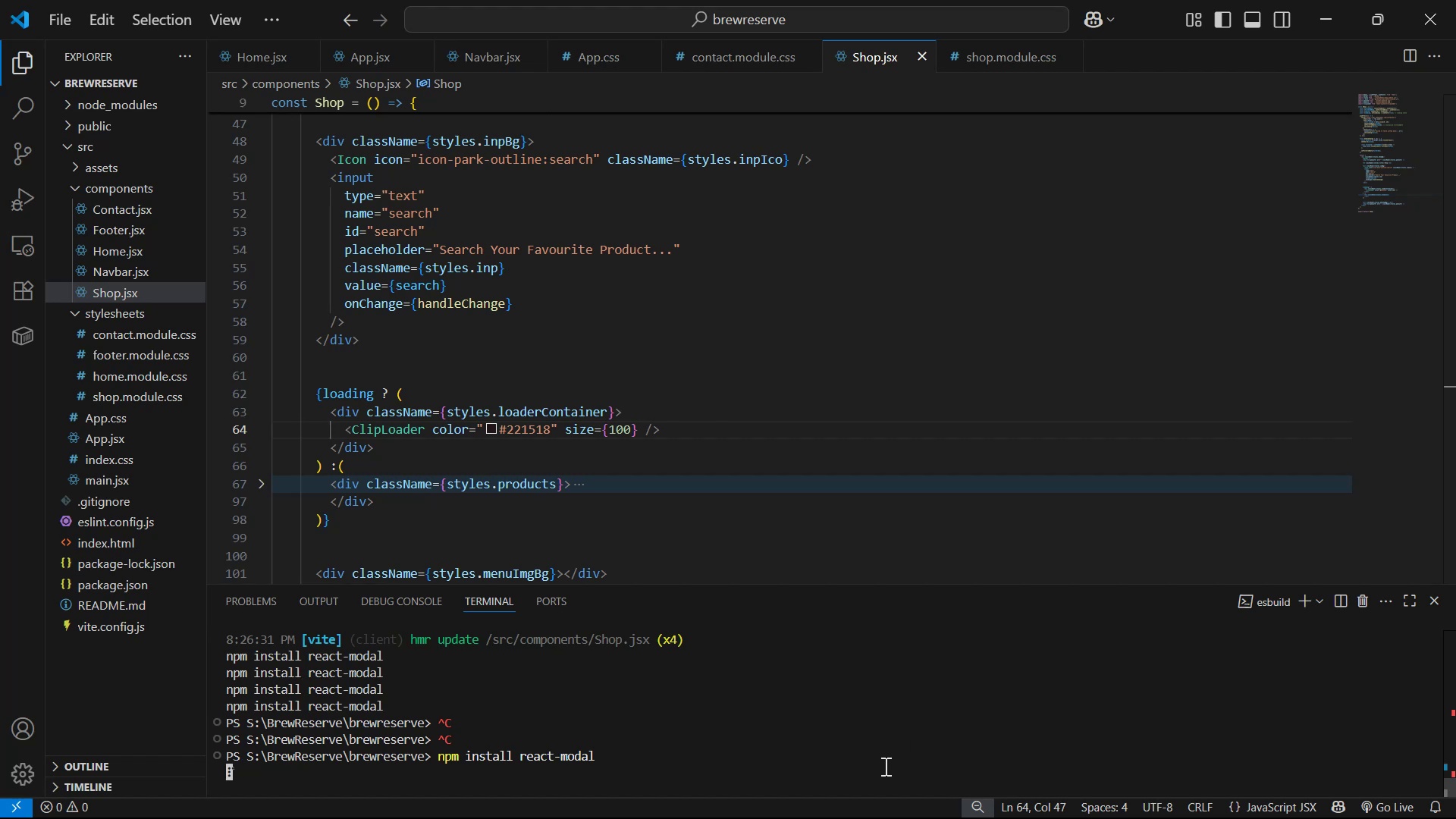 
type(npm run dev)
 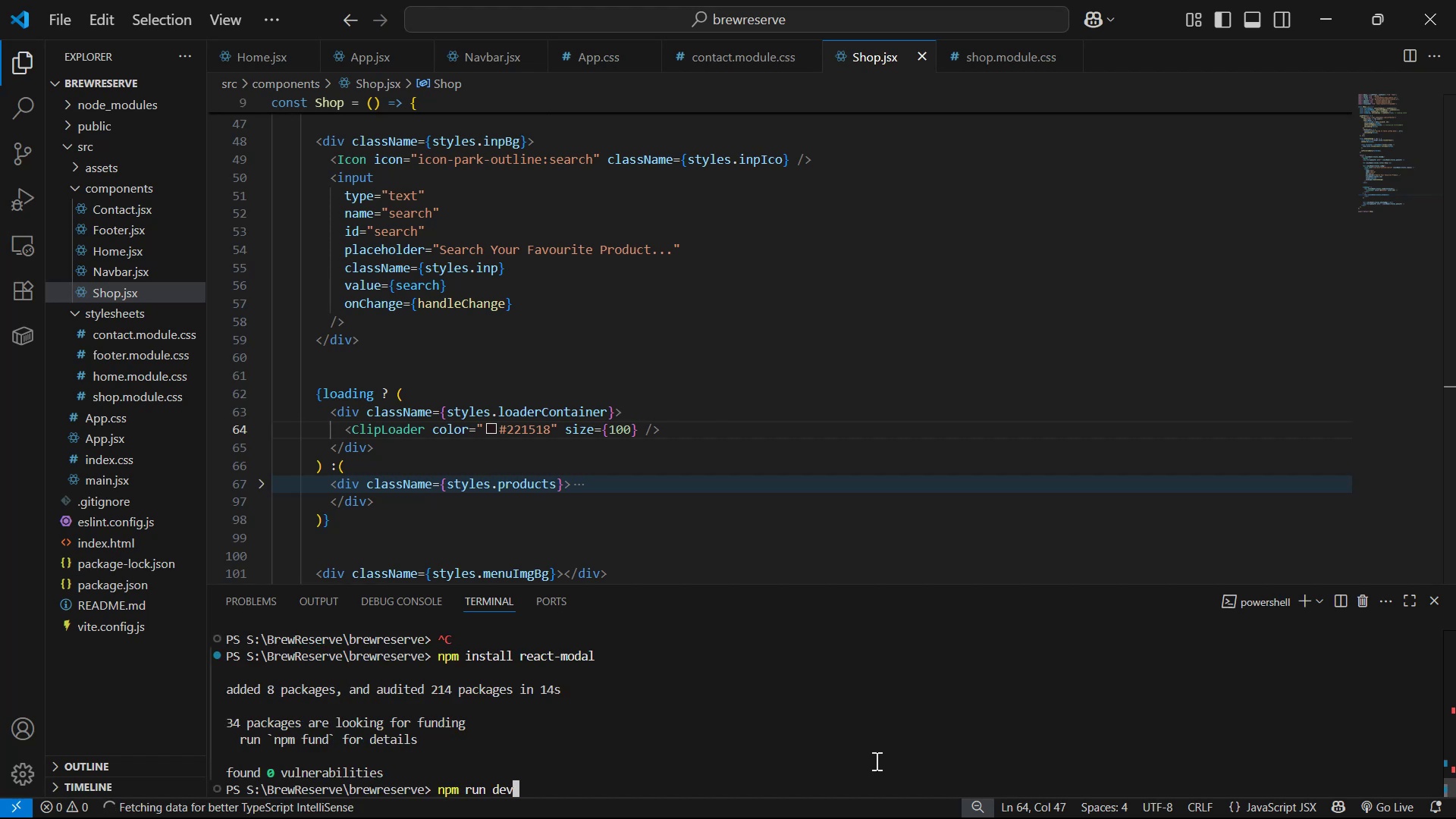 
key(Enter)
 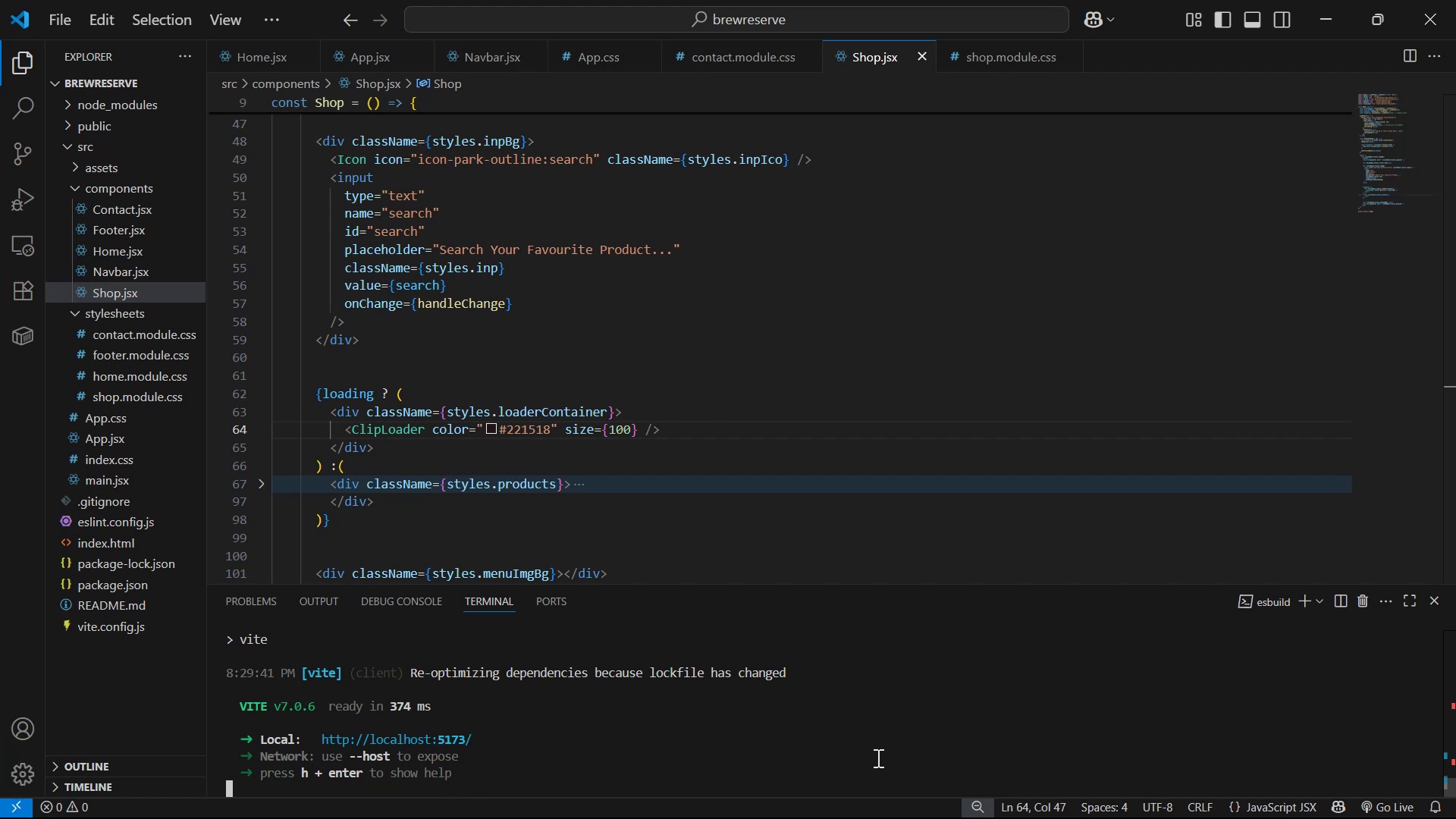 
hold_key(key=ControlLeft, duration=1.48)
 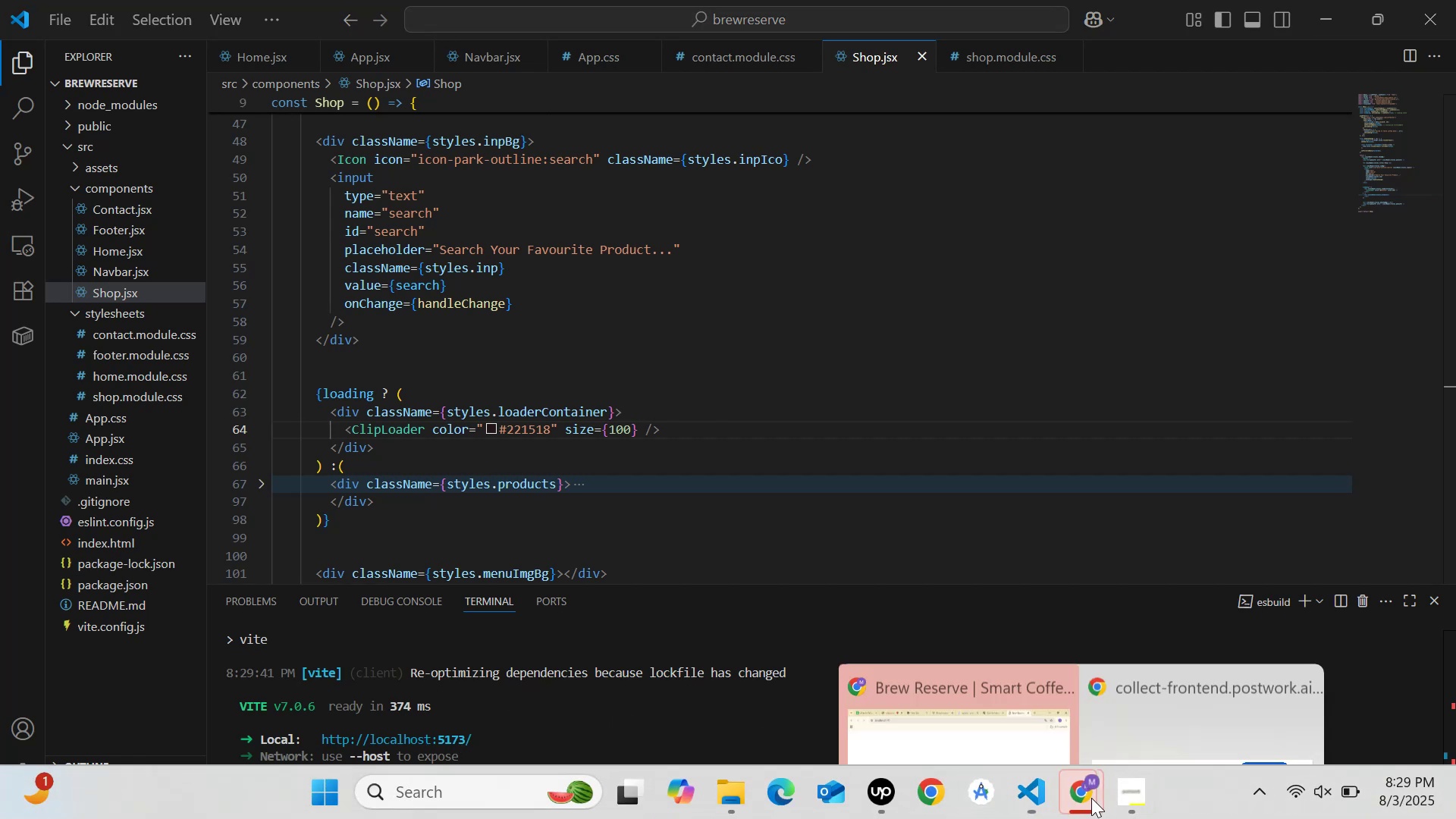 
left_click([1035, 698])
 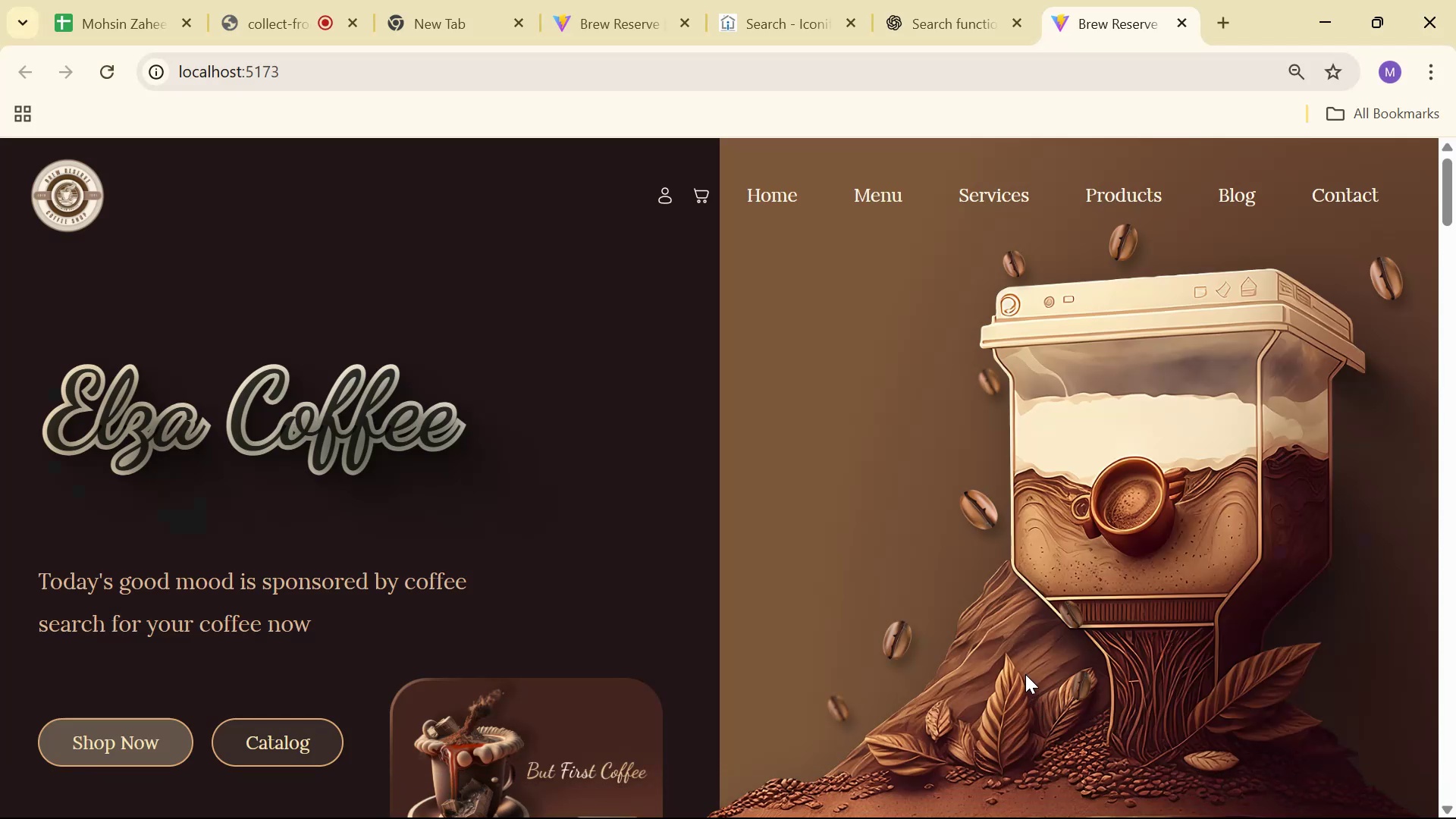 
key(Alt+AltLeft)
 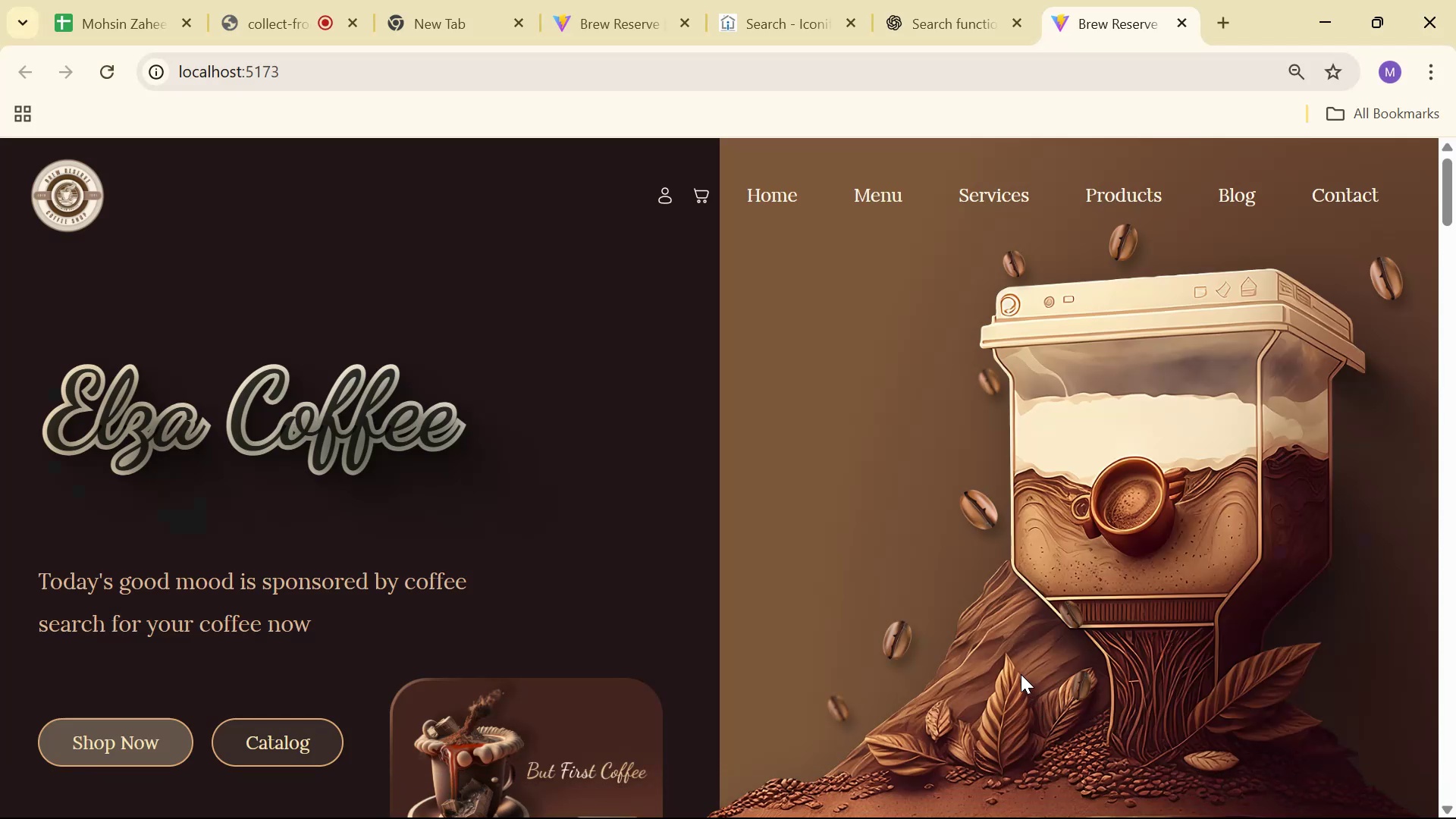 
key(Alt+Tab)
 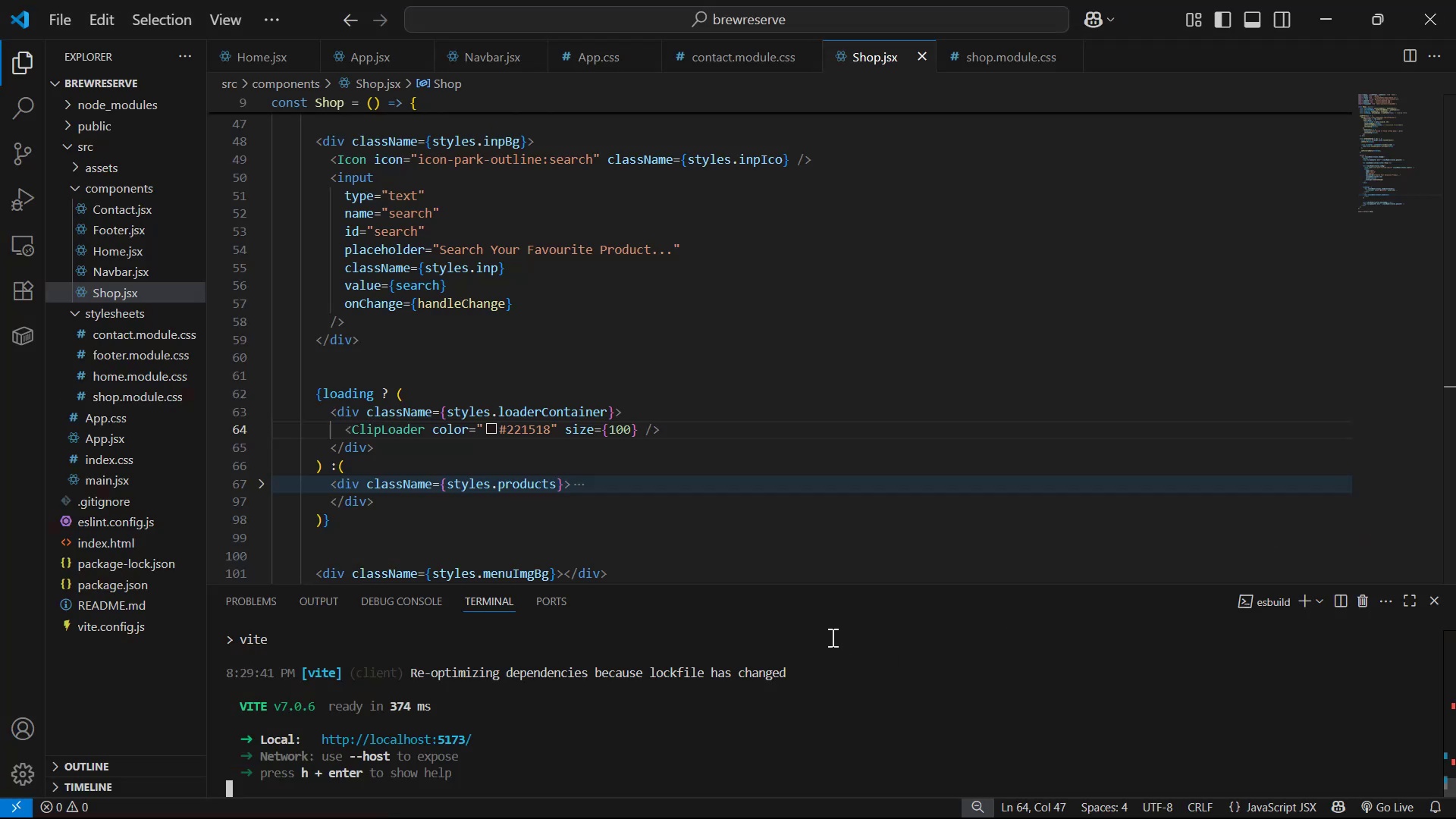 
key(Alt+Tab)
 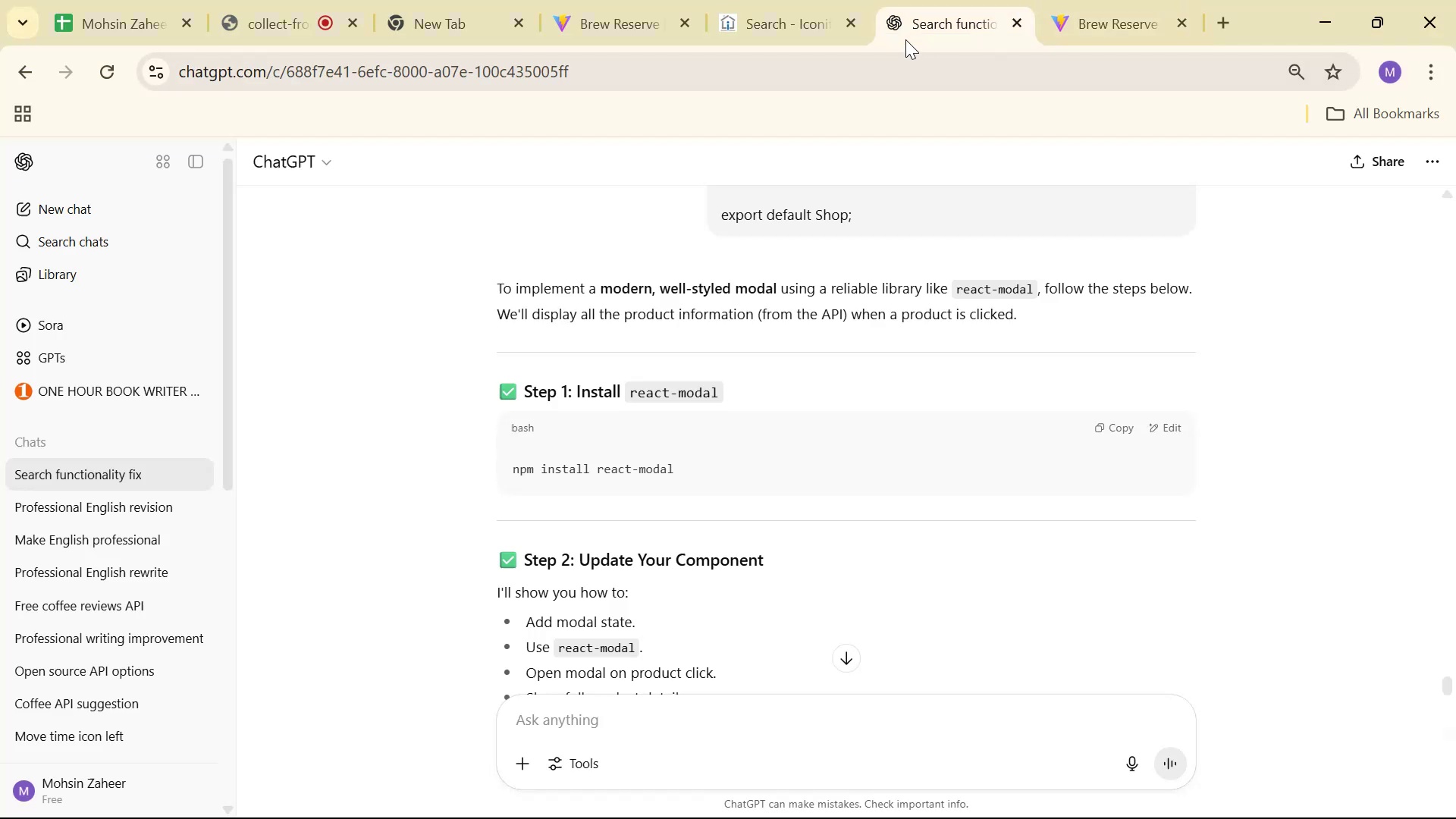 
scroll: coordinate [1020, 325], scroll_direction: down, amount: 3.0
 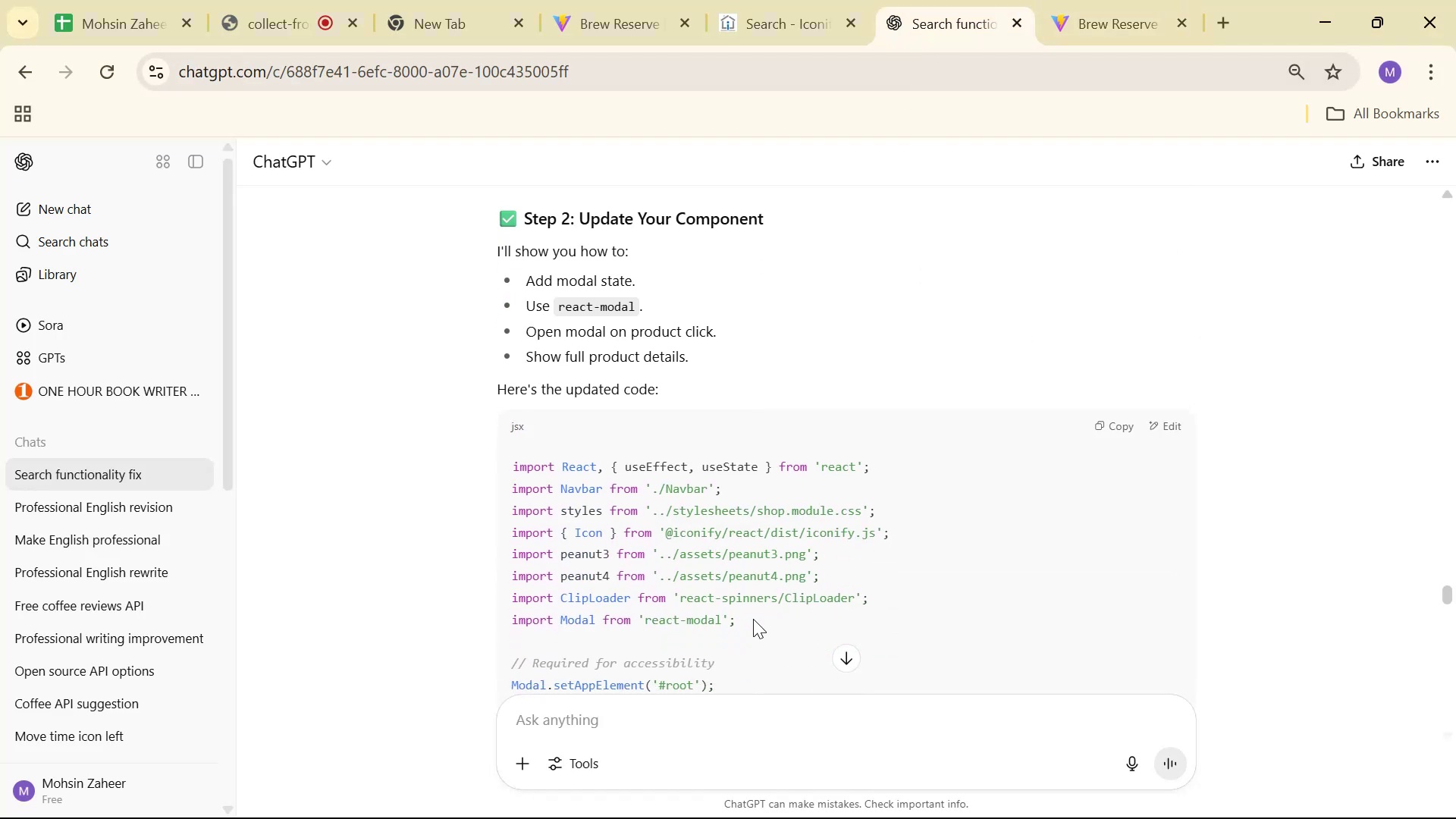 
key(Control+C)
 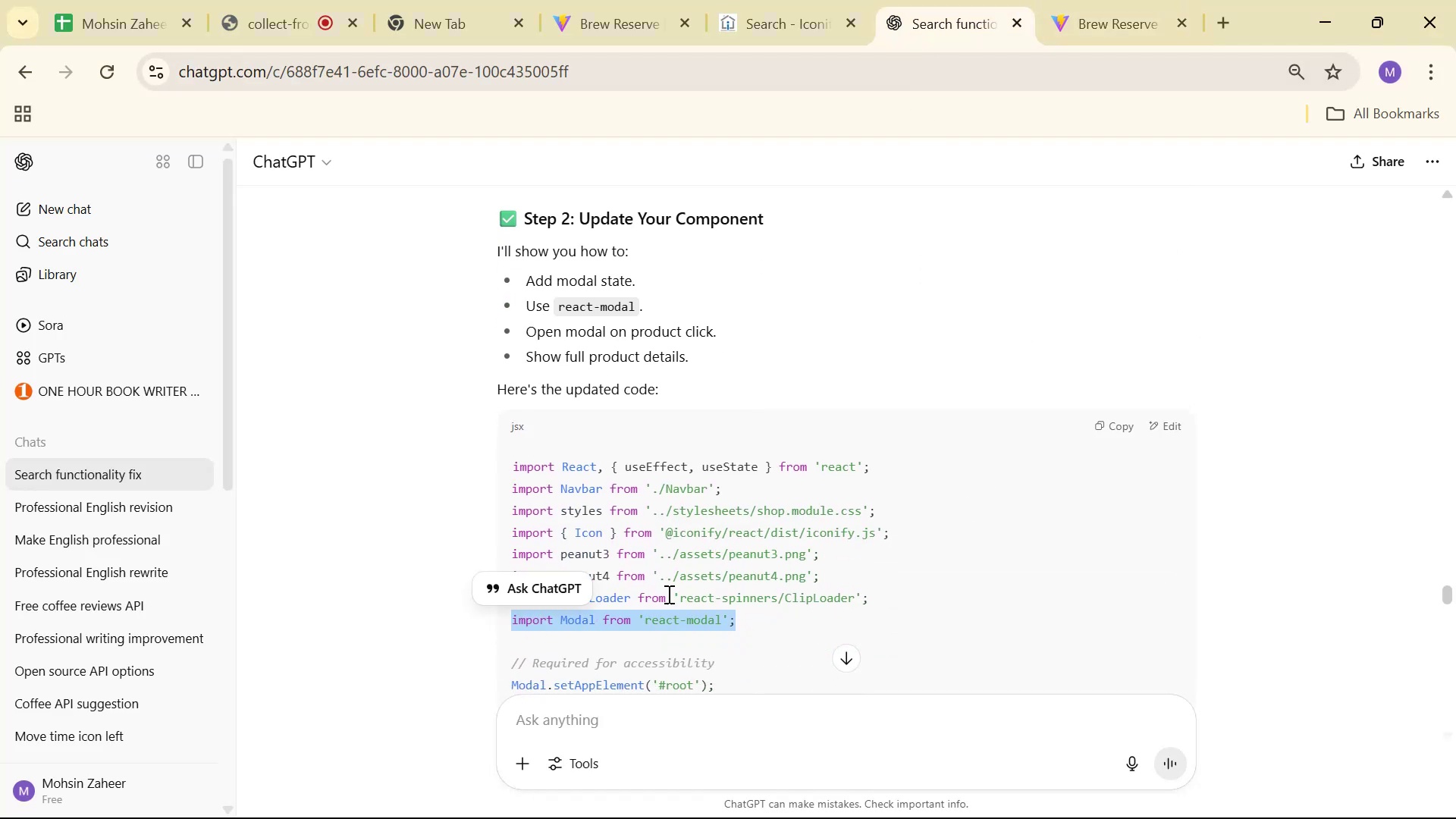 
key(Control+C)
 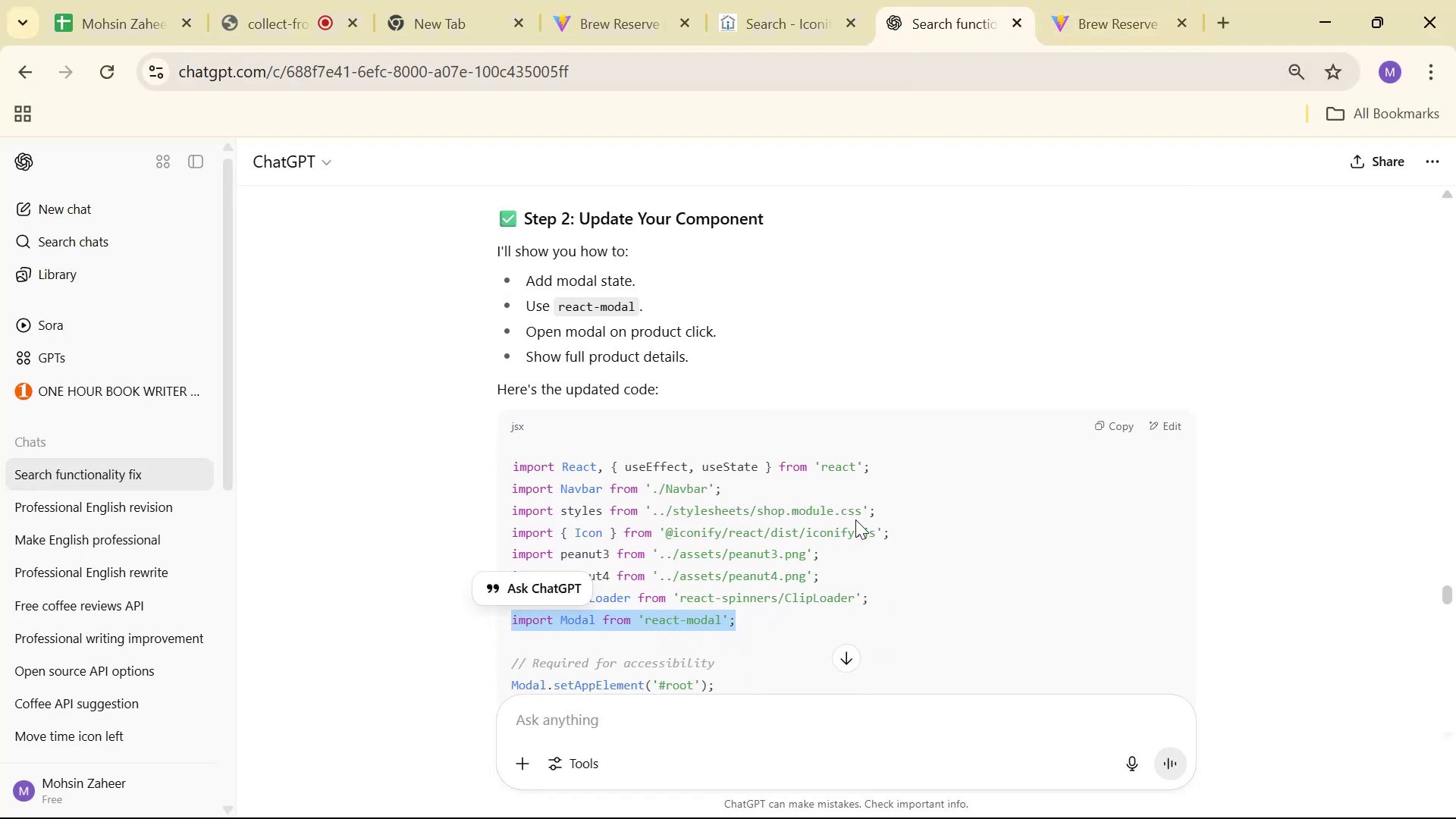 
scroll: coordinate [926, 521], scroll_direction: down, amount: 2.0
 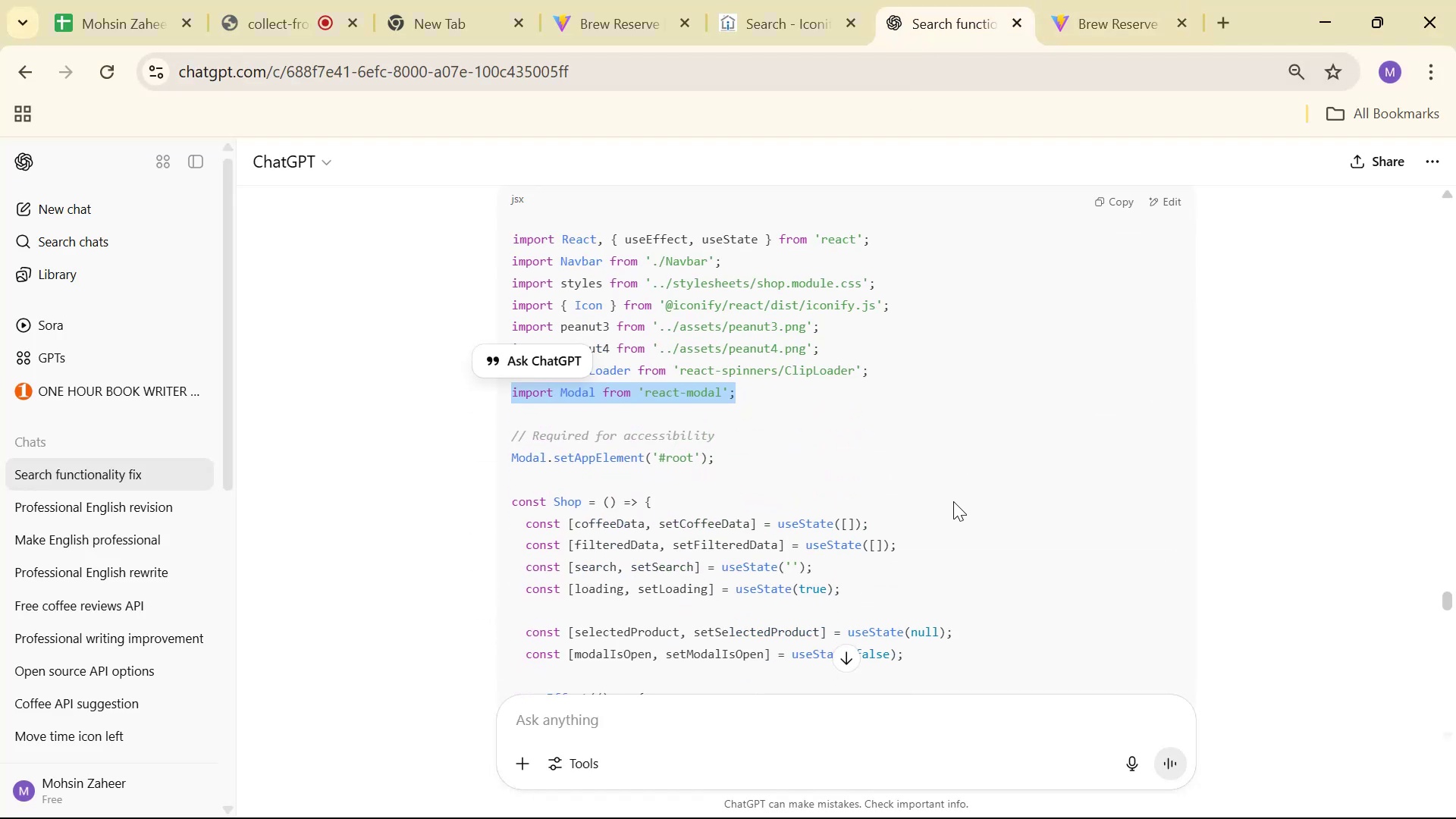 
key(Alt+AltLeft)
 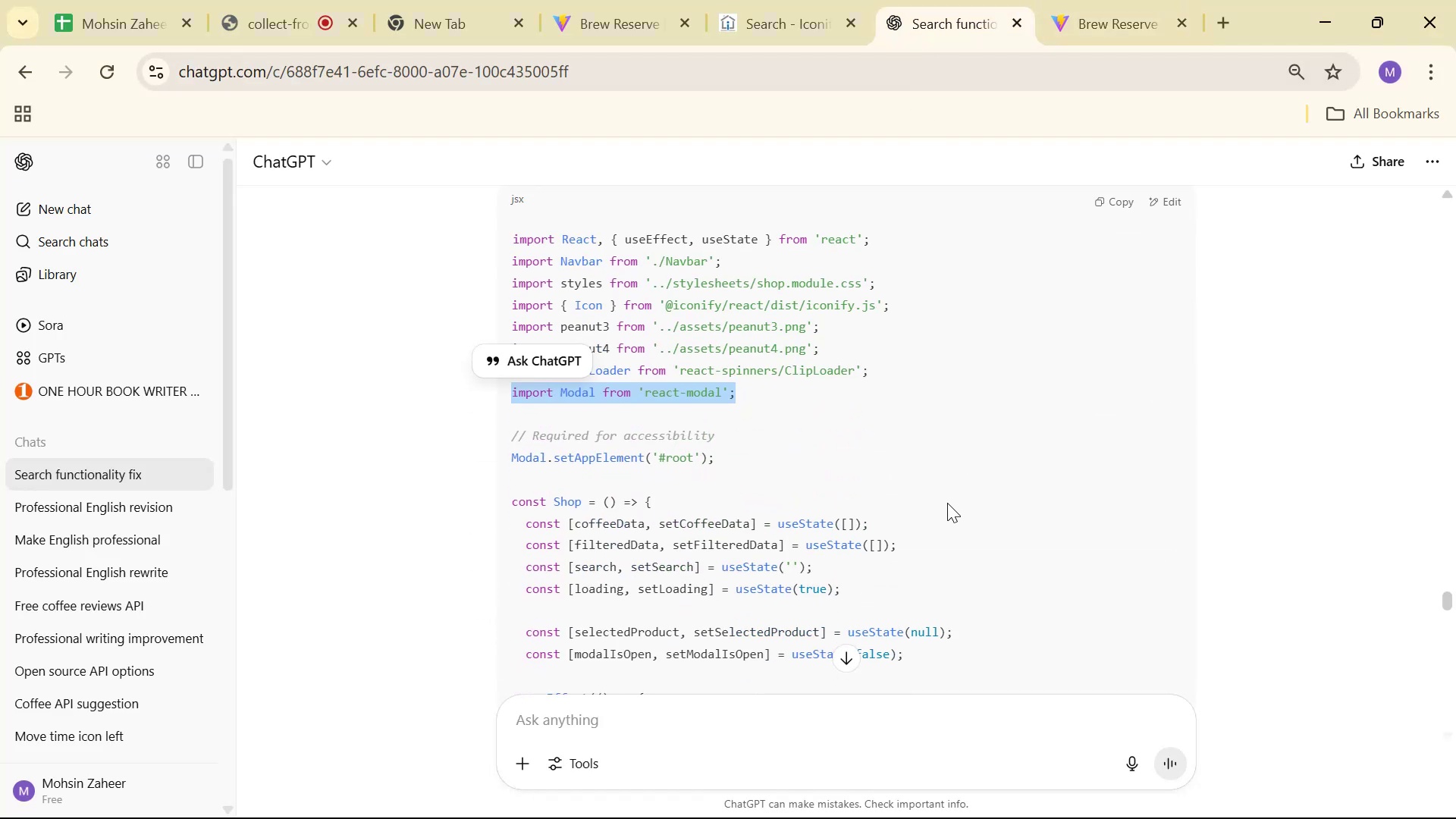 
key(Alt+Tab)
 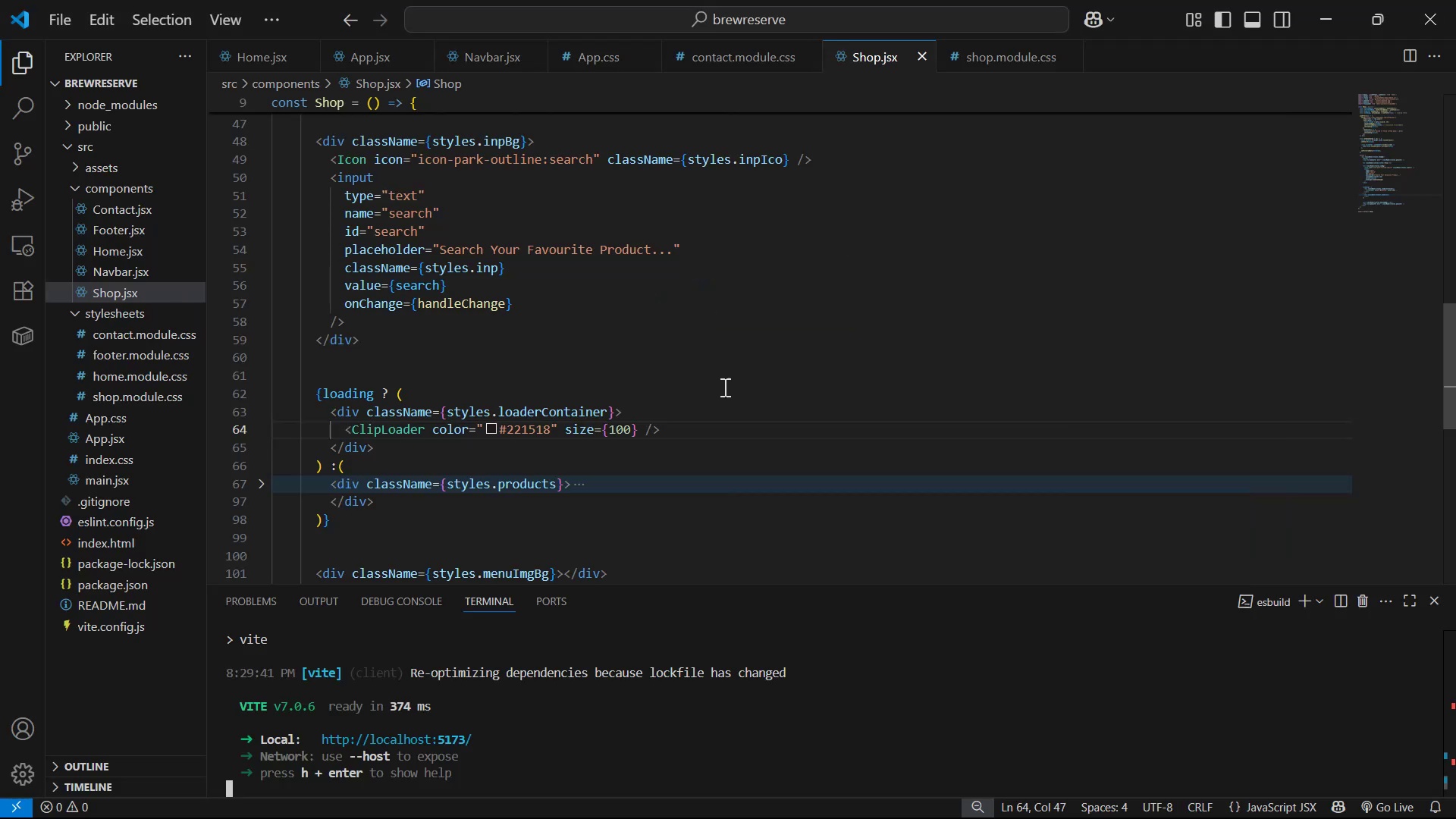 
scroll: coordinate [664, 457], scroll_direction: down, amount: 2.0
 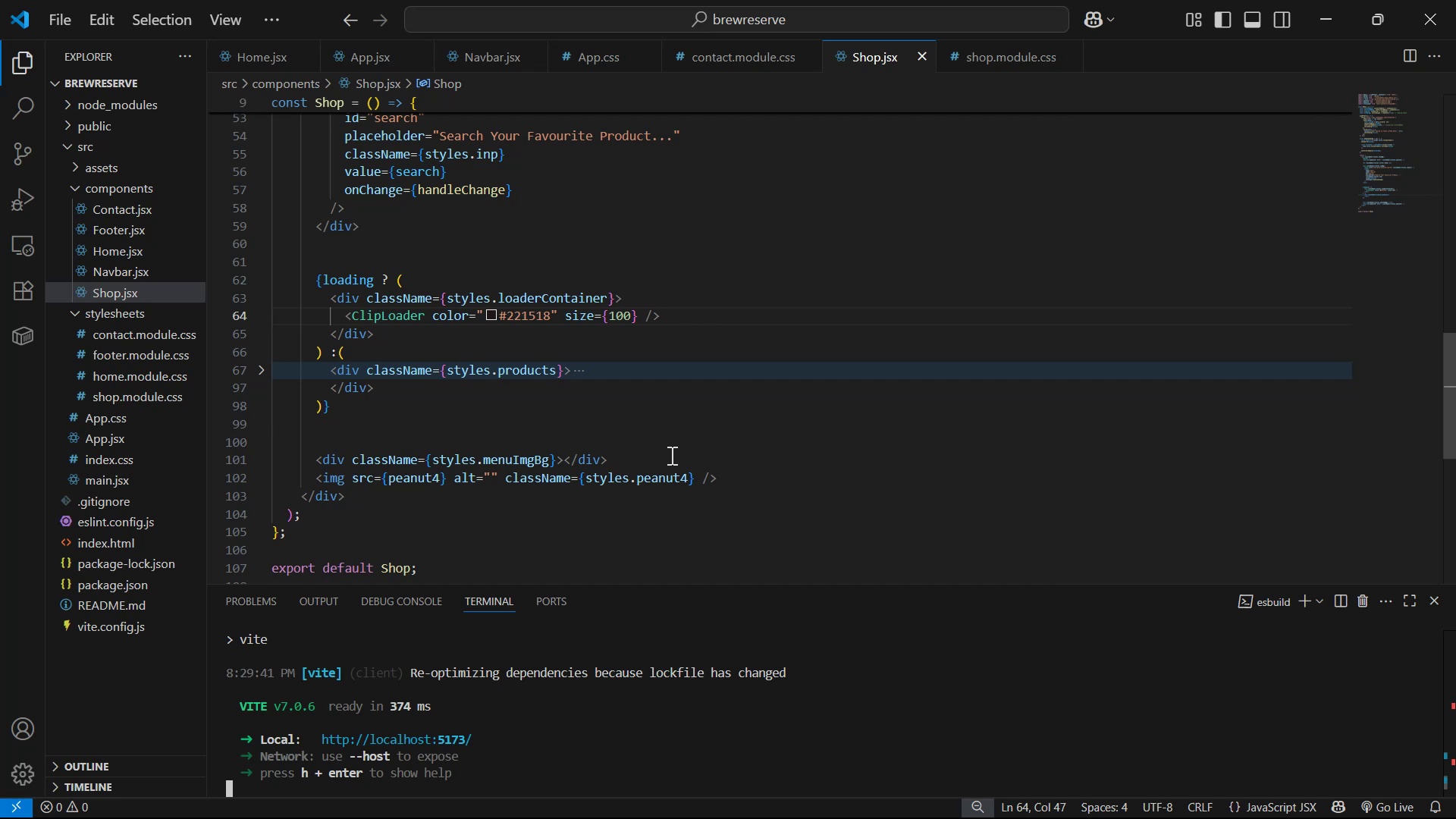 
scroll: coordinate [686, 384], scroll_direction: up, amount: 17.0
 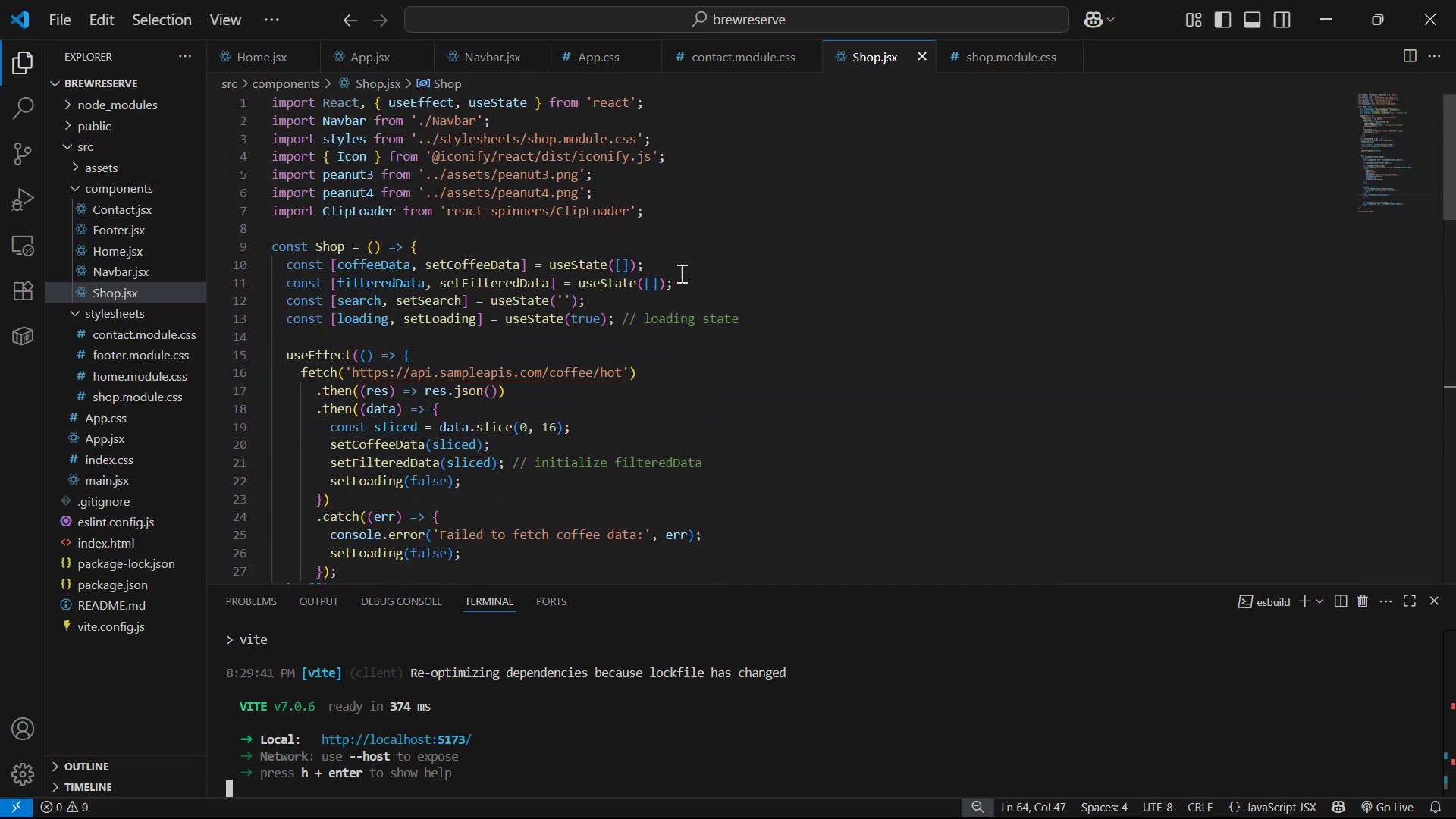 
left_click([697, 221])
 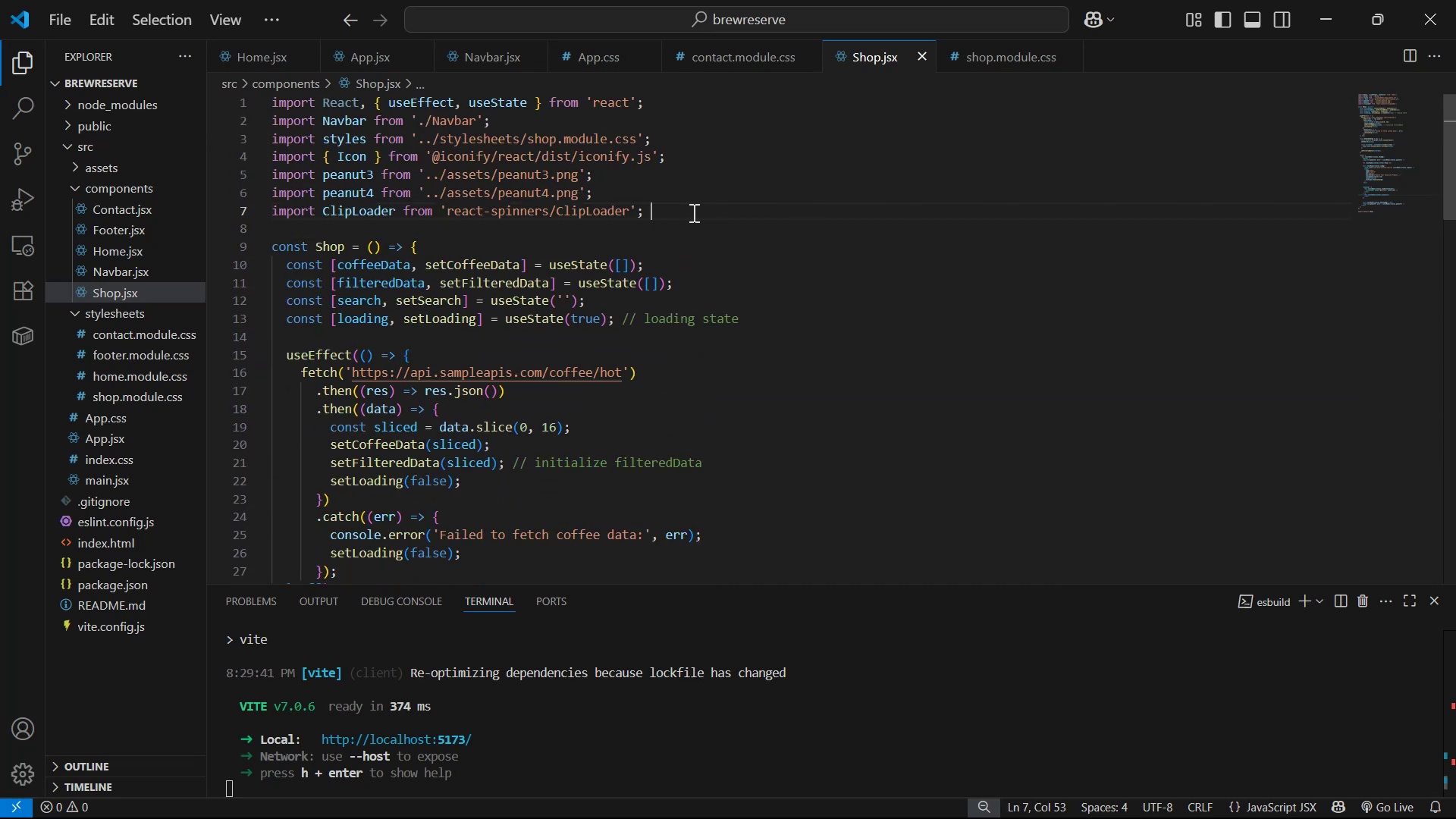 
key(Shift+ShiftRight)
 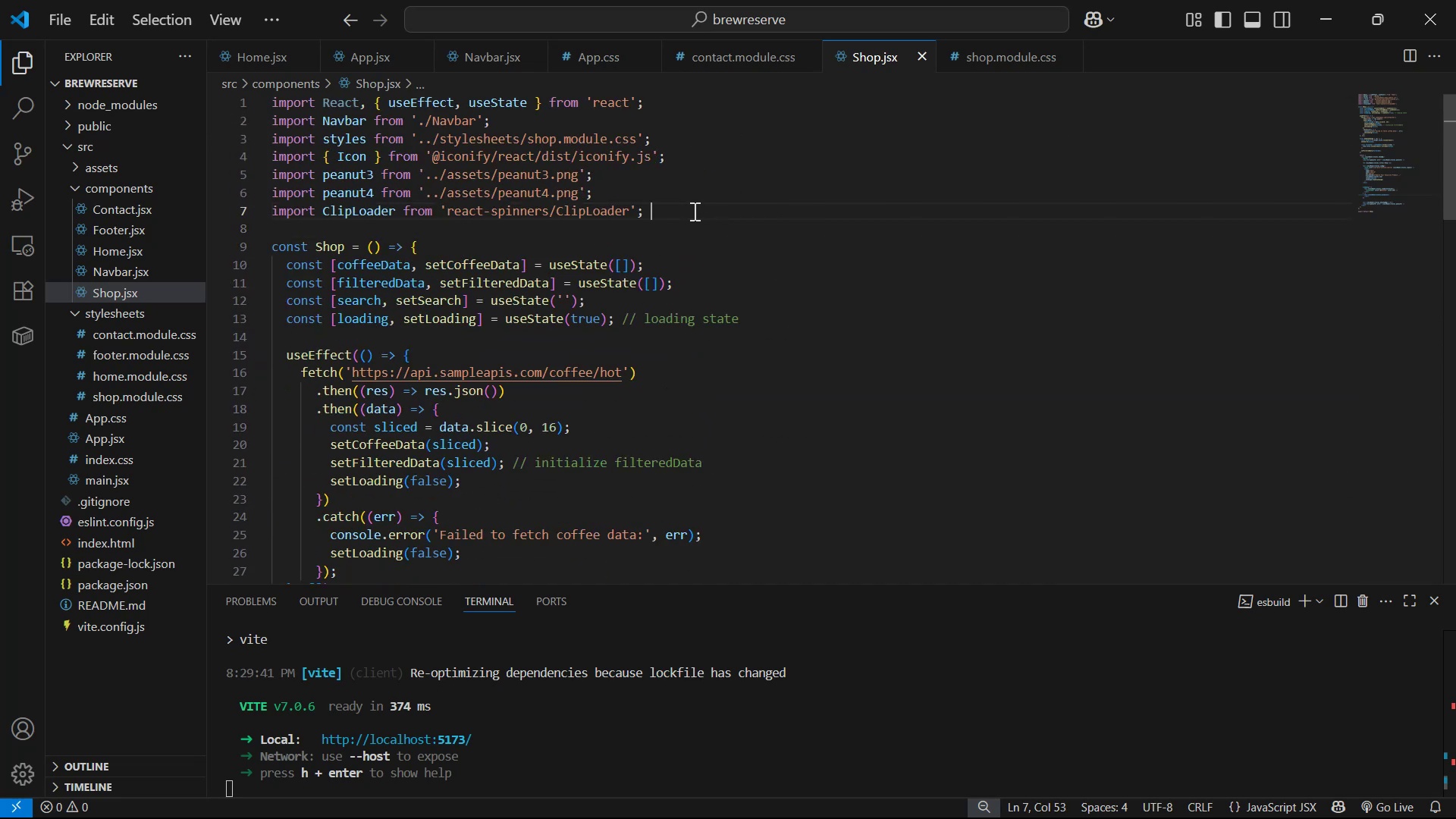 
key(Enter)
 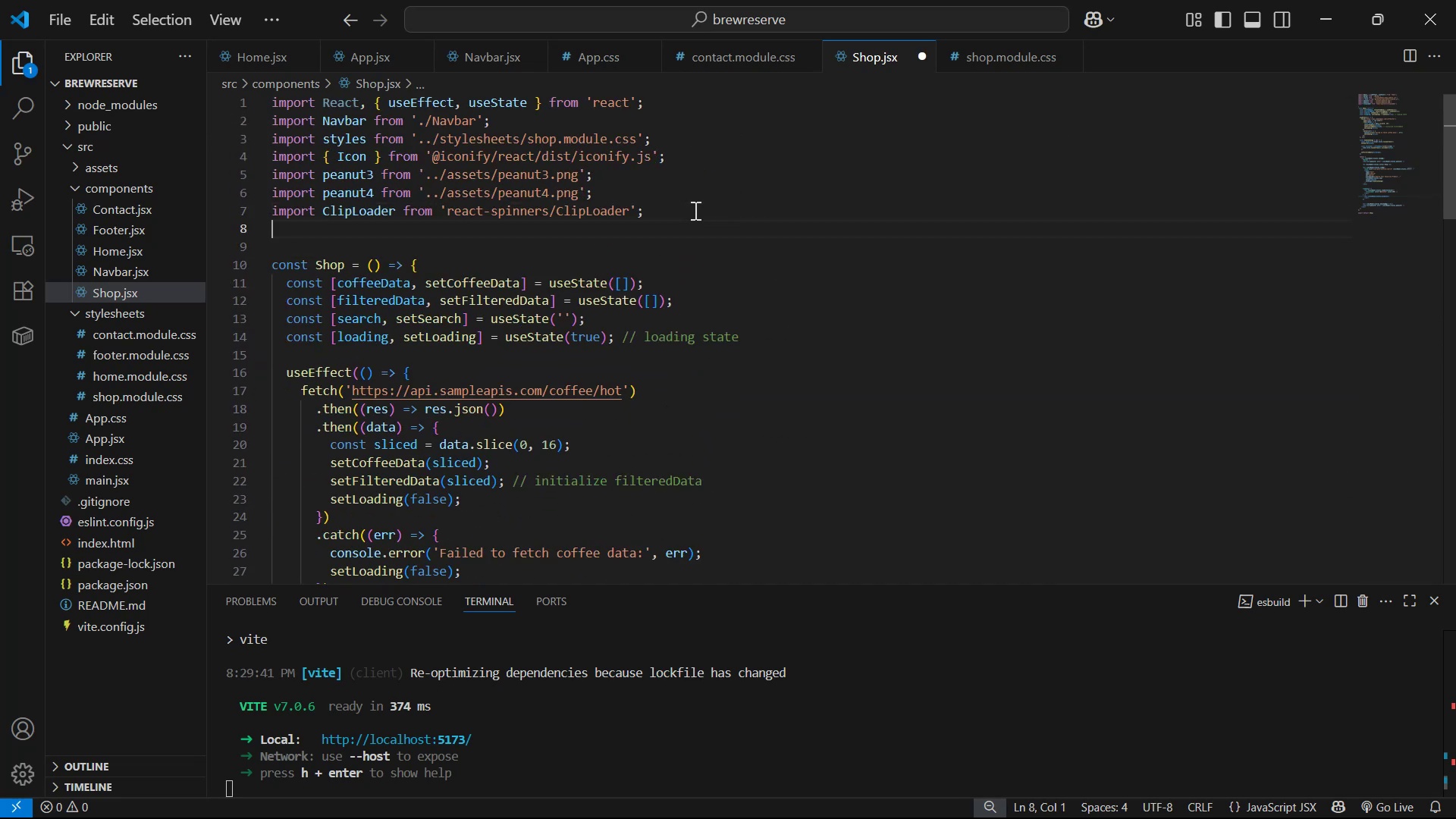 
key(Backspace)
 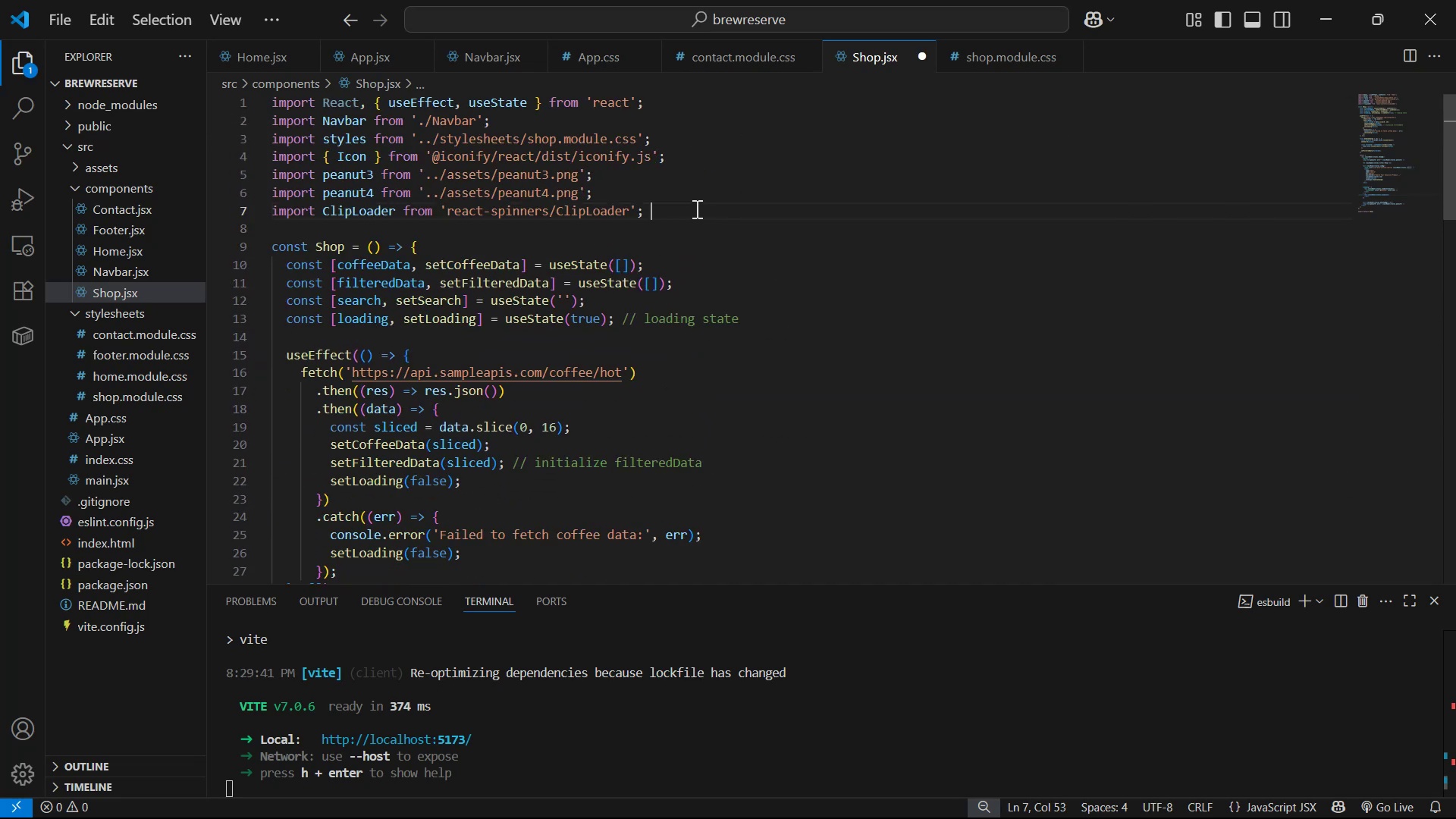 
key(Backspace)
 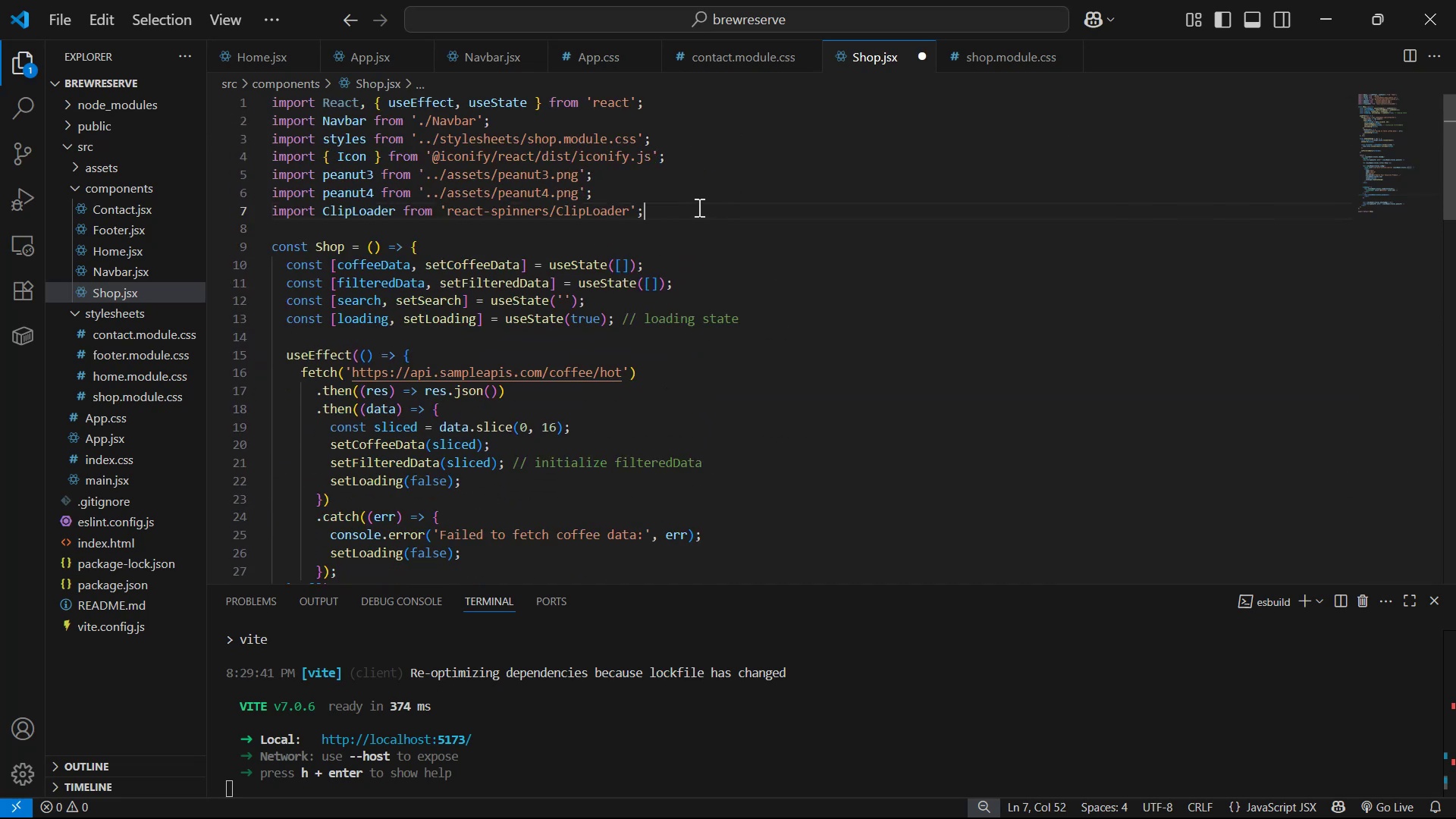 
key(Enter)
 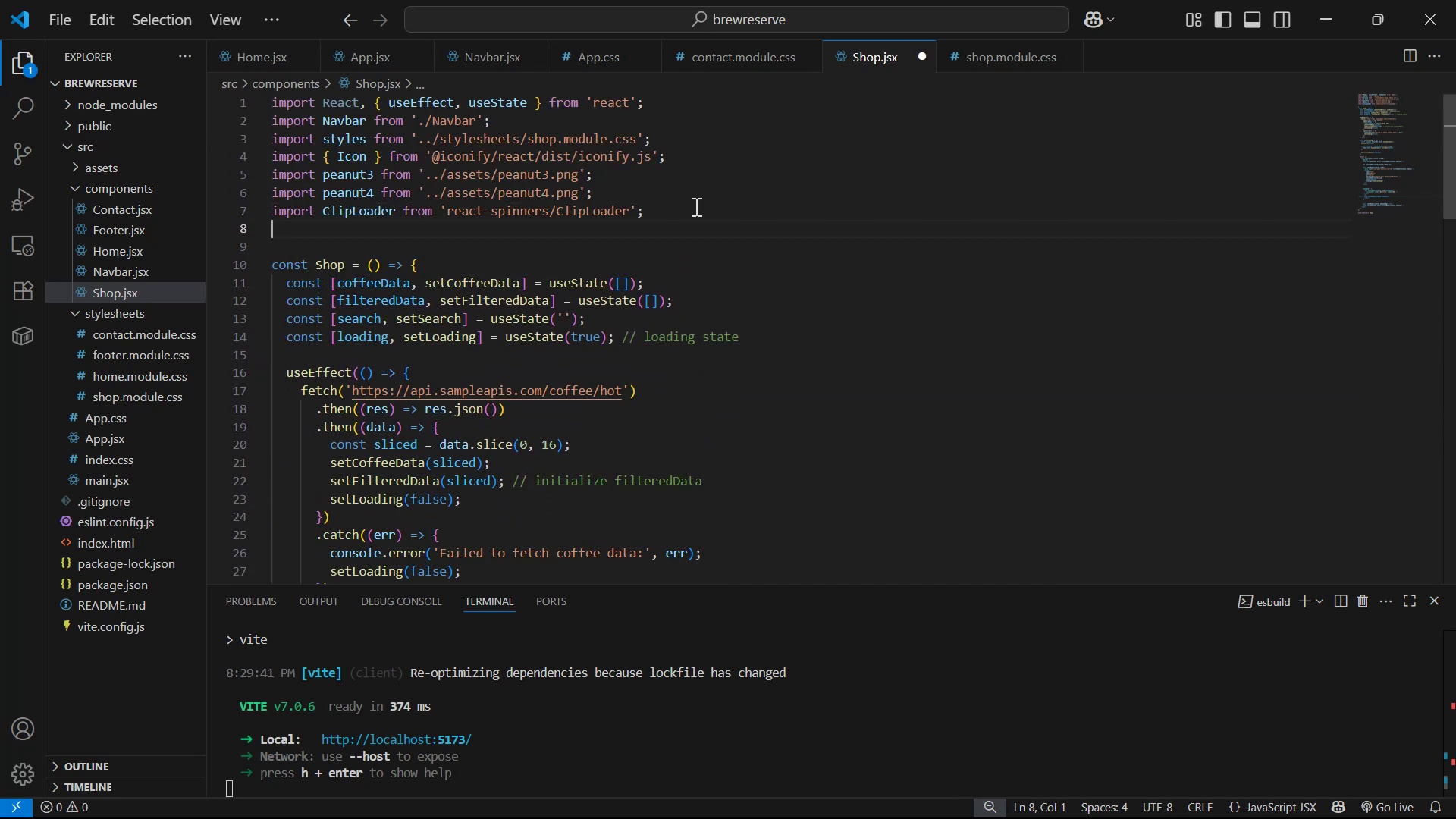 
key(Control+ControlLeft)
 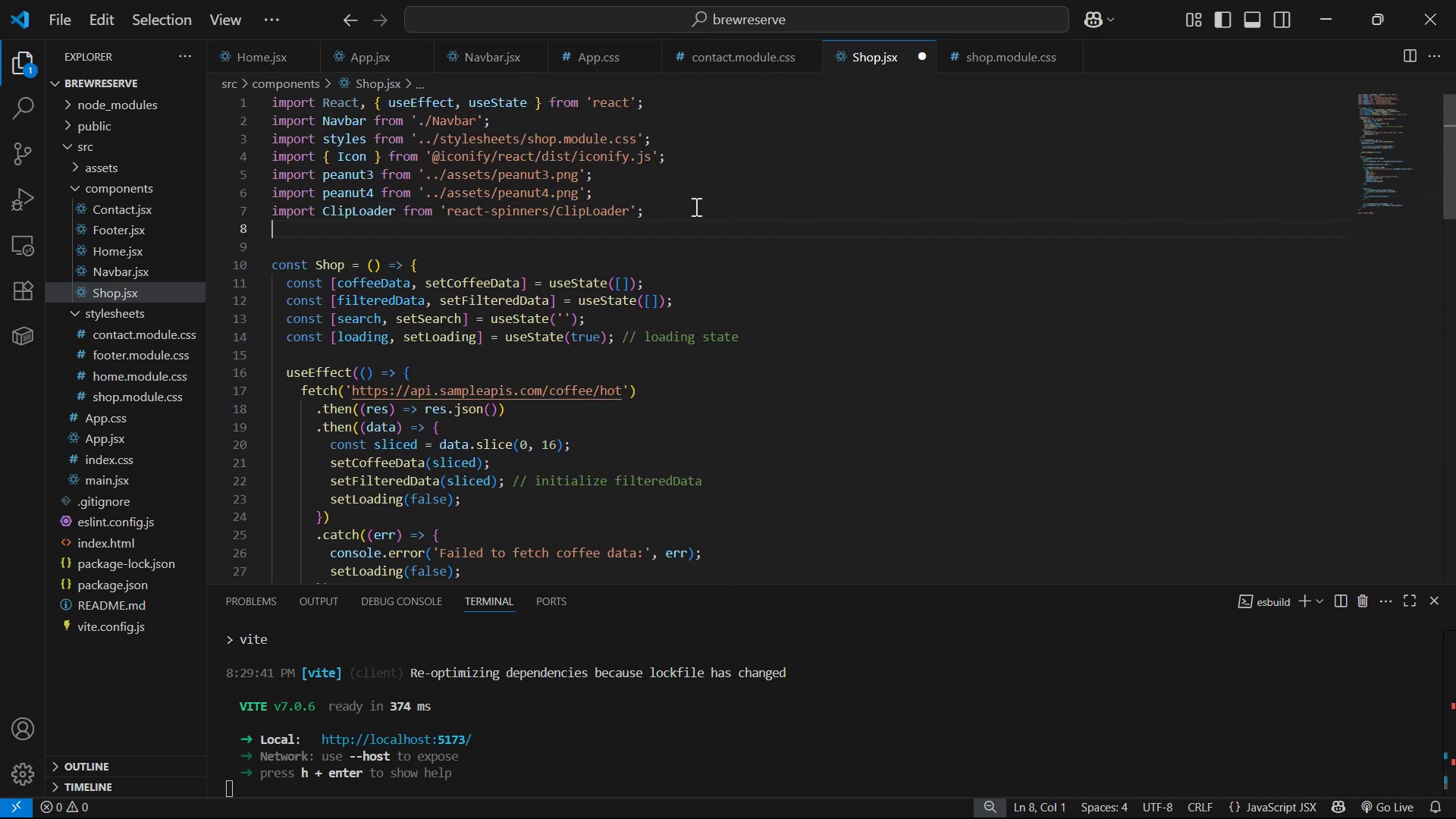 
key(Control+V)
 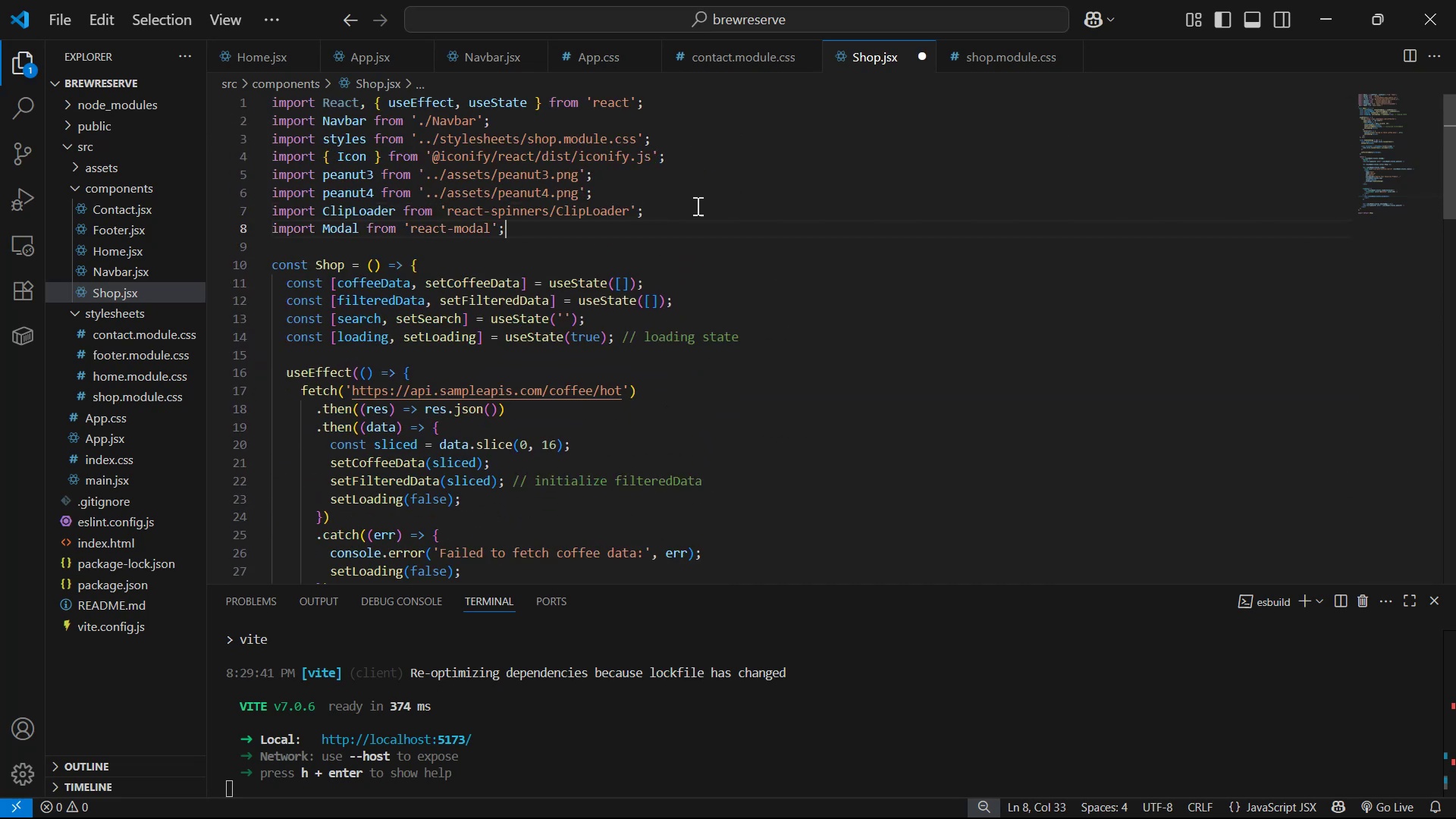 
key(Alt+AltLeft)
 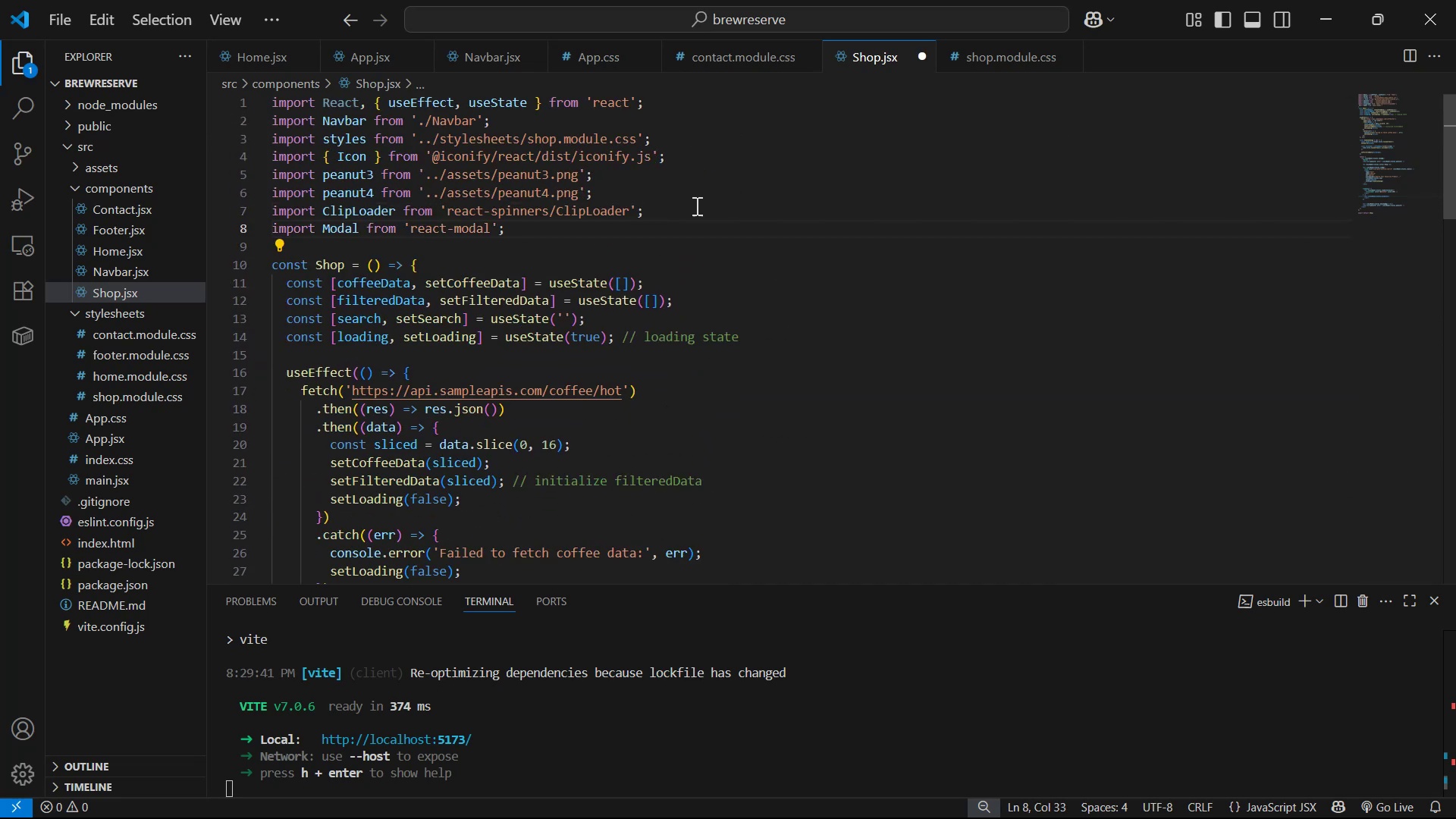 
key(Alt+Tab)
 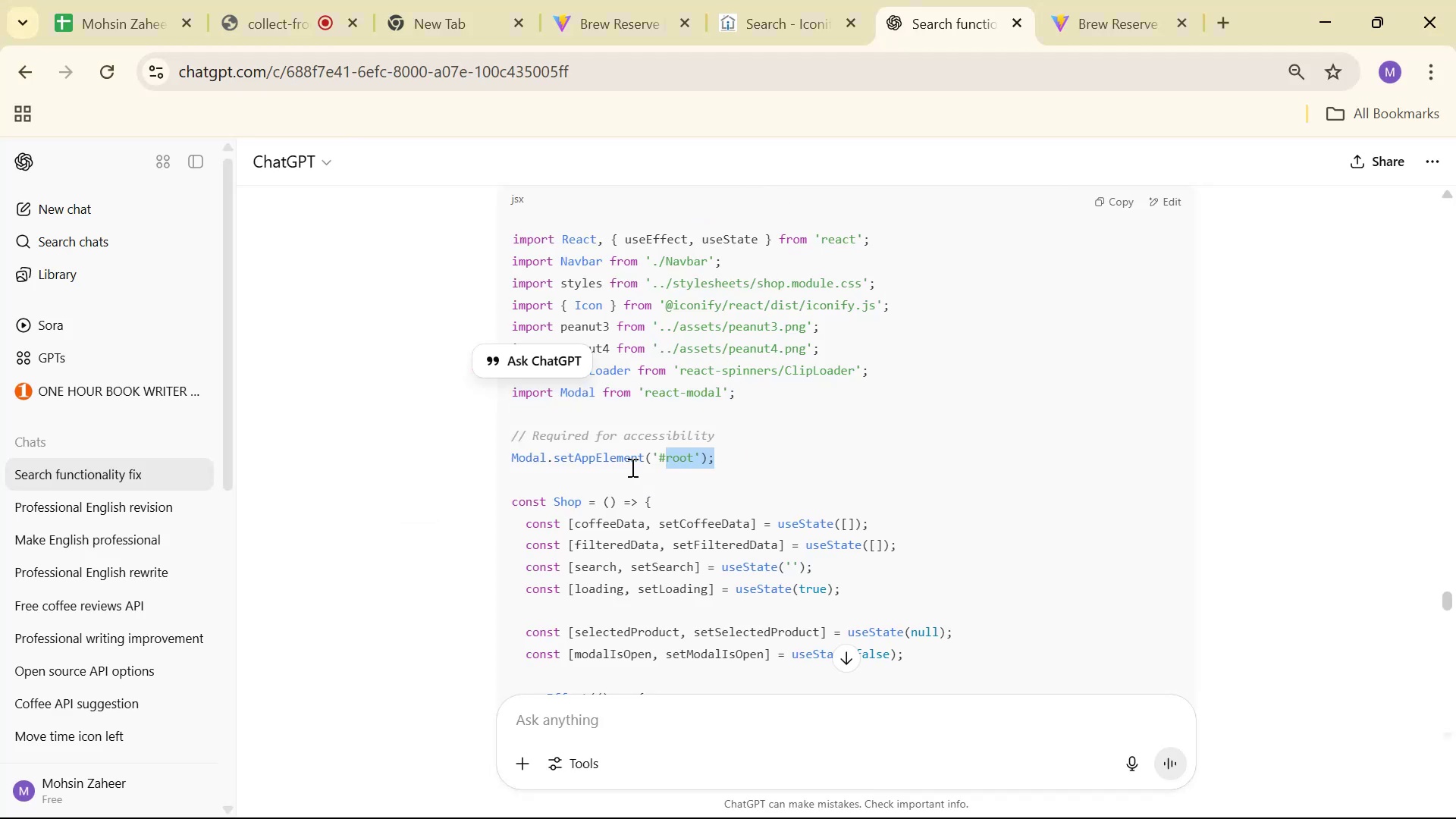 
key(Control+C)
 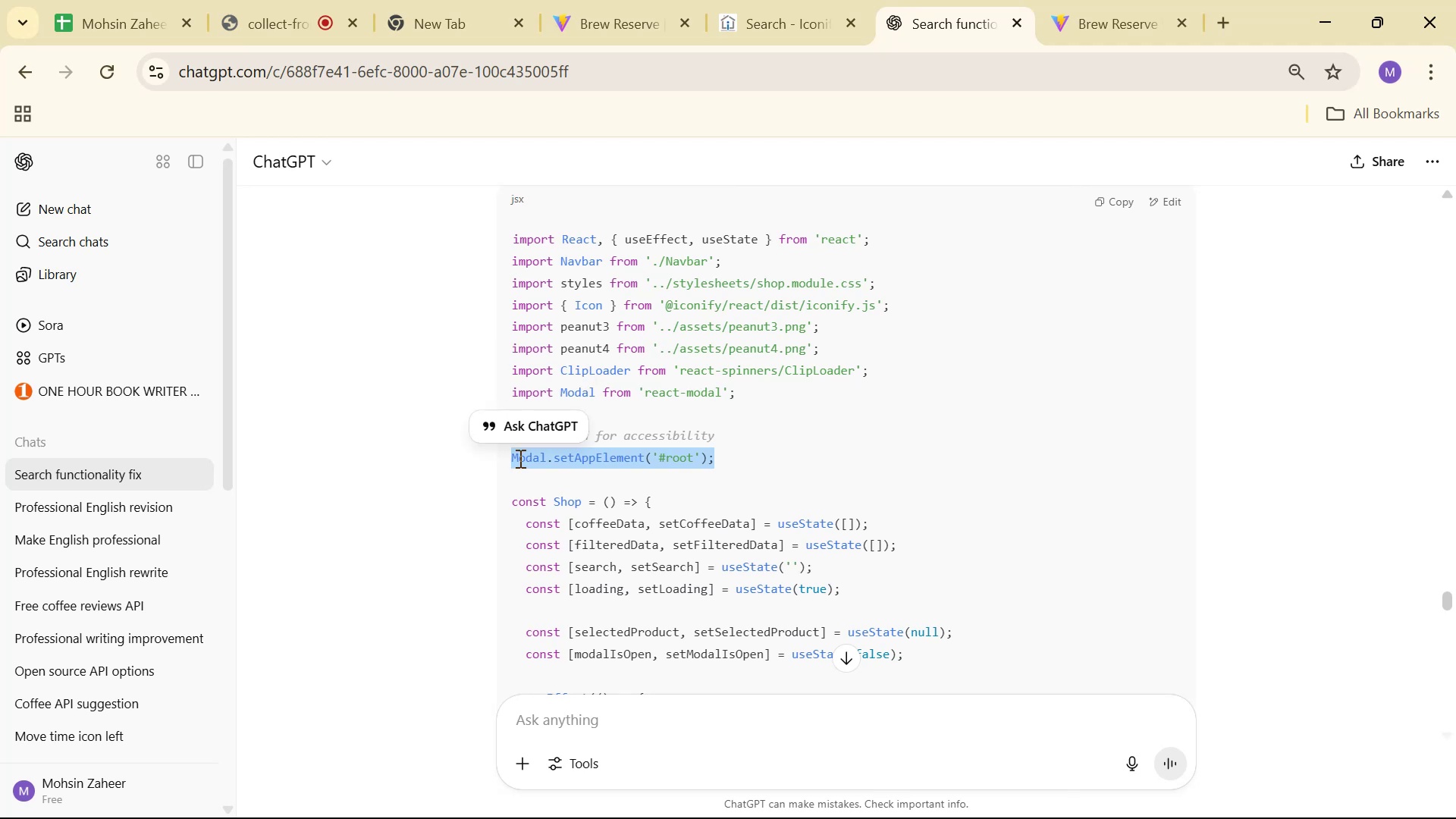 
key(Alt+AltLeft)
 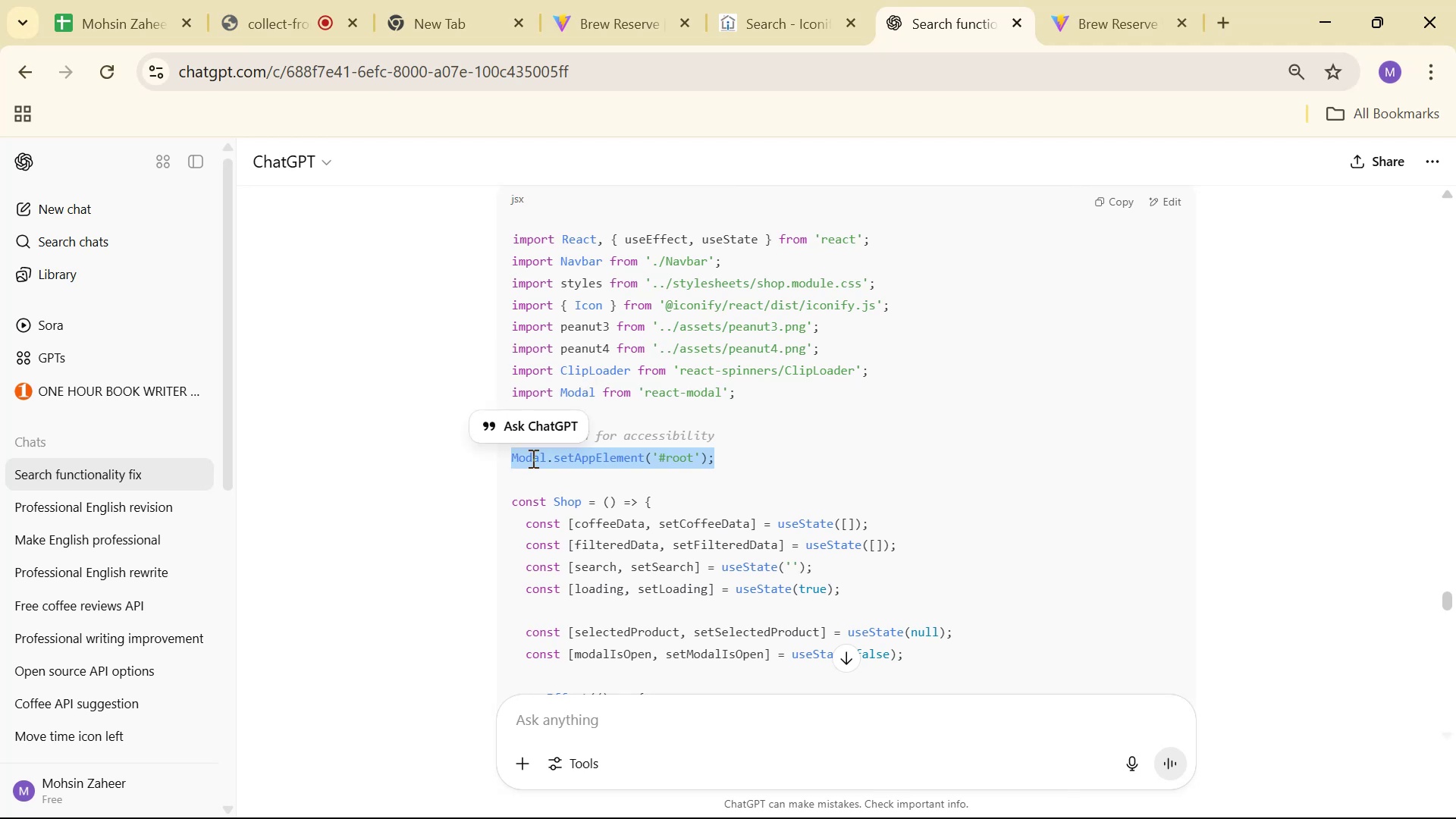 
key(Alt+Tab)
 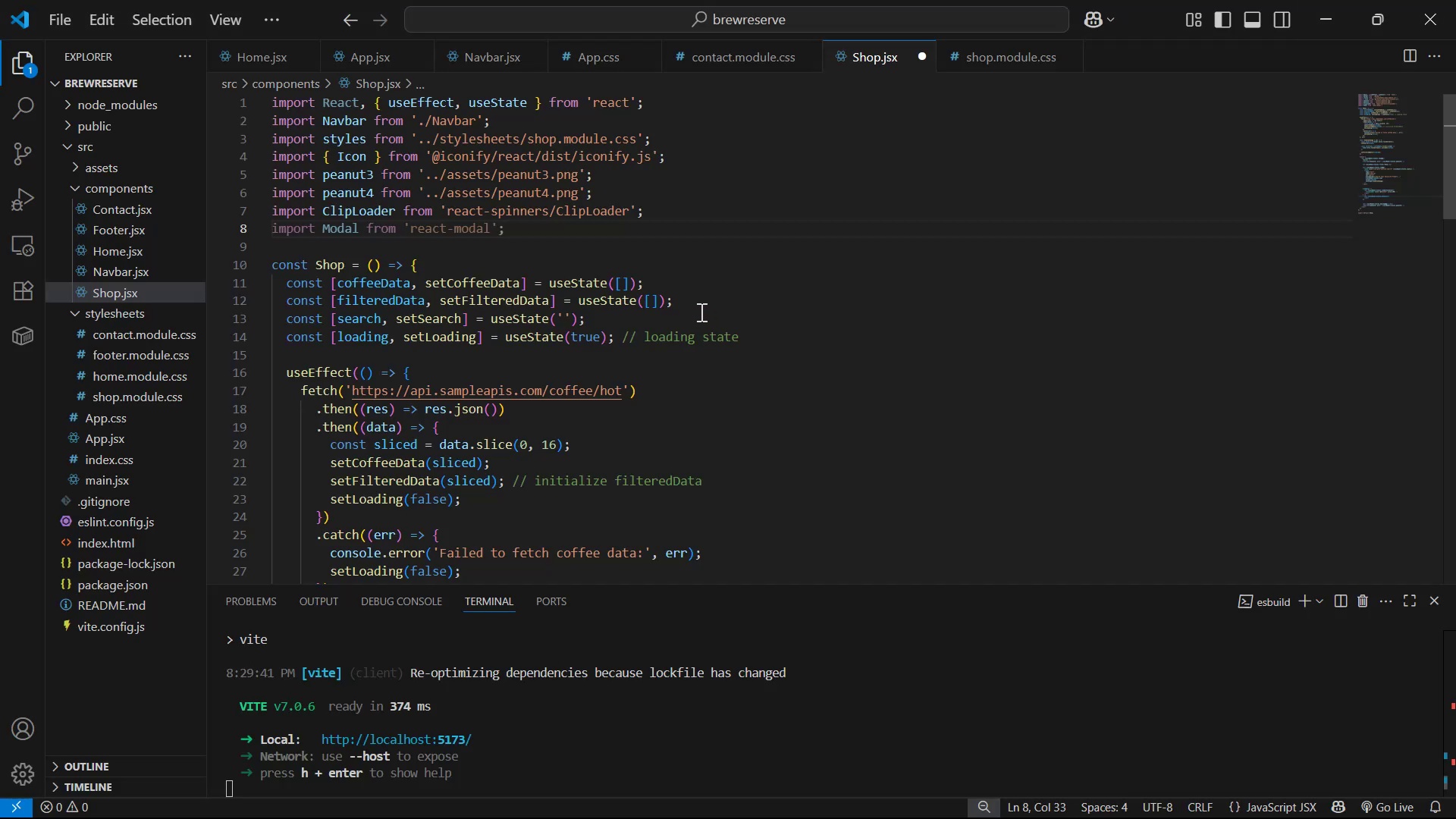 
key(Enter)
 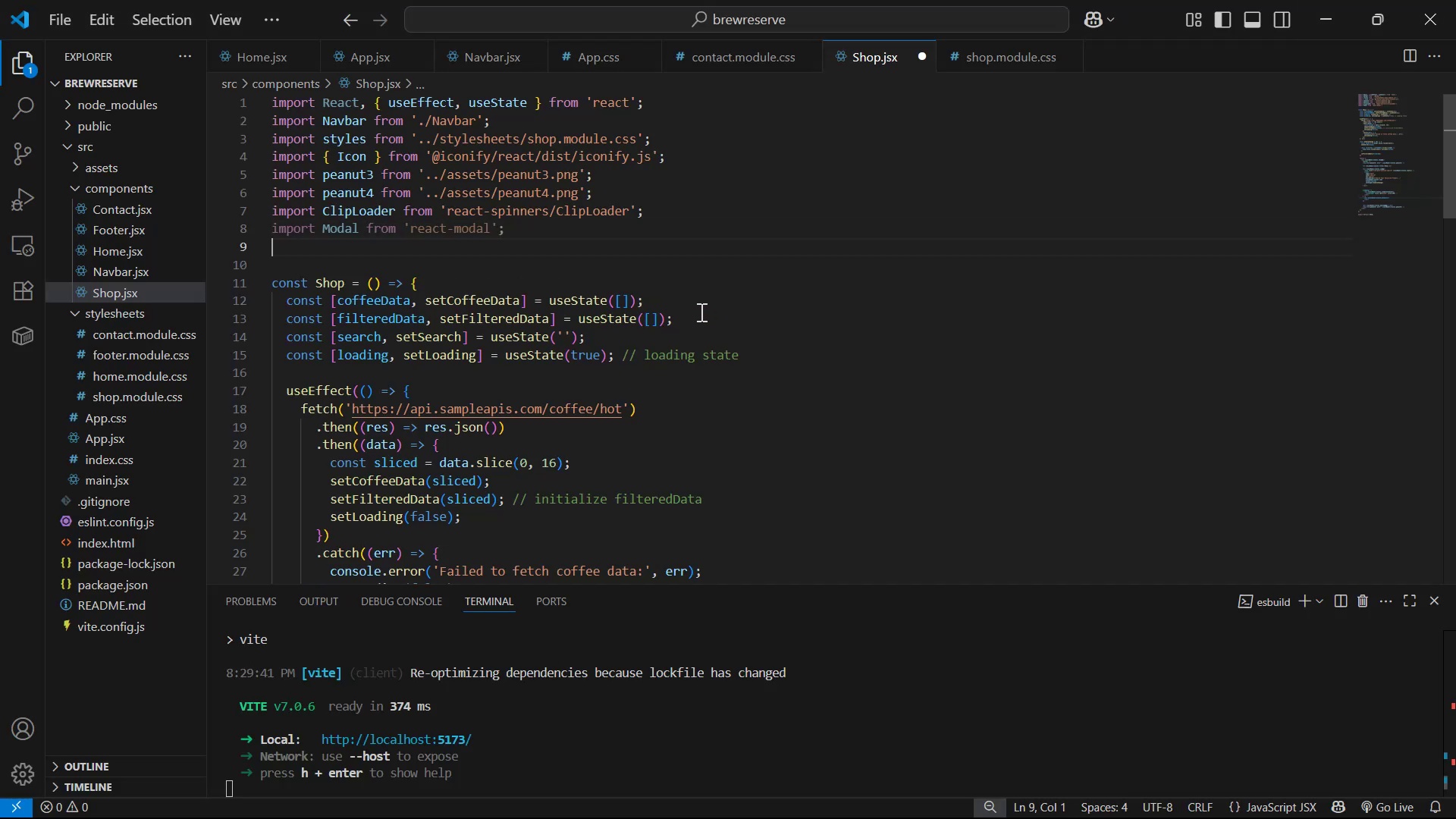 
key(Enter)
 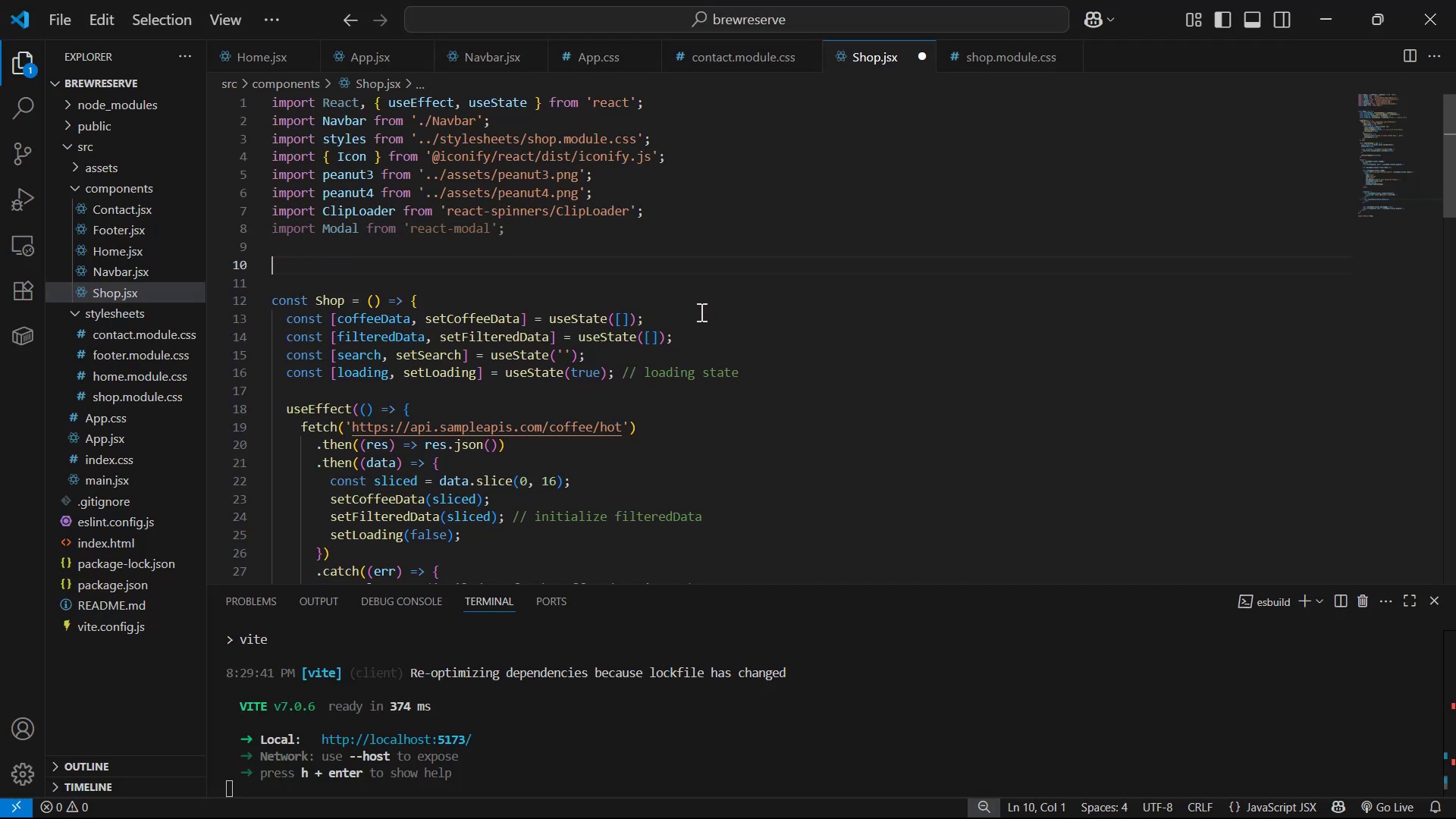 
key(Control+V)
 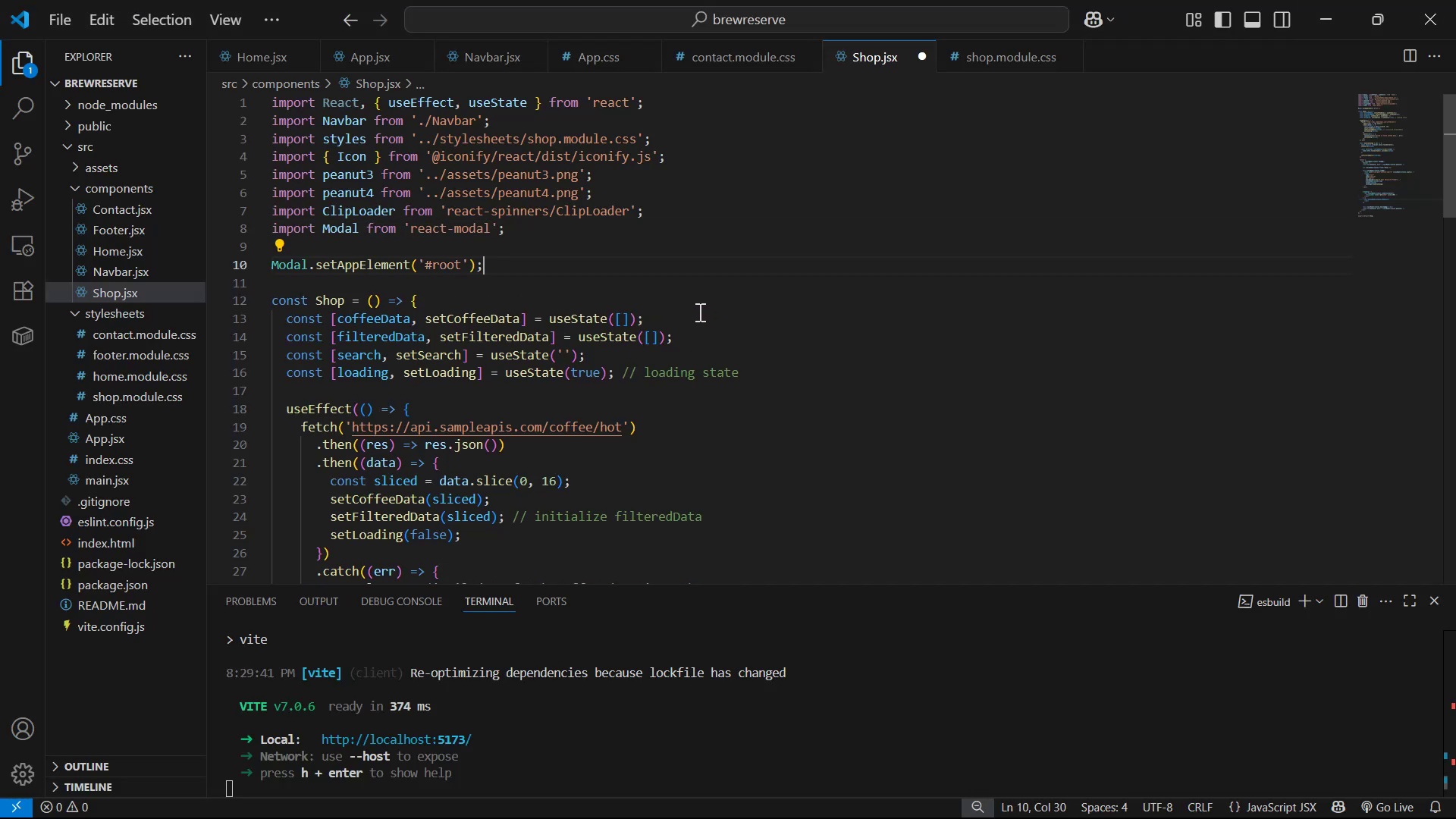 
key(Alt+AltLeft)
 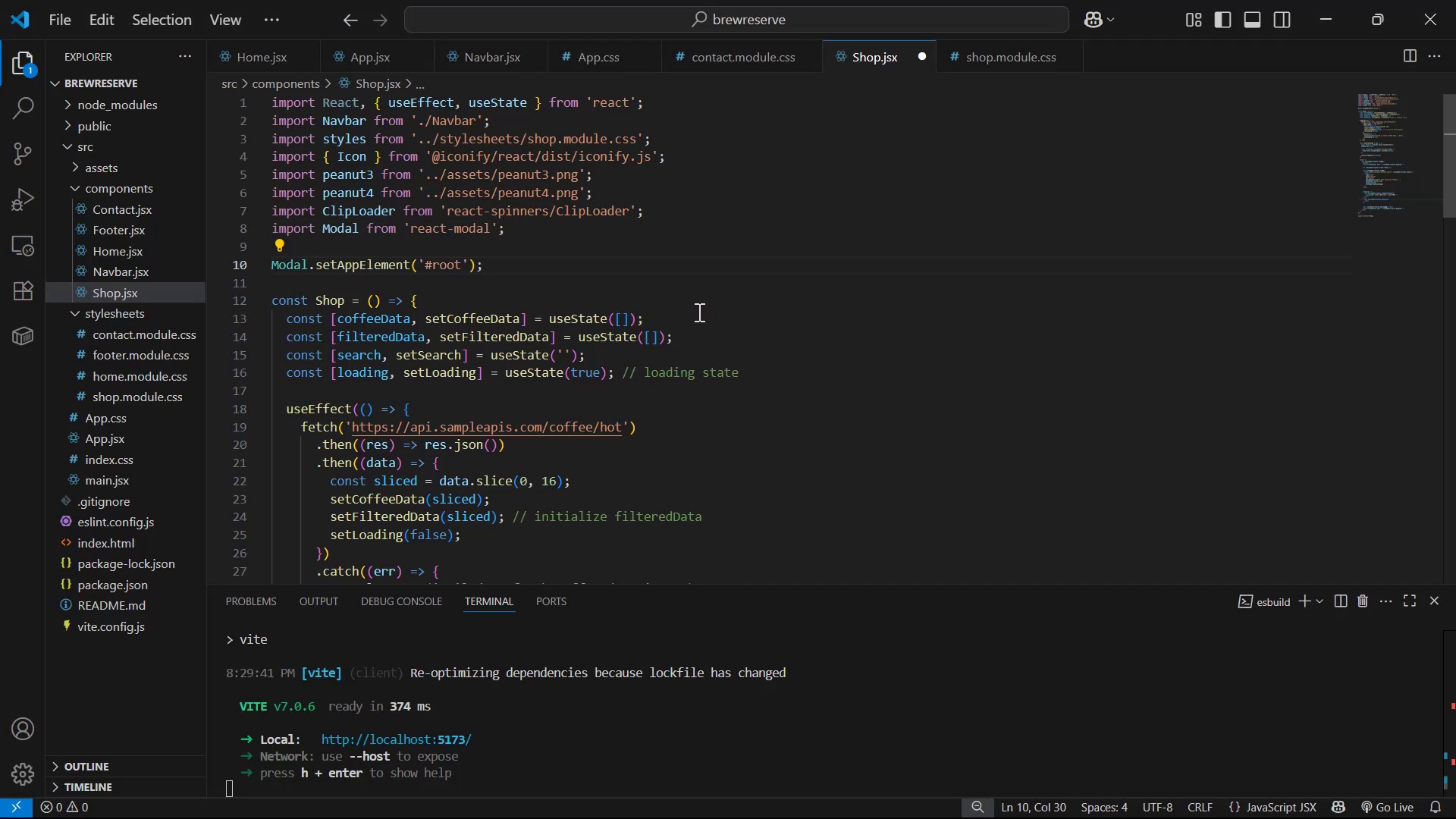 
key(Alt+Tab)
 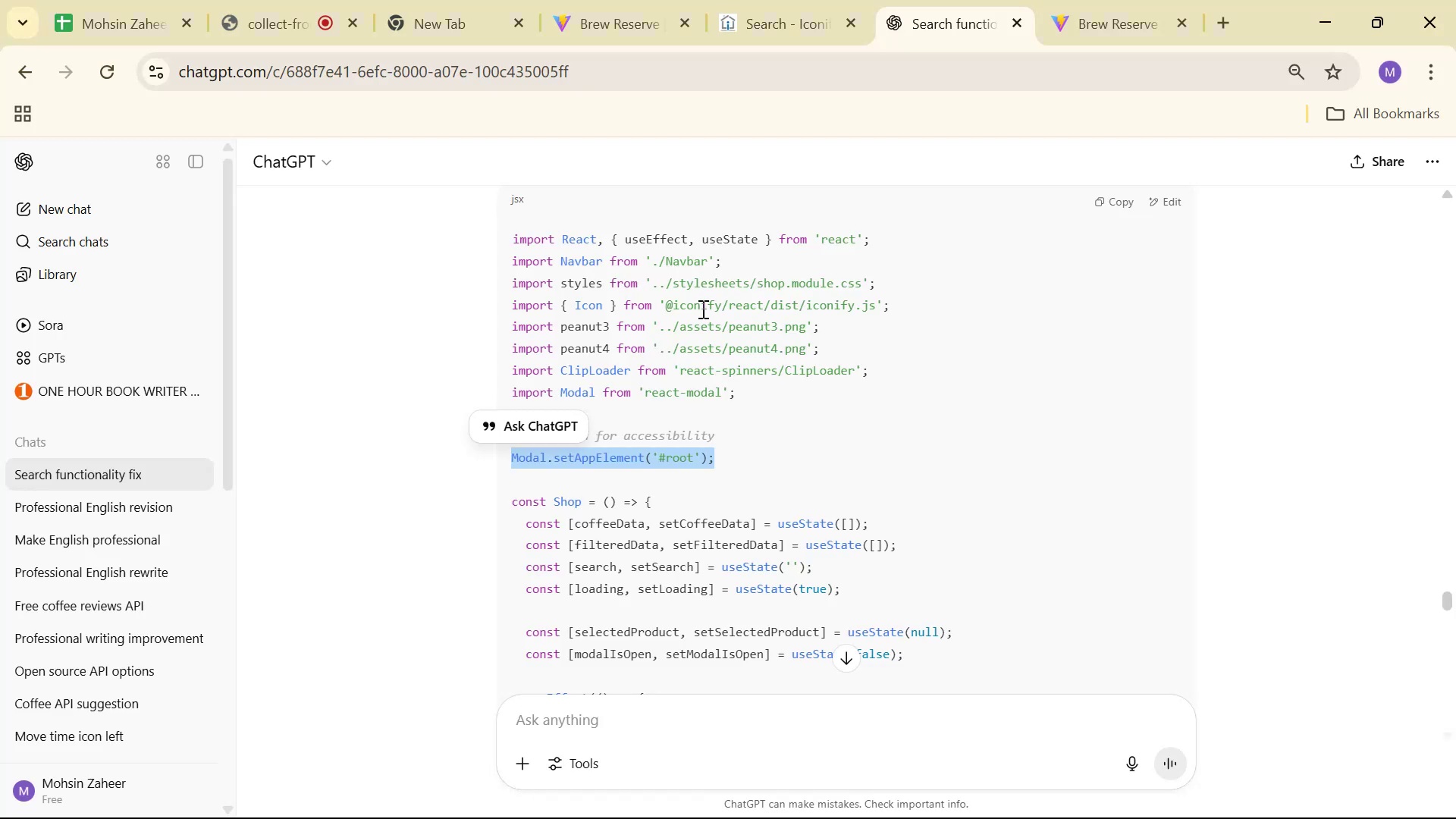 
scroll: coordinate [799, 372], scroll_direction: down, amount: 1.0
 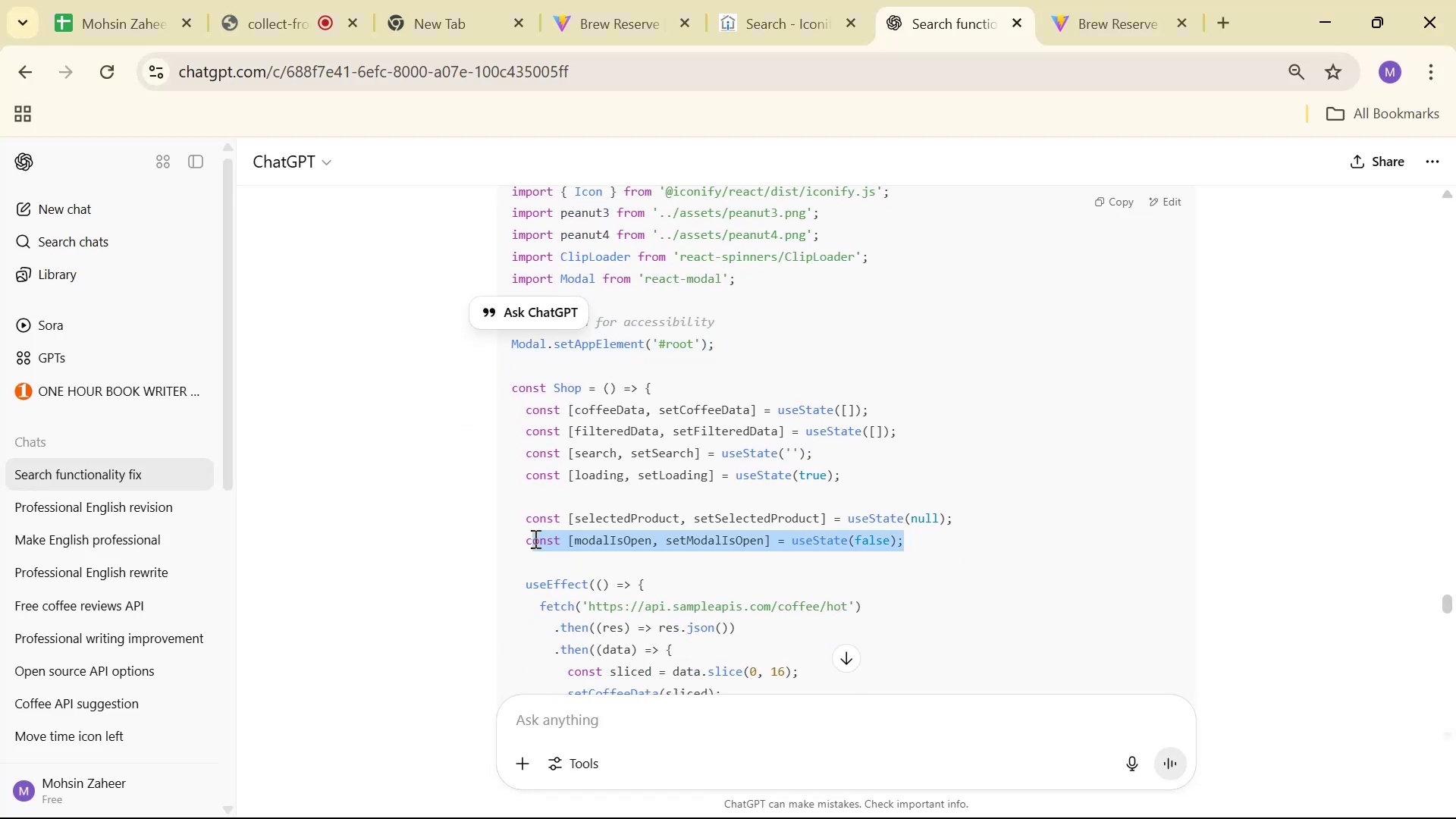 
key(Control+C)
 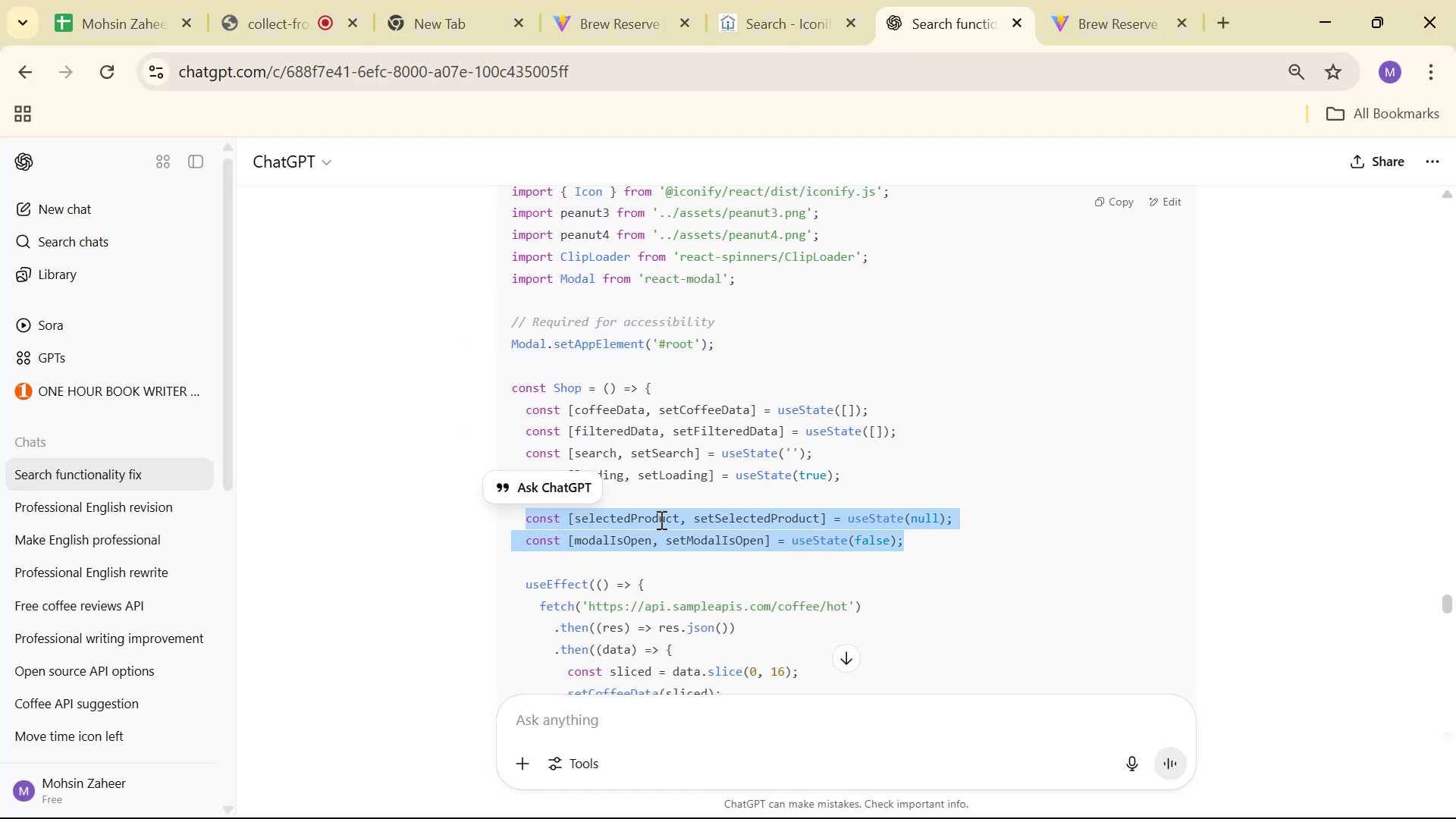 
key(Alt+AltLeft)
 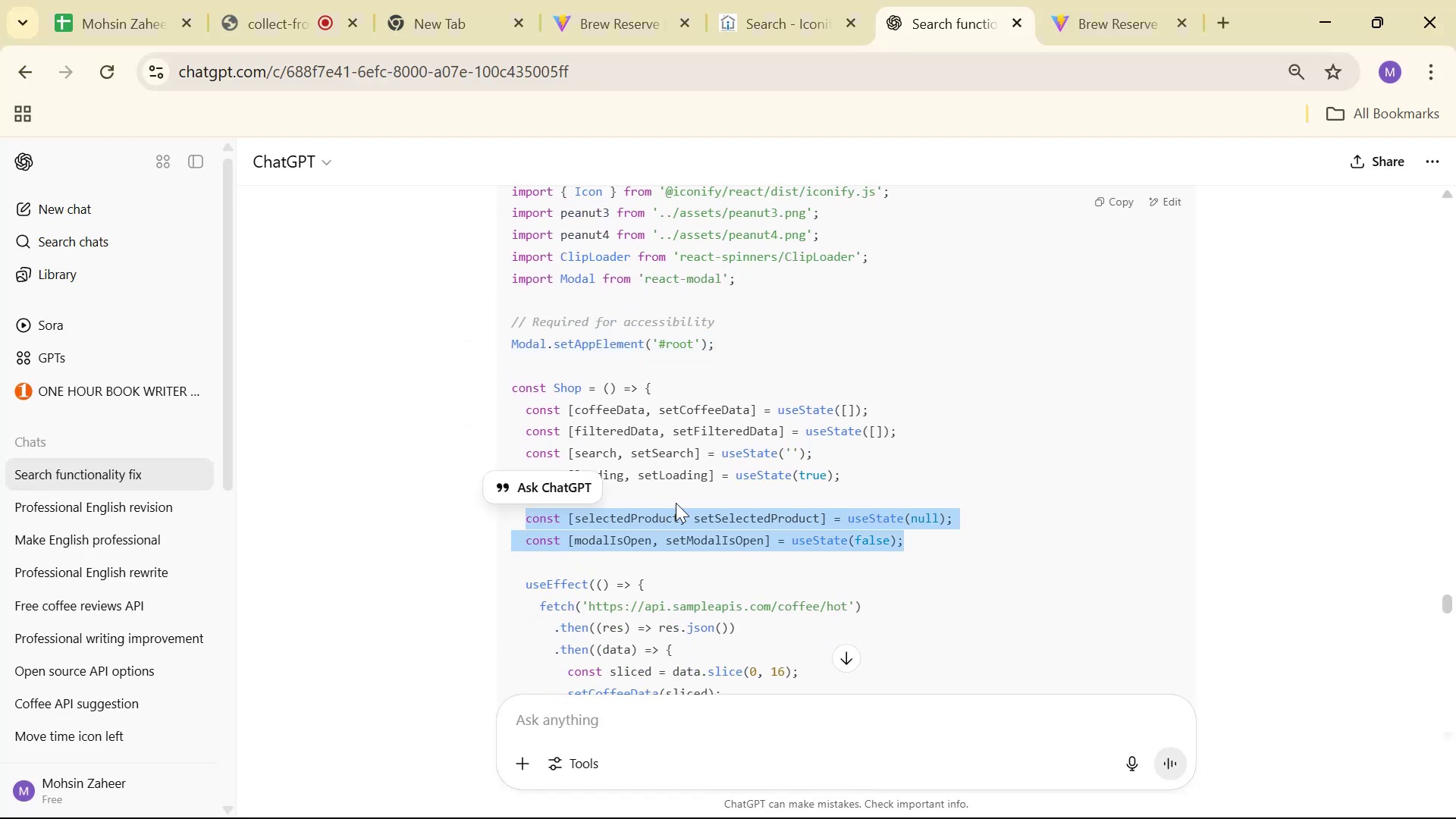 
key(Alt+Tab)
 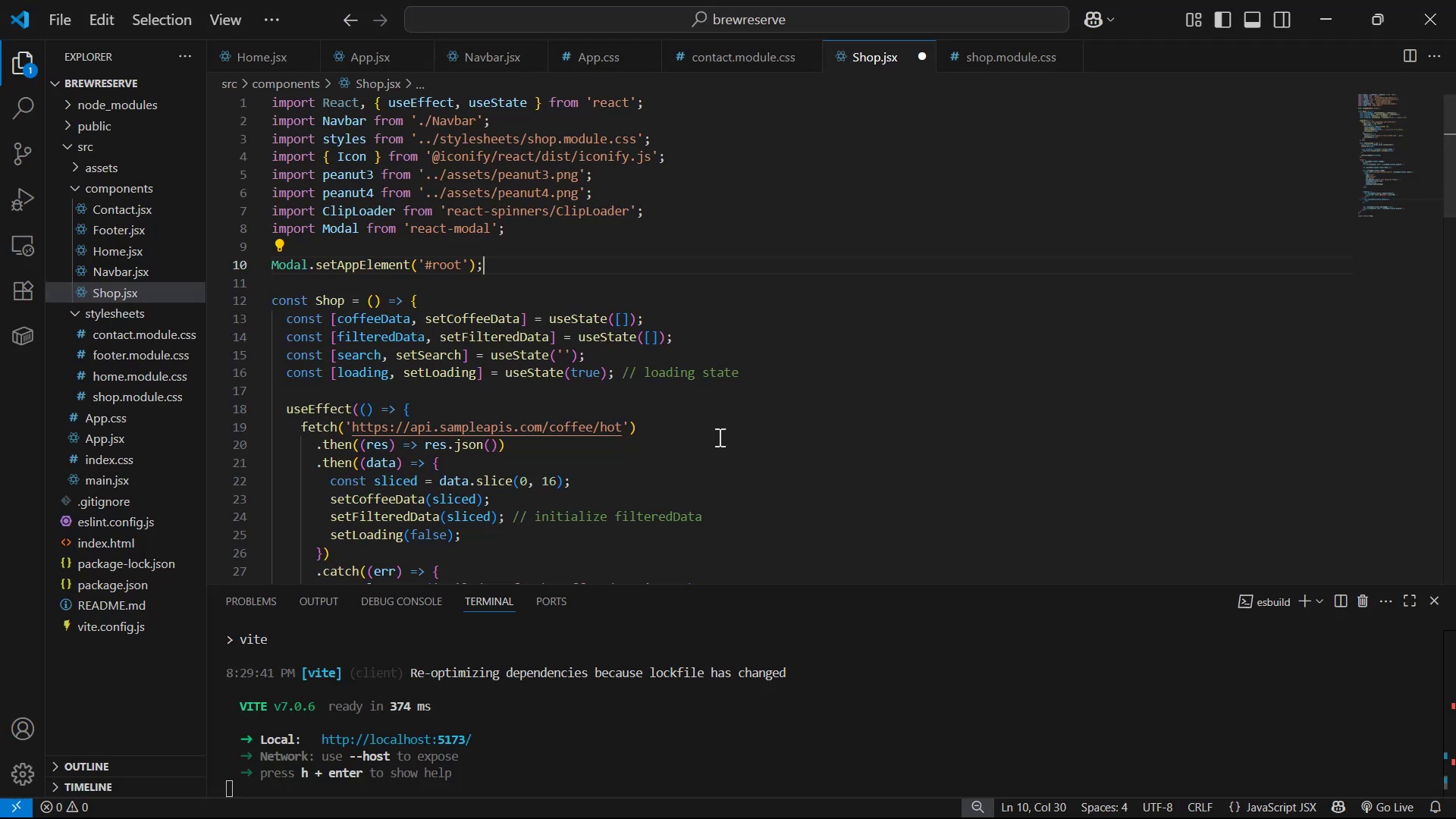 
scroll: coordinate [659, 422], scroll_direction: down, amount: 1.0
 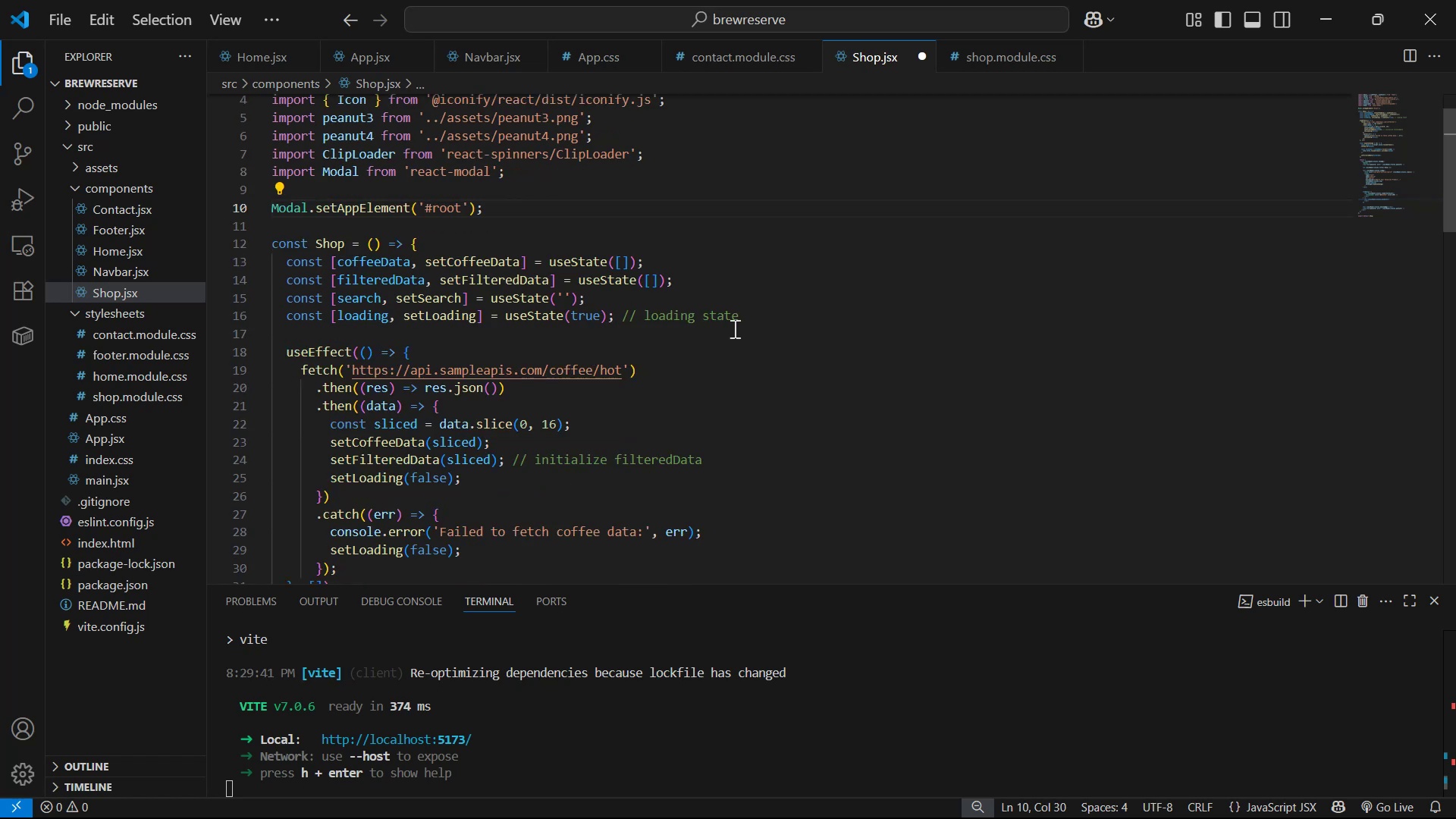 
left_click([753, 321])
 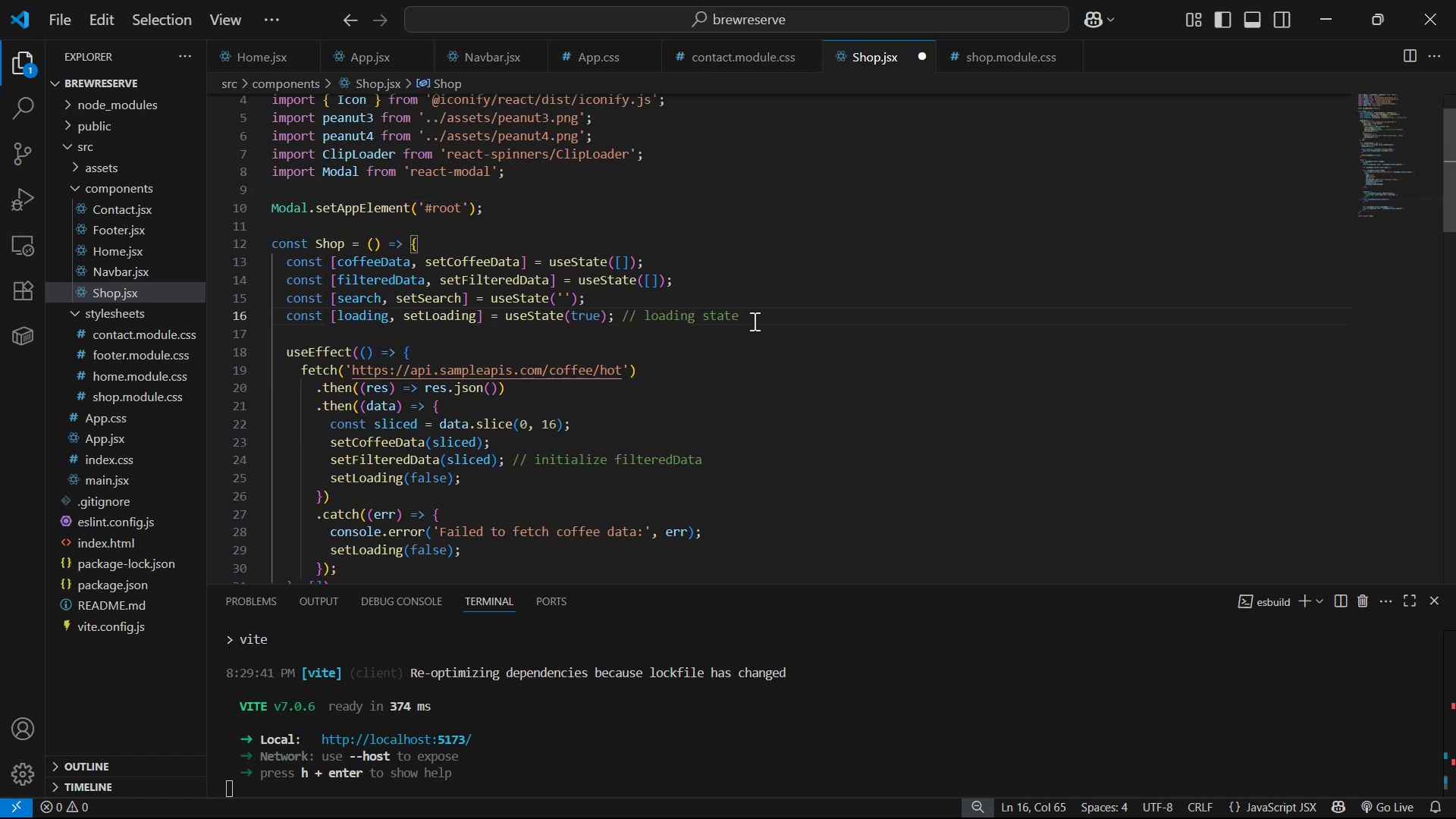 
key(Enter)
 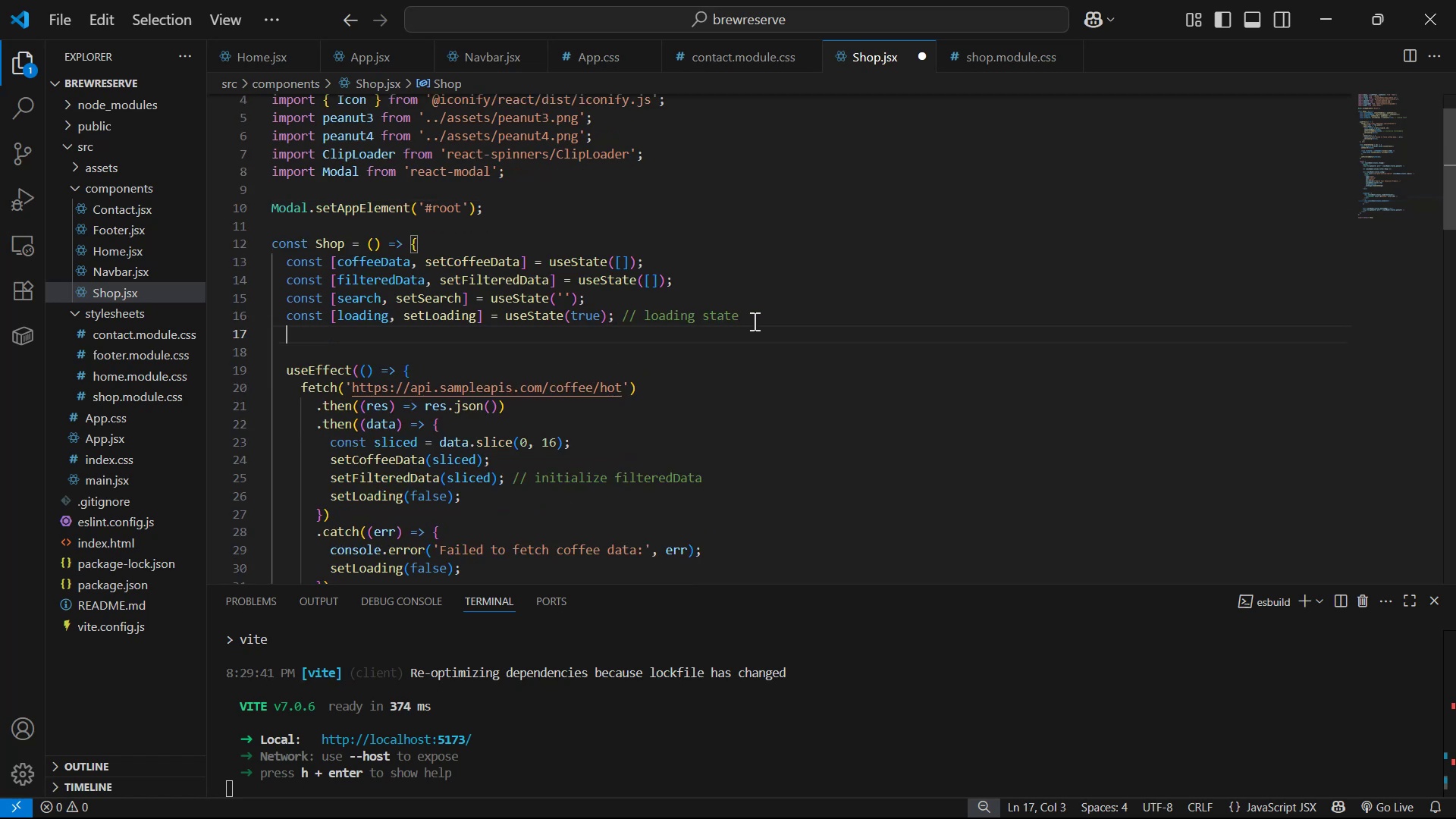 
key(Enter)
 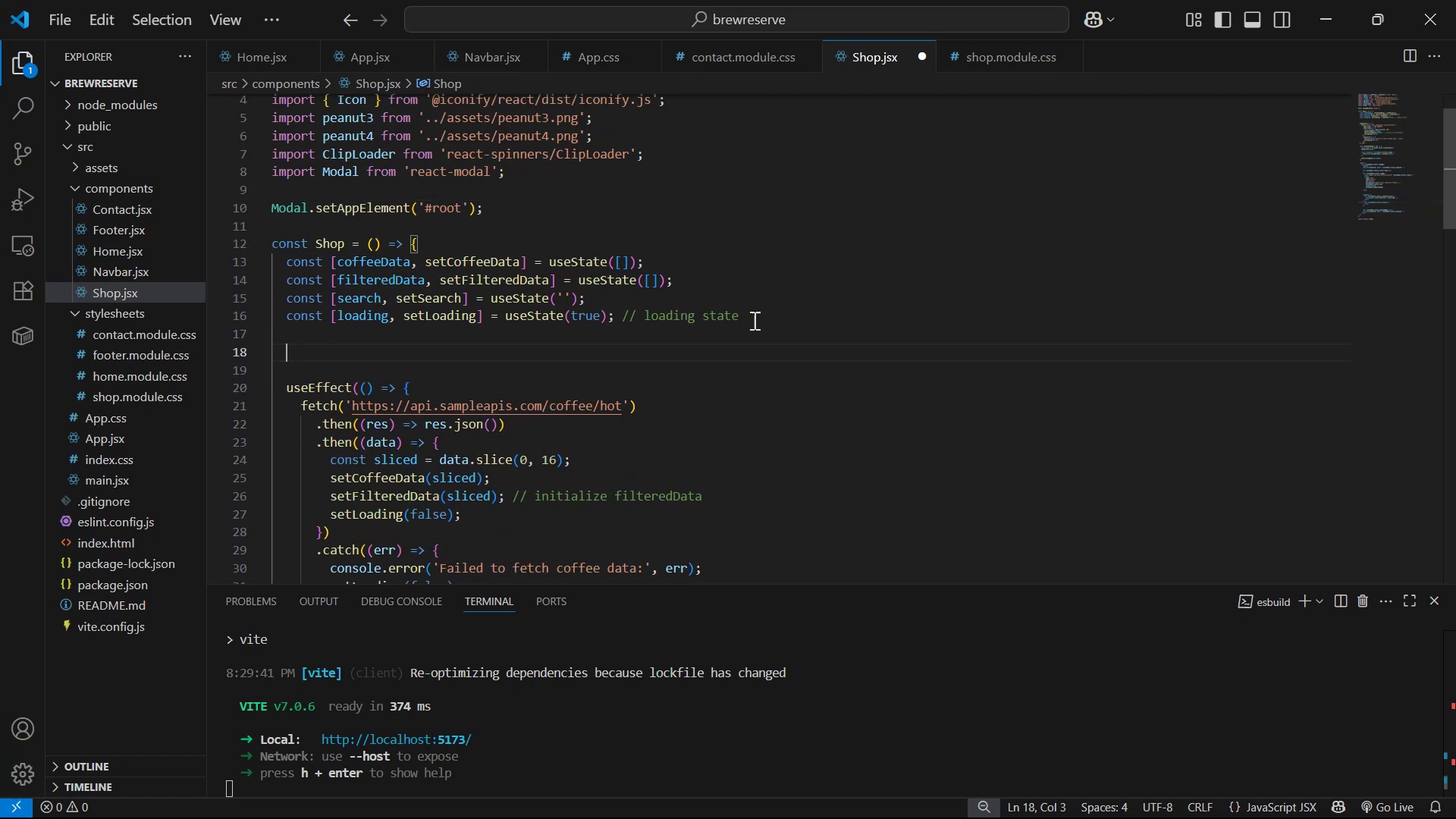 
key(Control+V)
 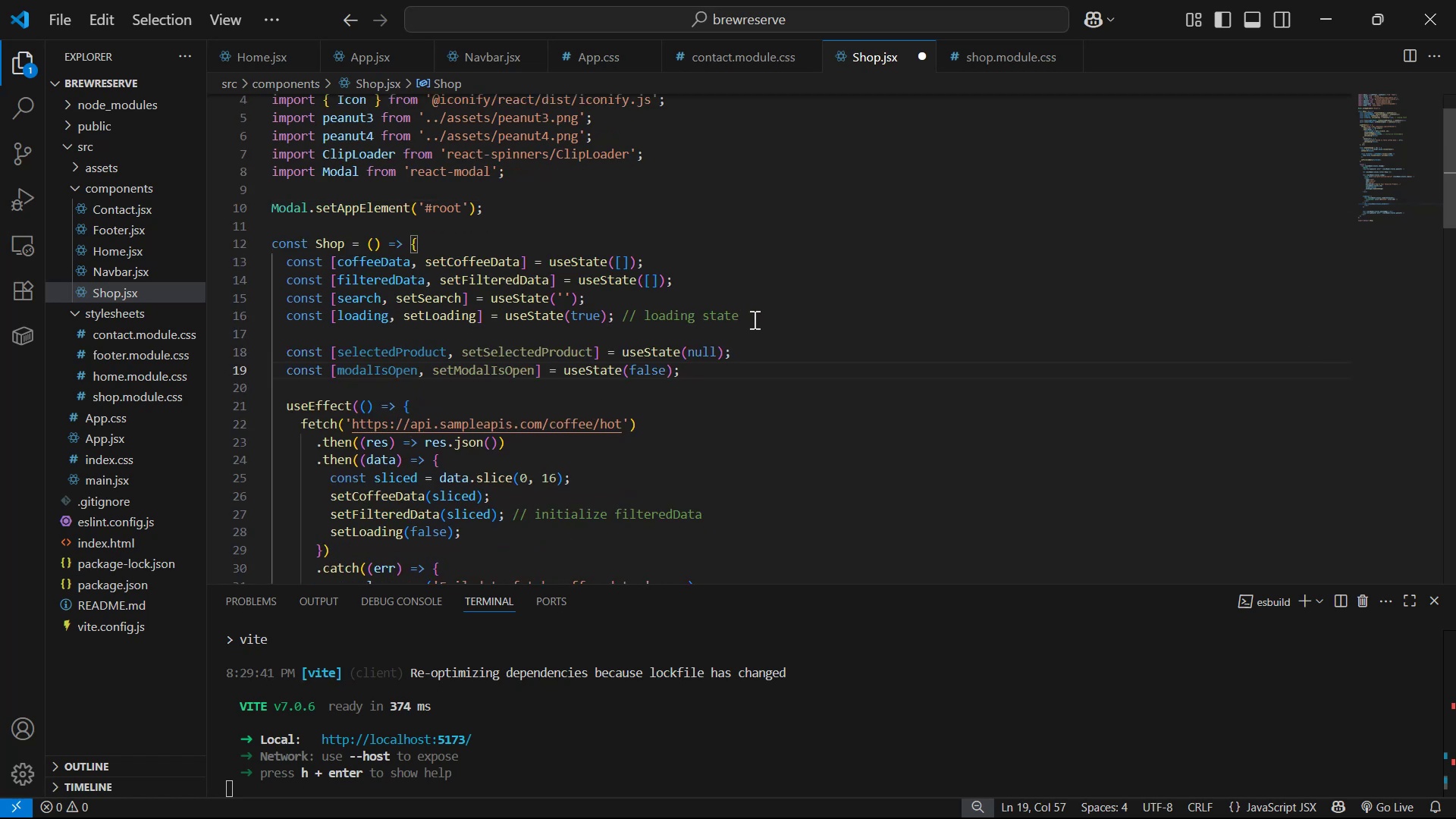 
key(Alt+AltLeft)
 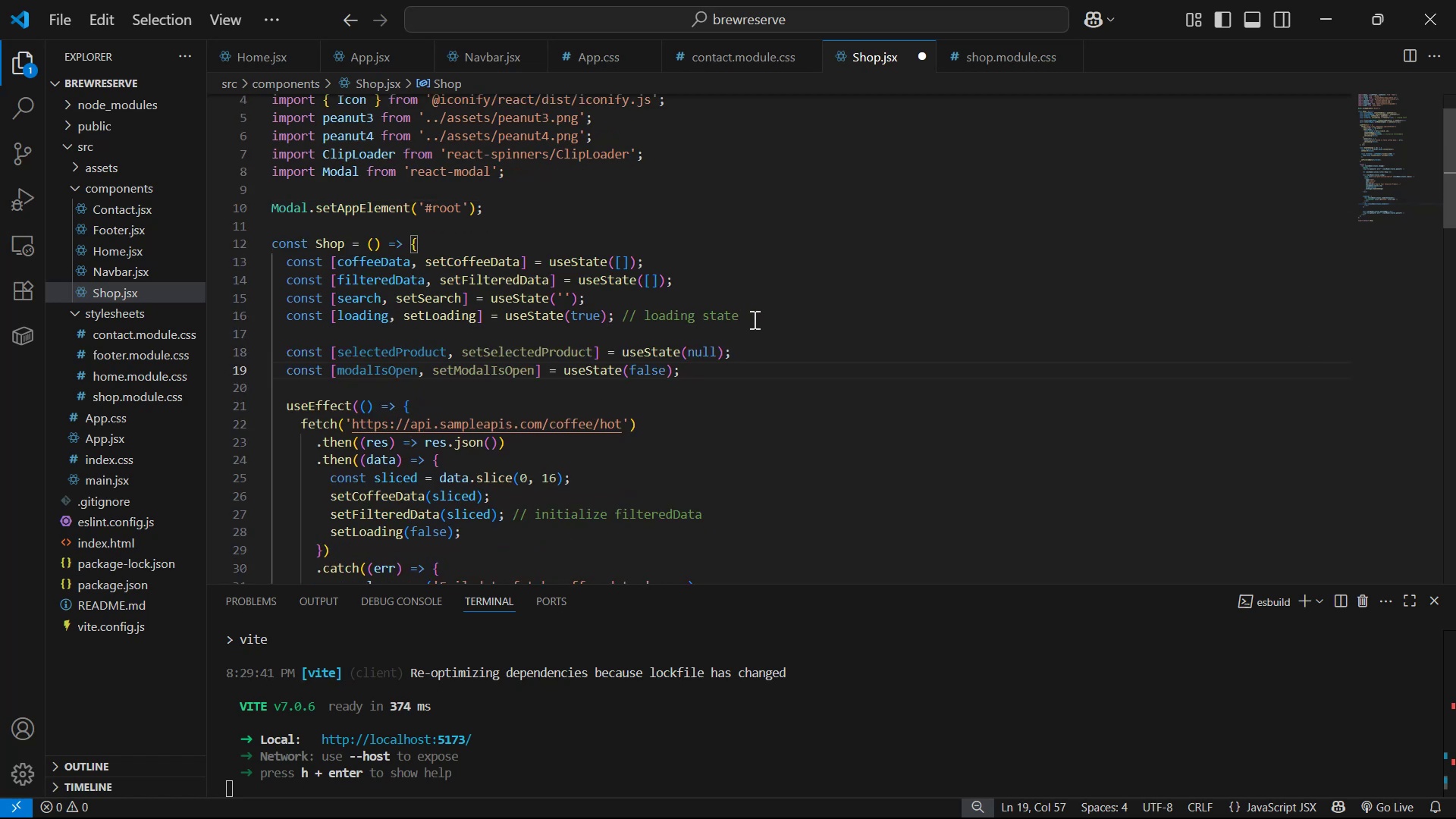 
key(Alt+Tab)
 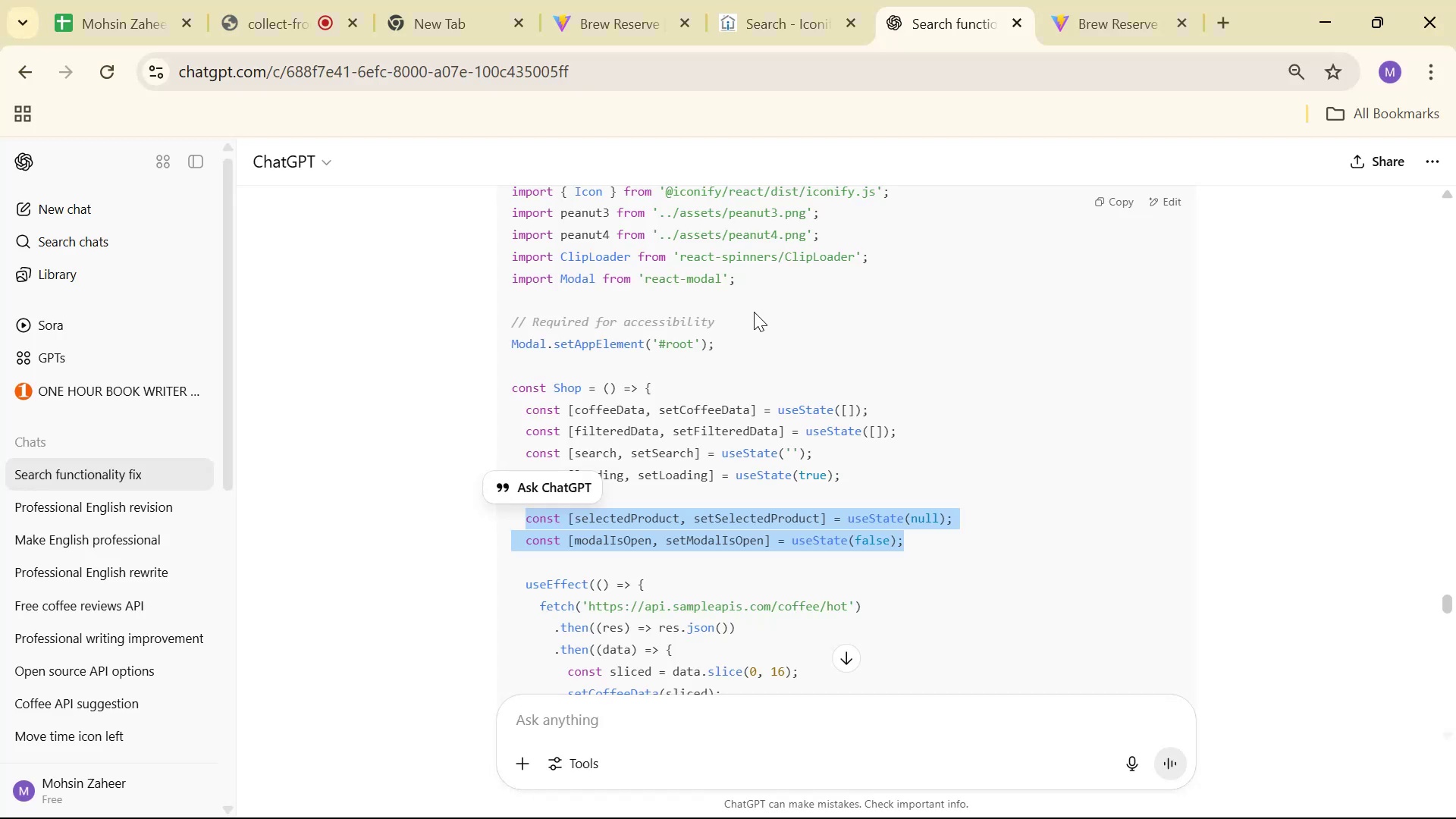 
wait(8.12)
 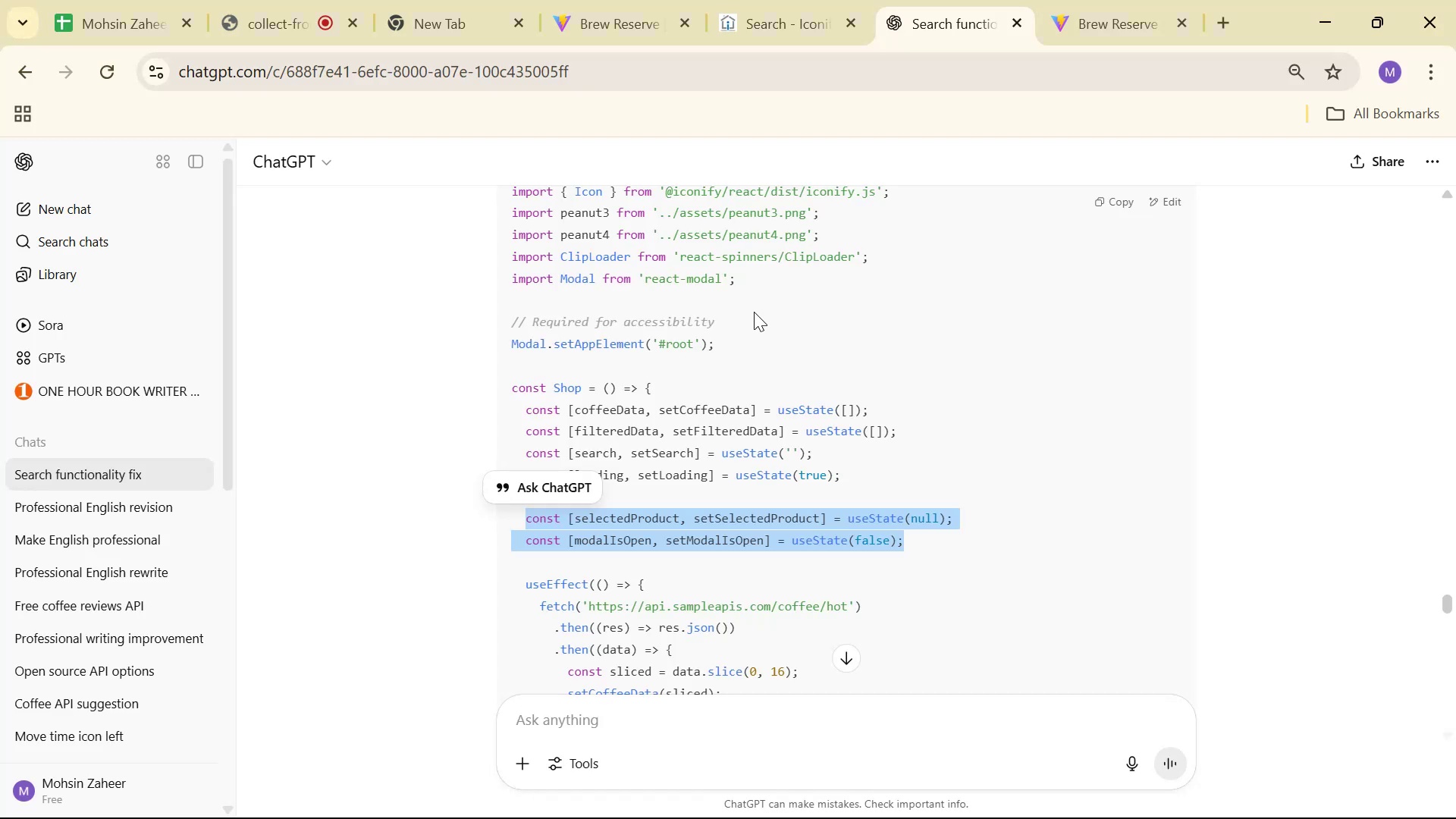 
scroll: coordinate [871, 300], scroll_direction: down, amount: 7.0
 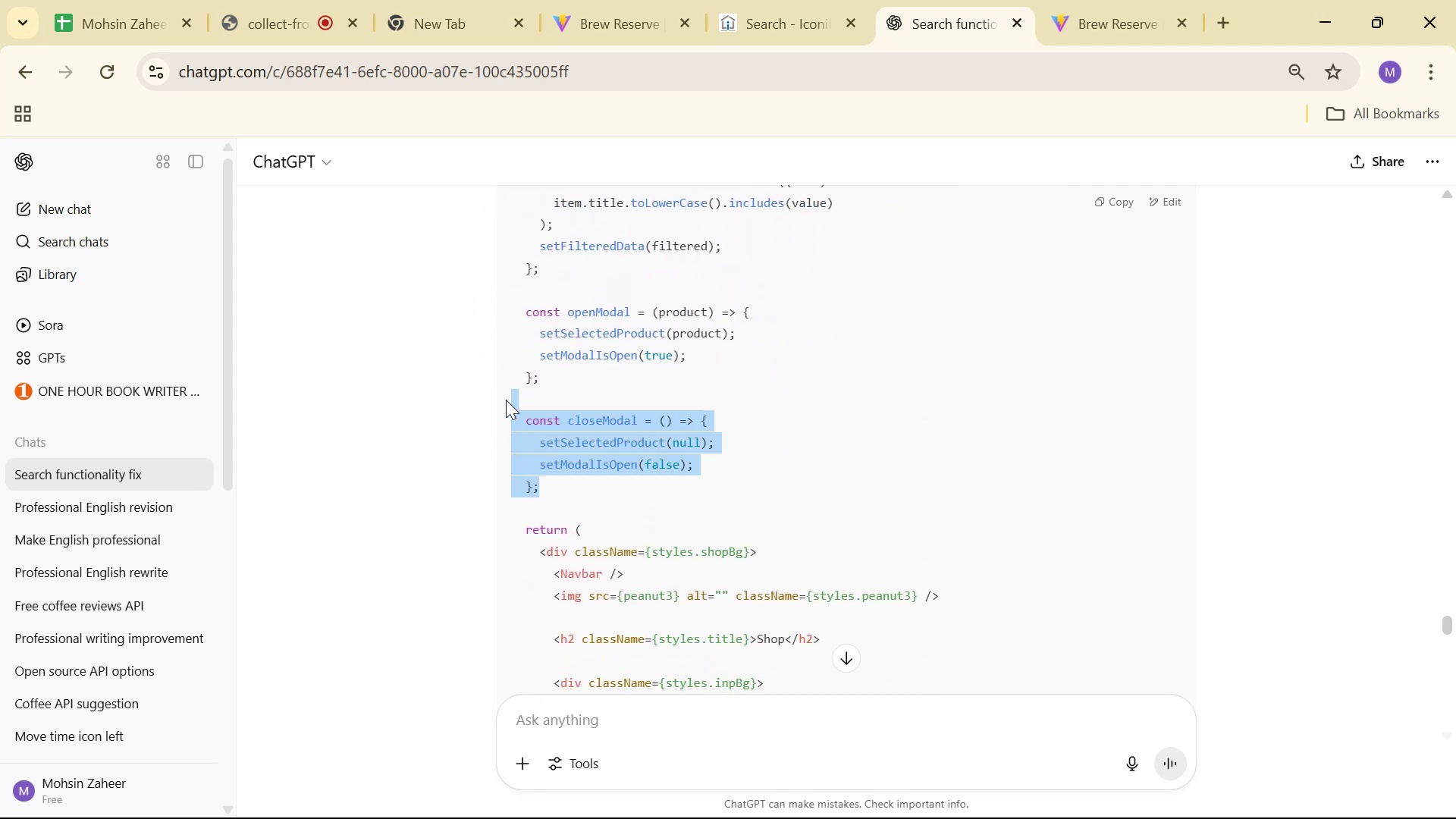 
key(Control+C)
 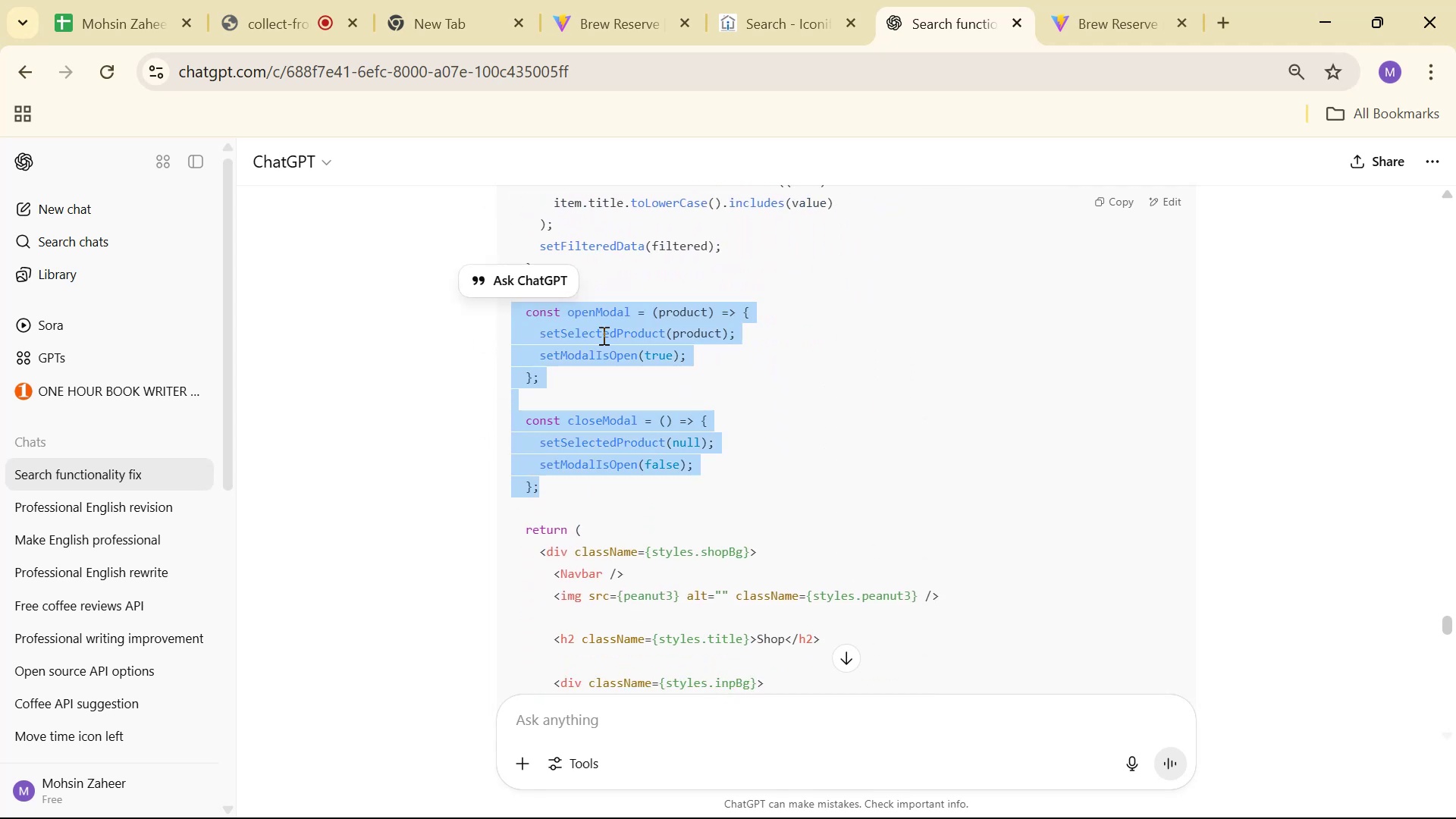 
key(Control+C)
 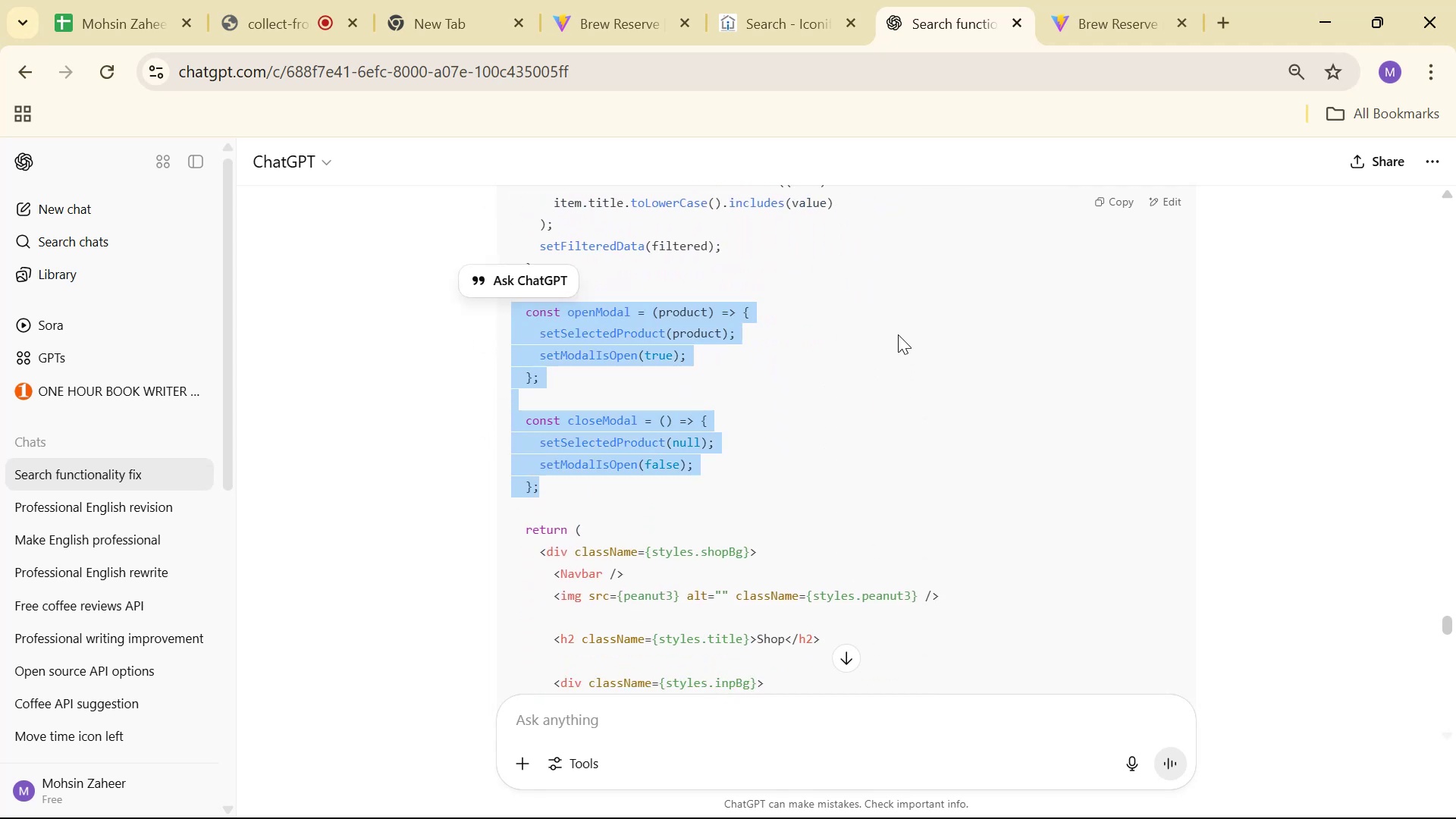 
key(Control+C)
 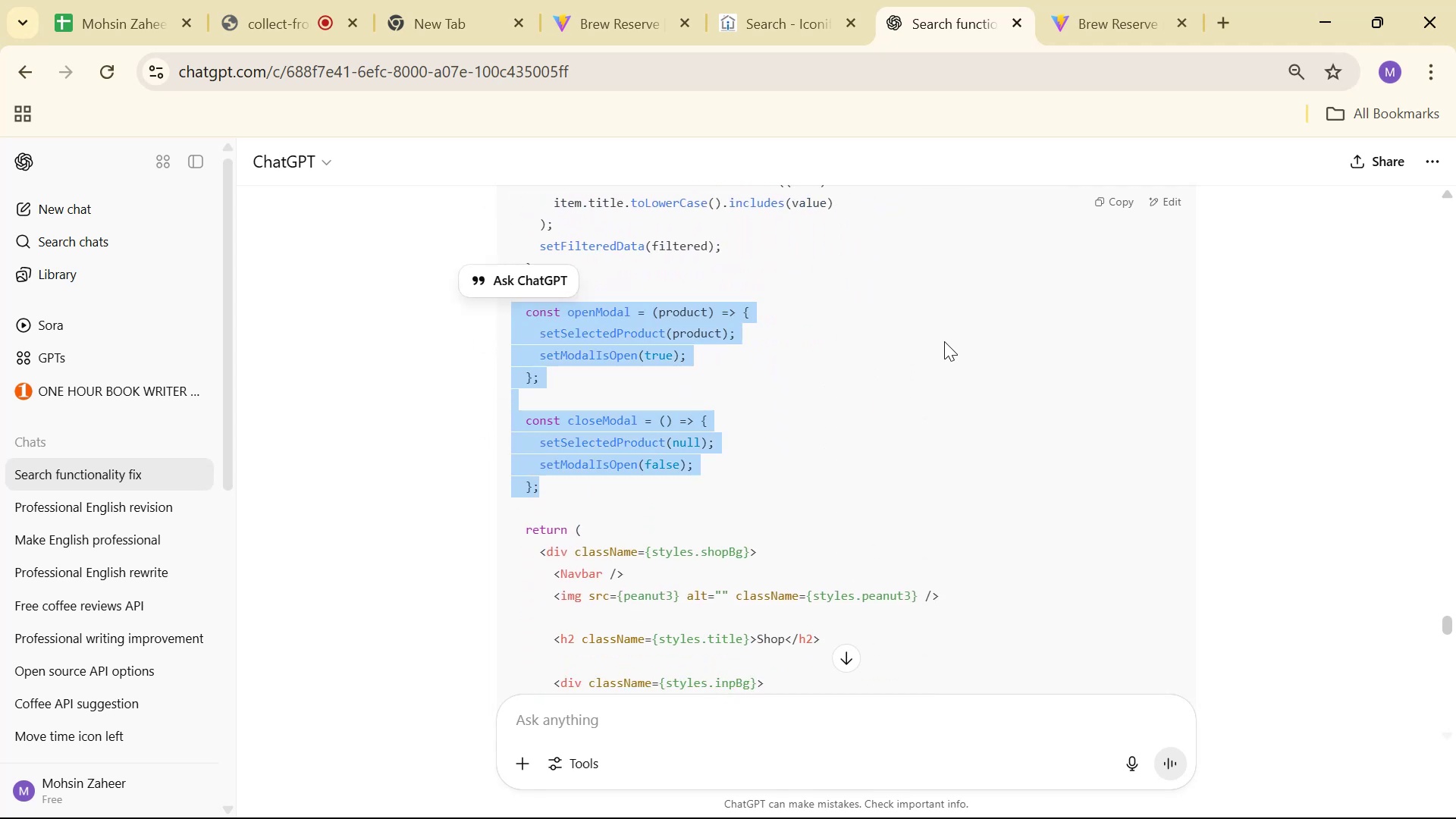 
key(Control+C)
 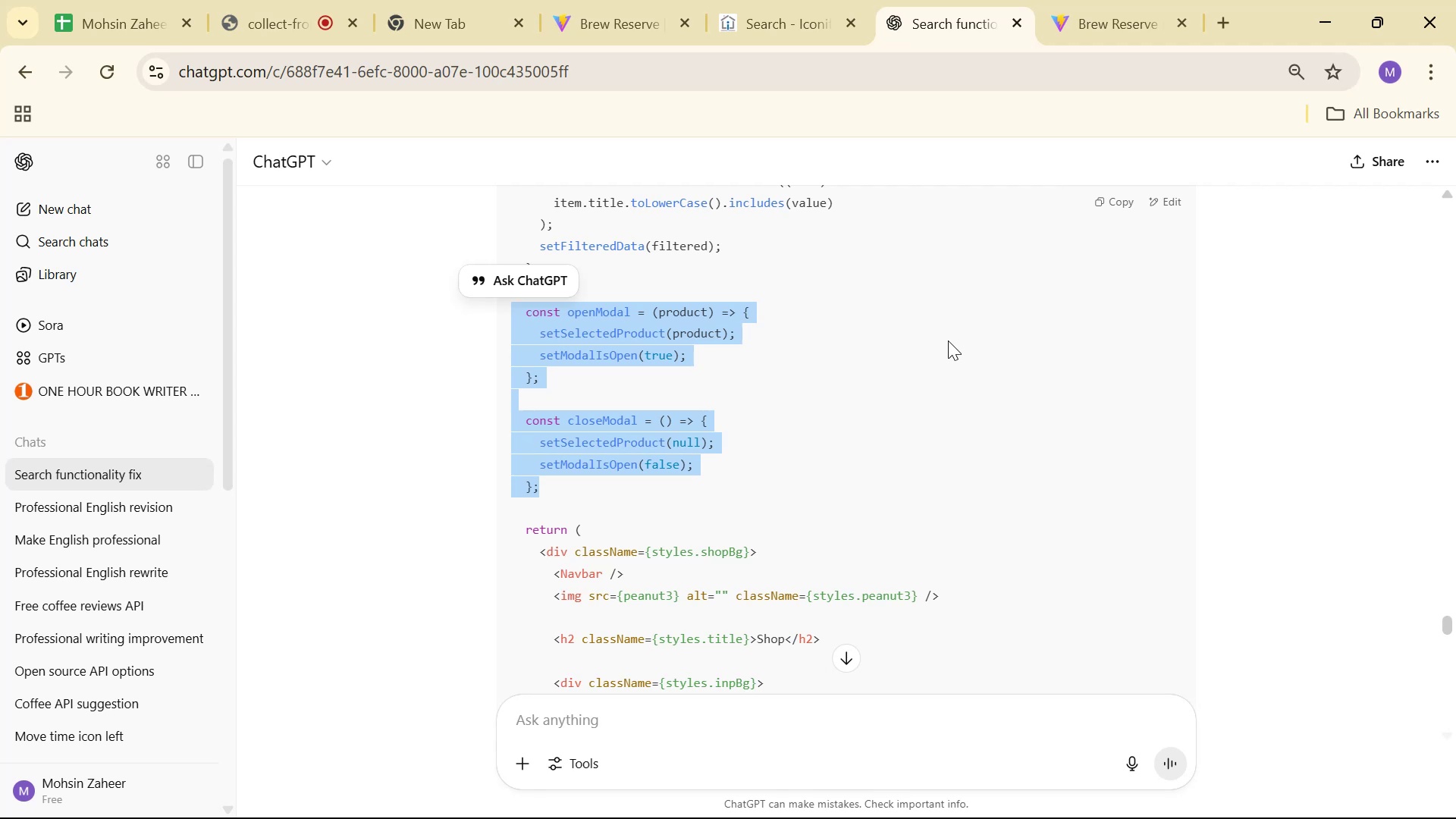 
key(Alt+AltLeft)
 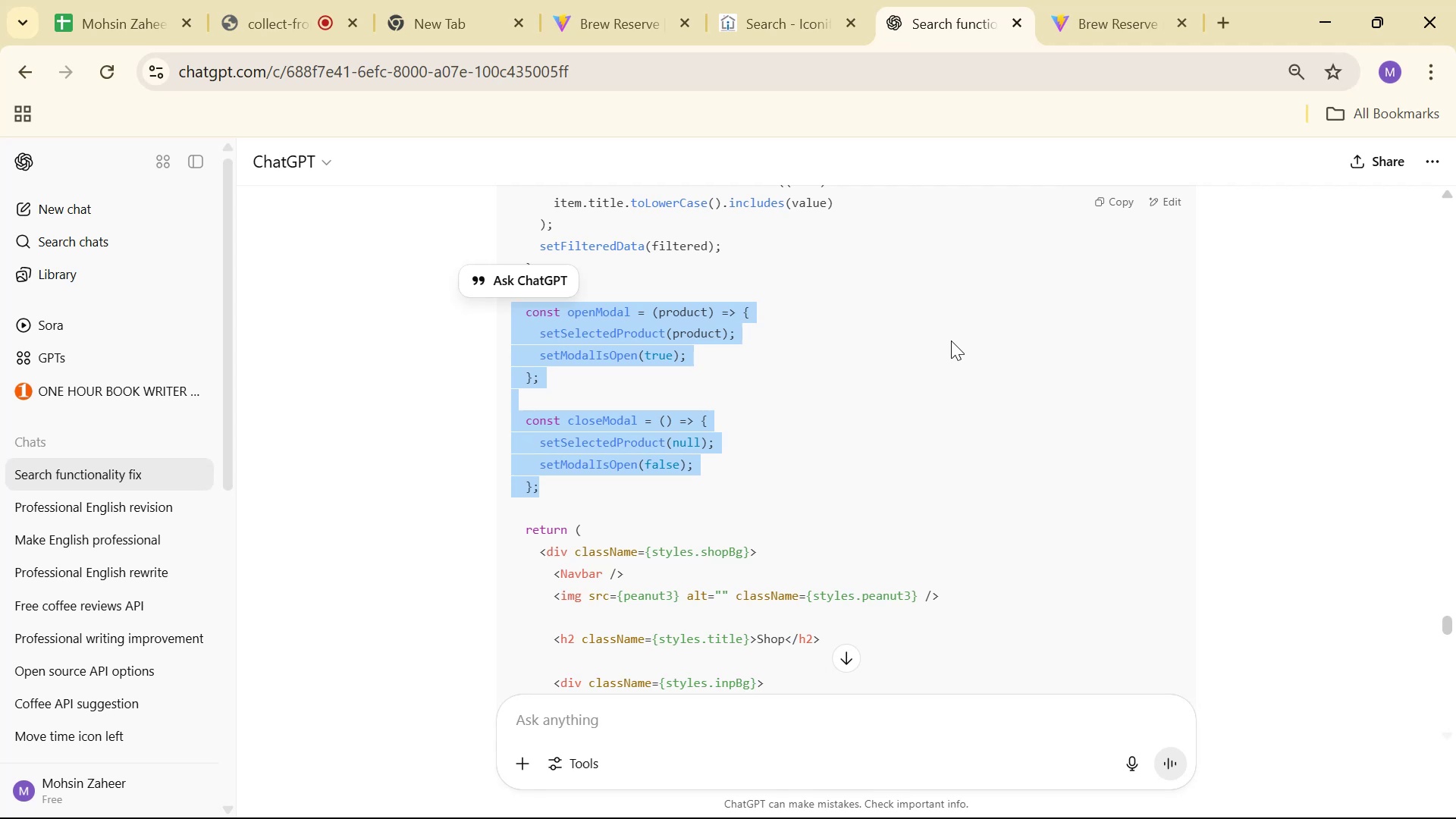 
key(Alt+Tab)
 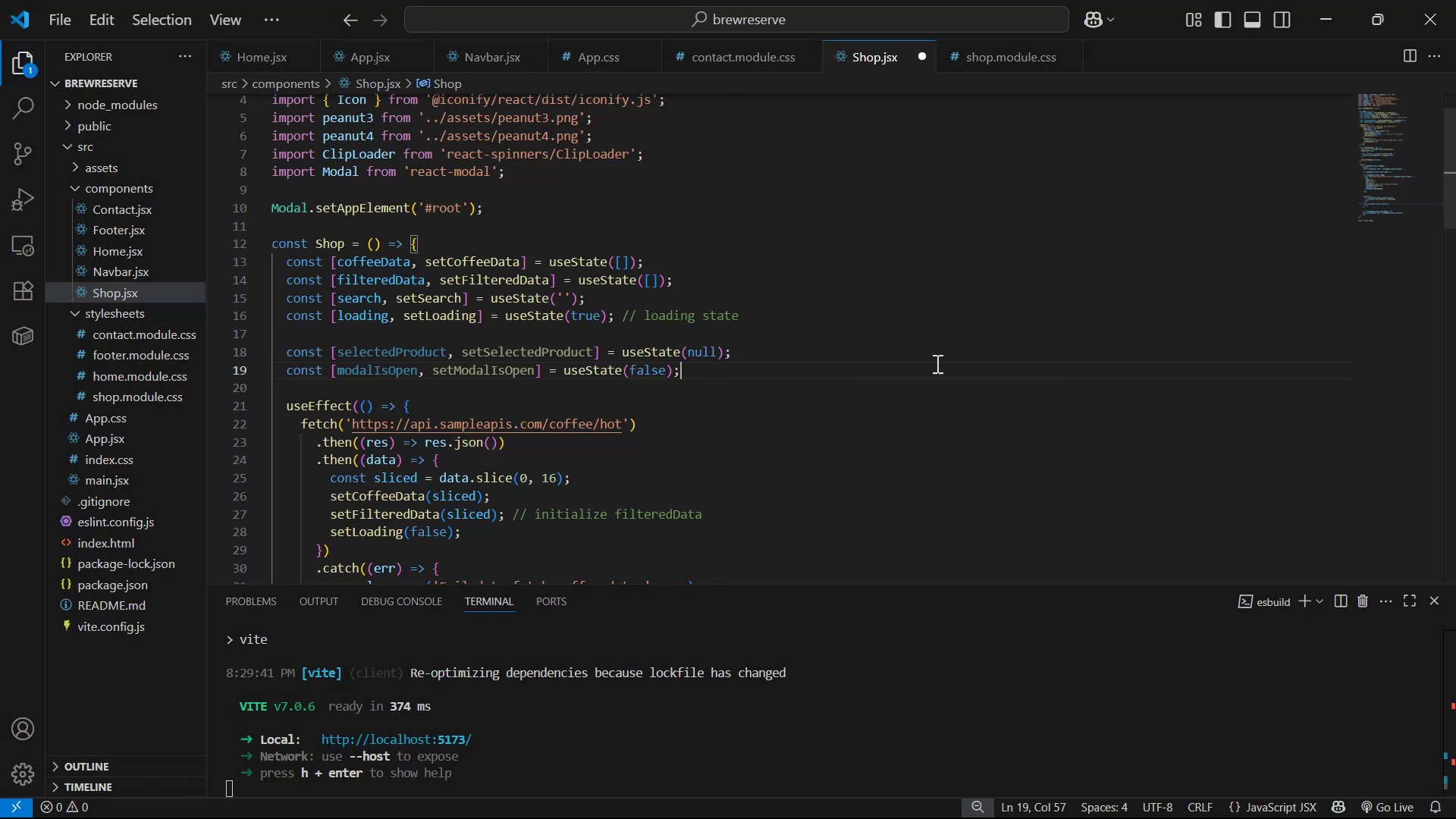 
scroll: coordinate [888, 379], scroll_direction: down, amount: 10.0
 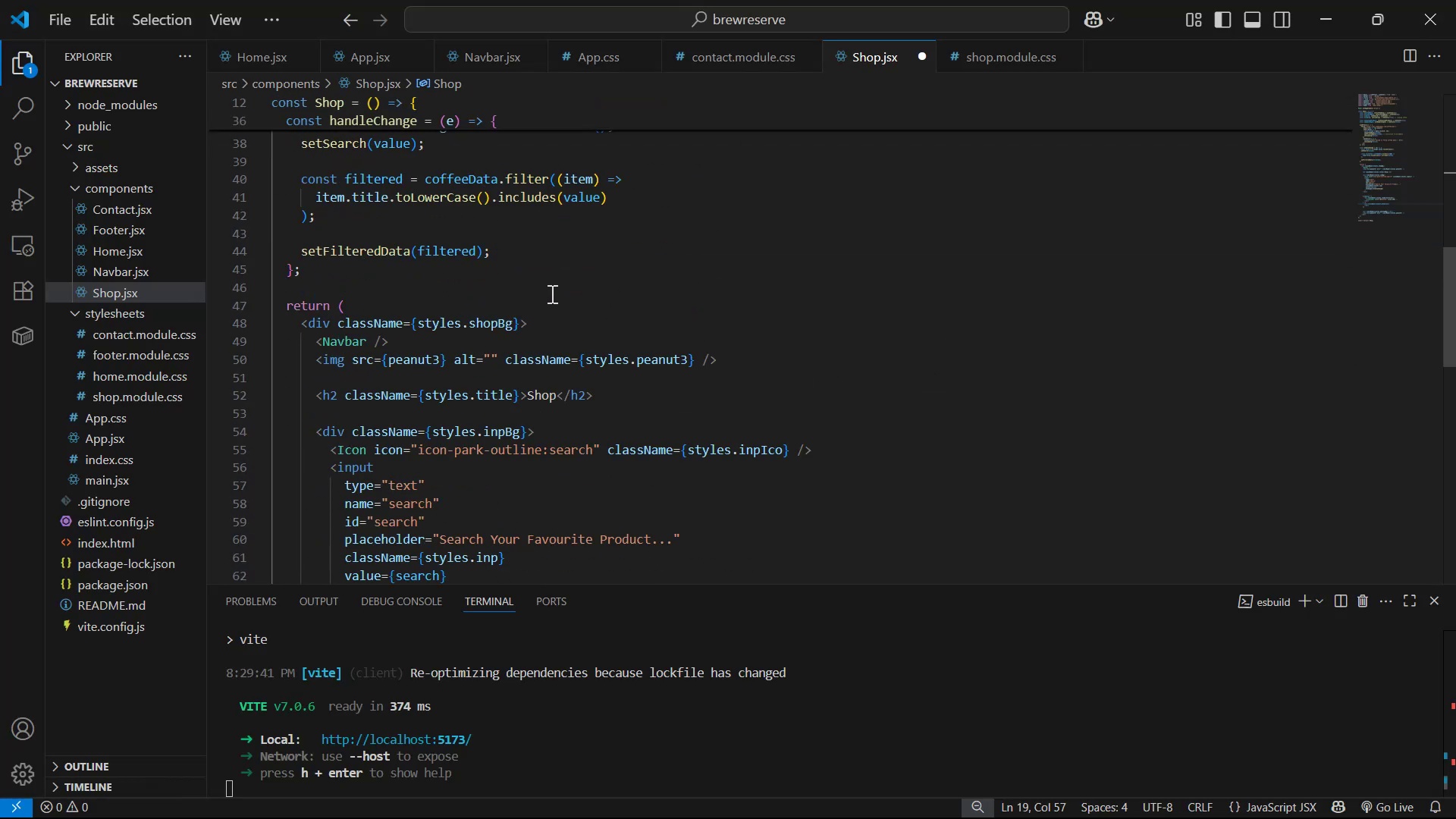 
left_click([565, 265])
 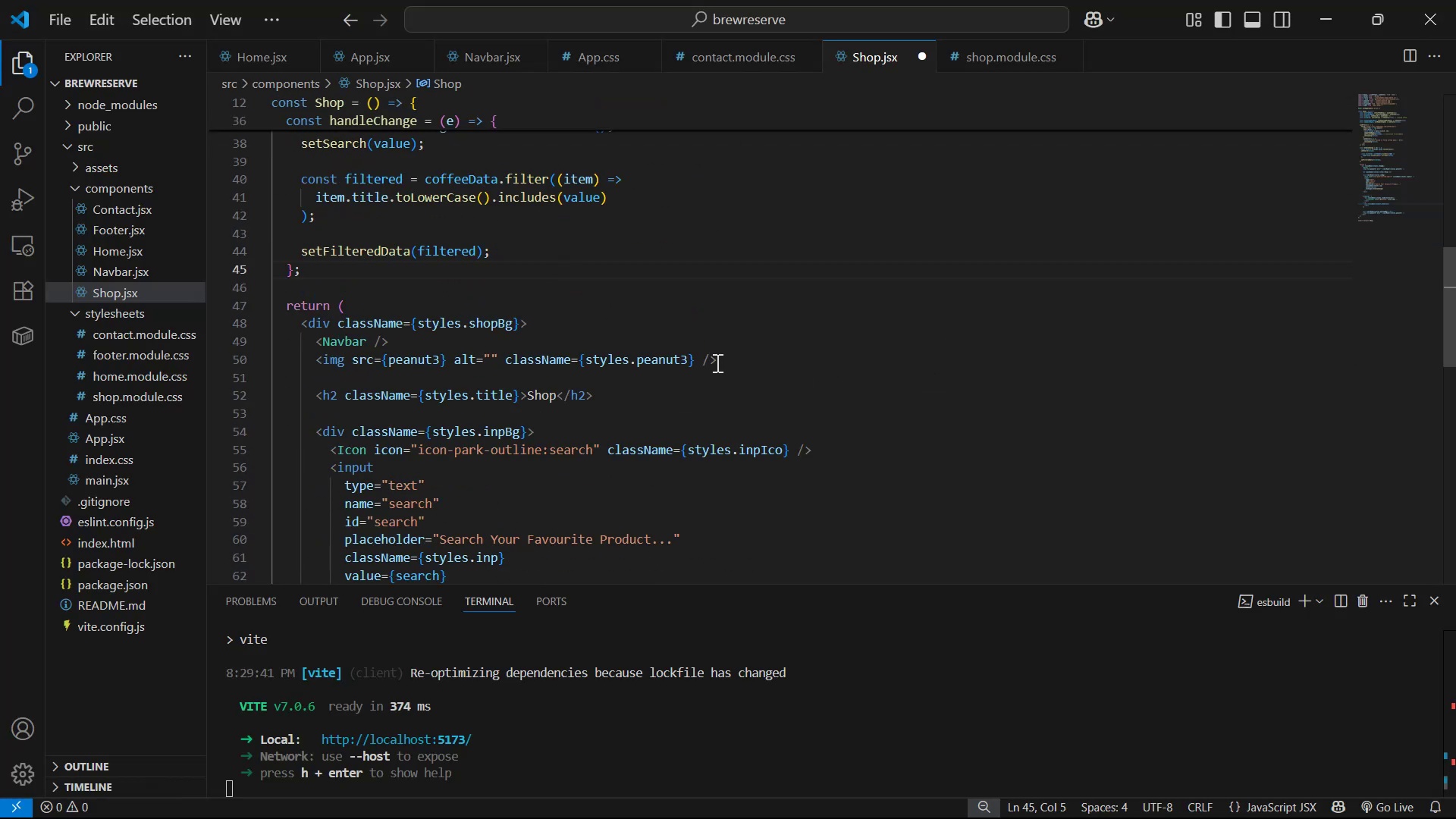 
key(Enter)
 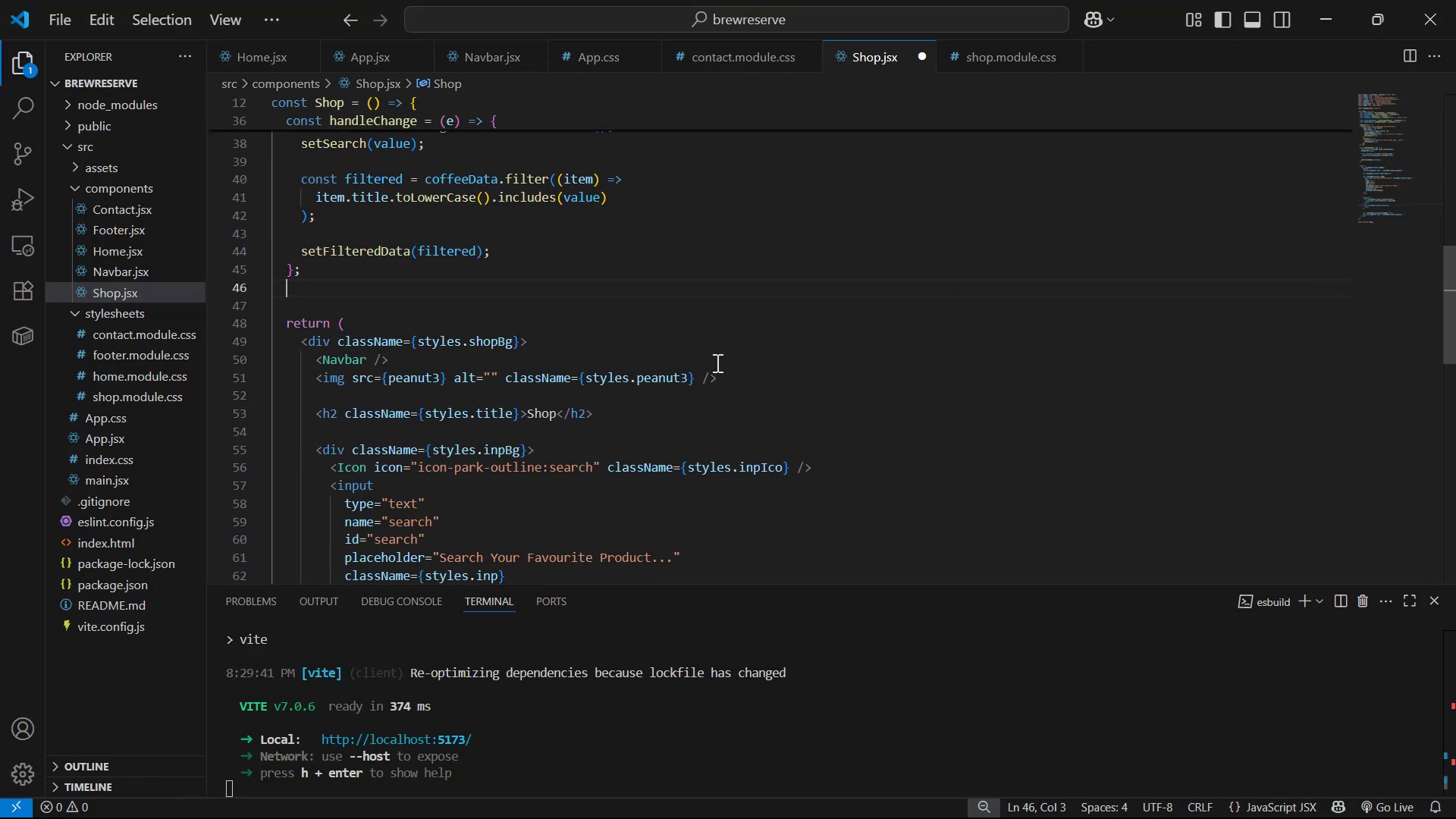 
key(Enter)
 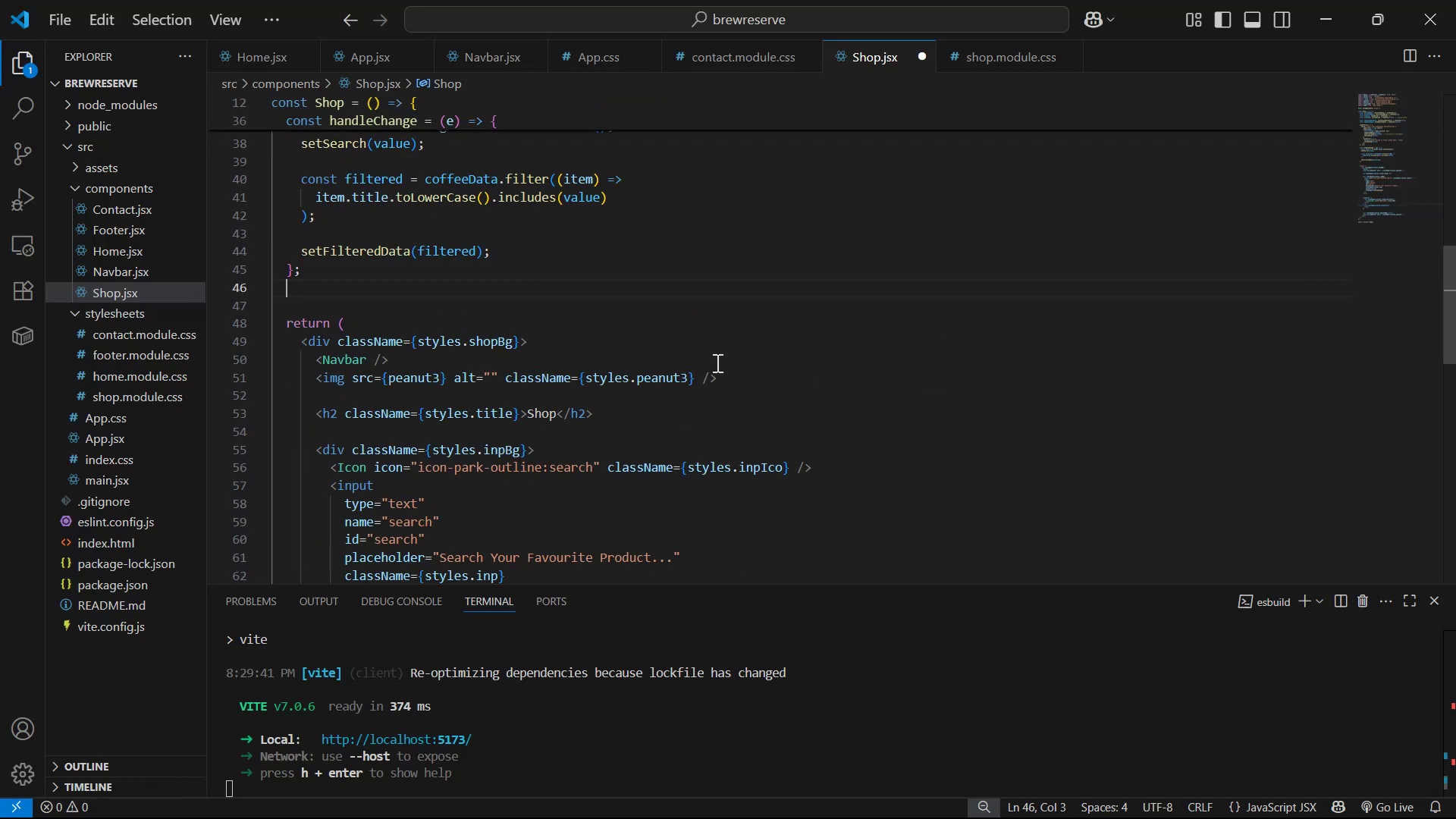 
key(Enter)
 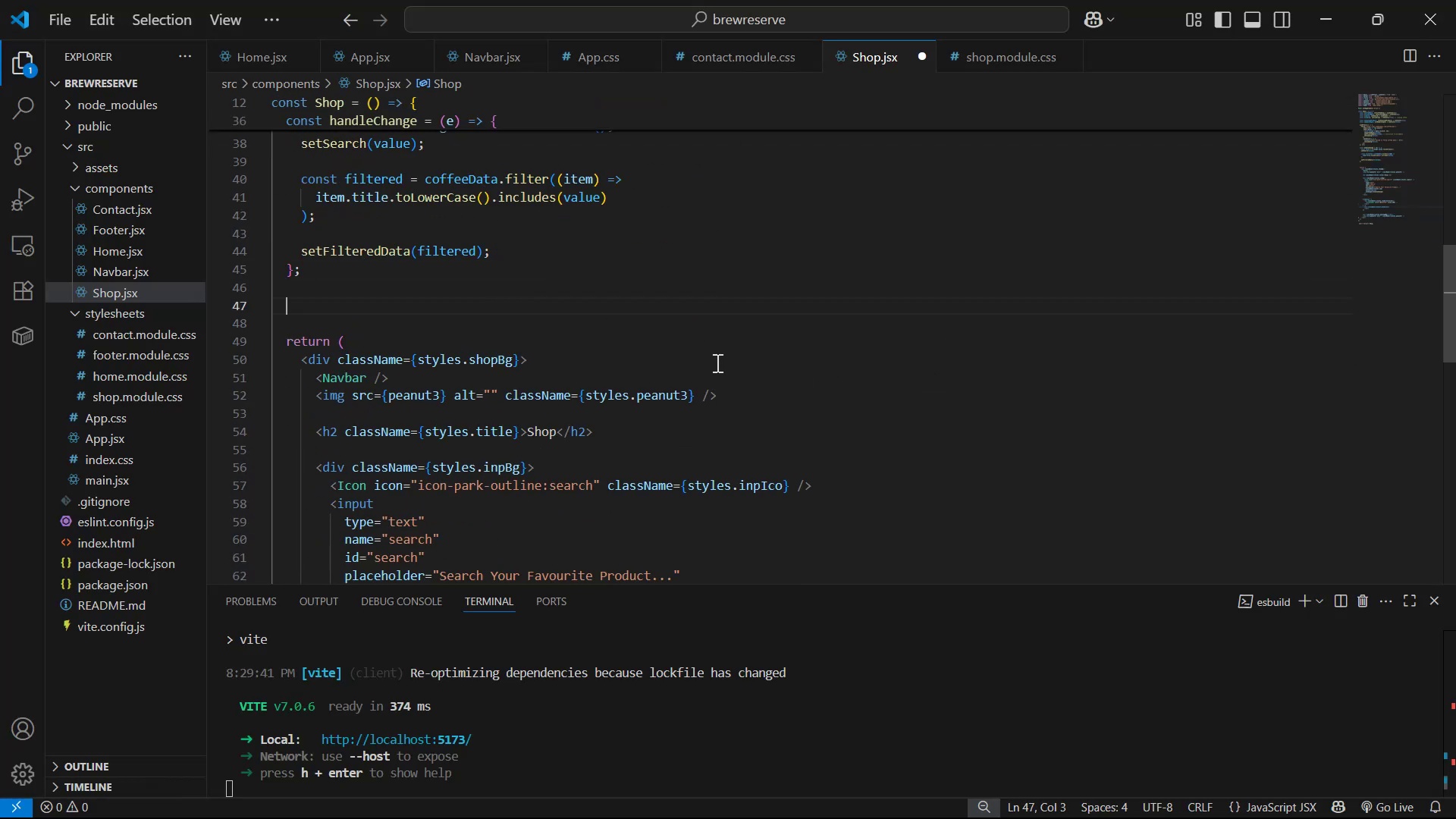 
key(Control+V)
 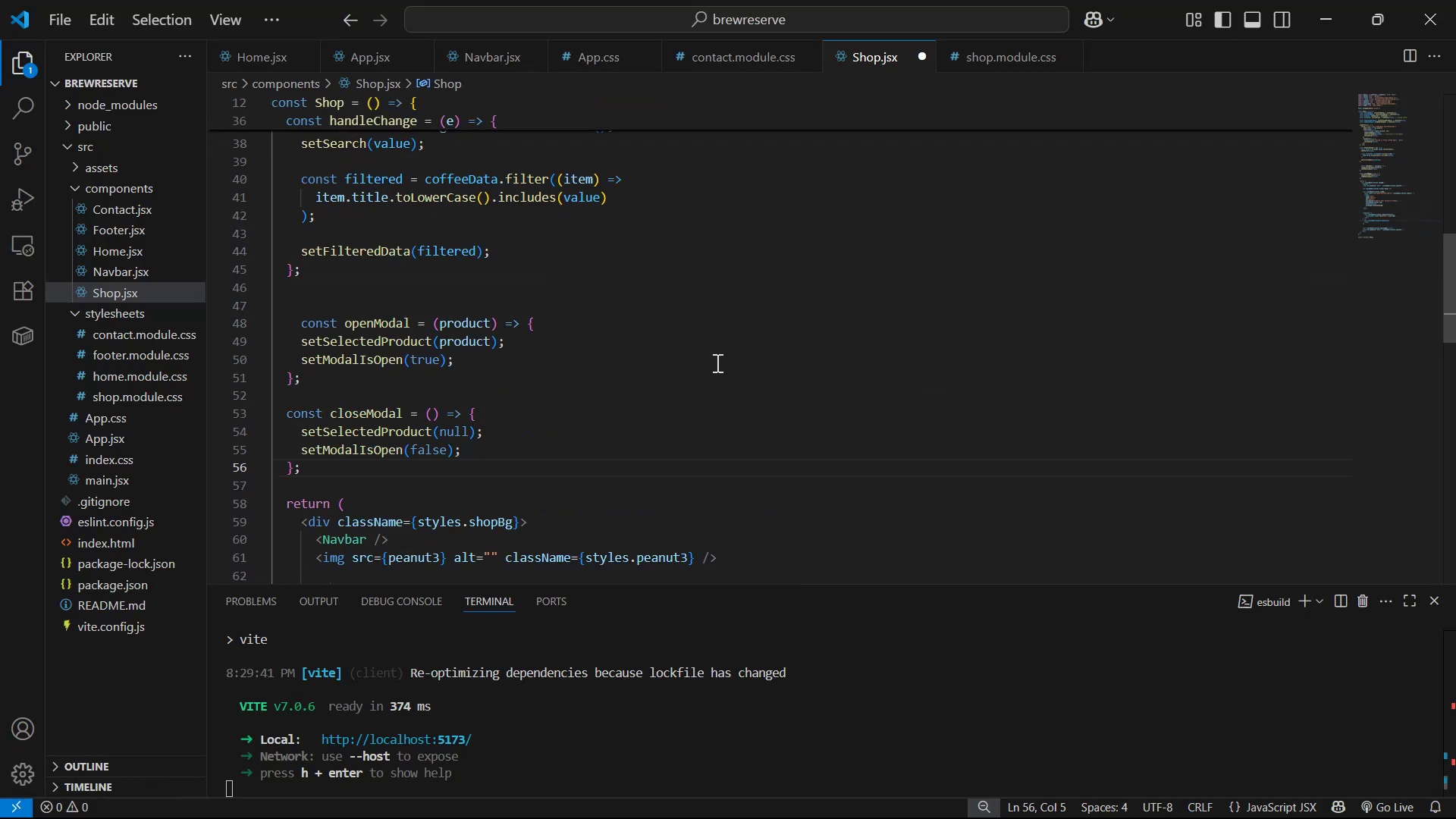 
key(Control+S)
 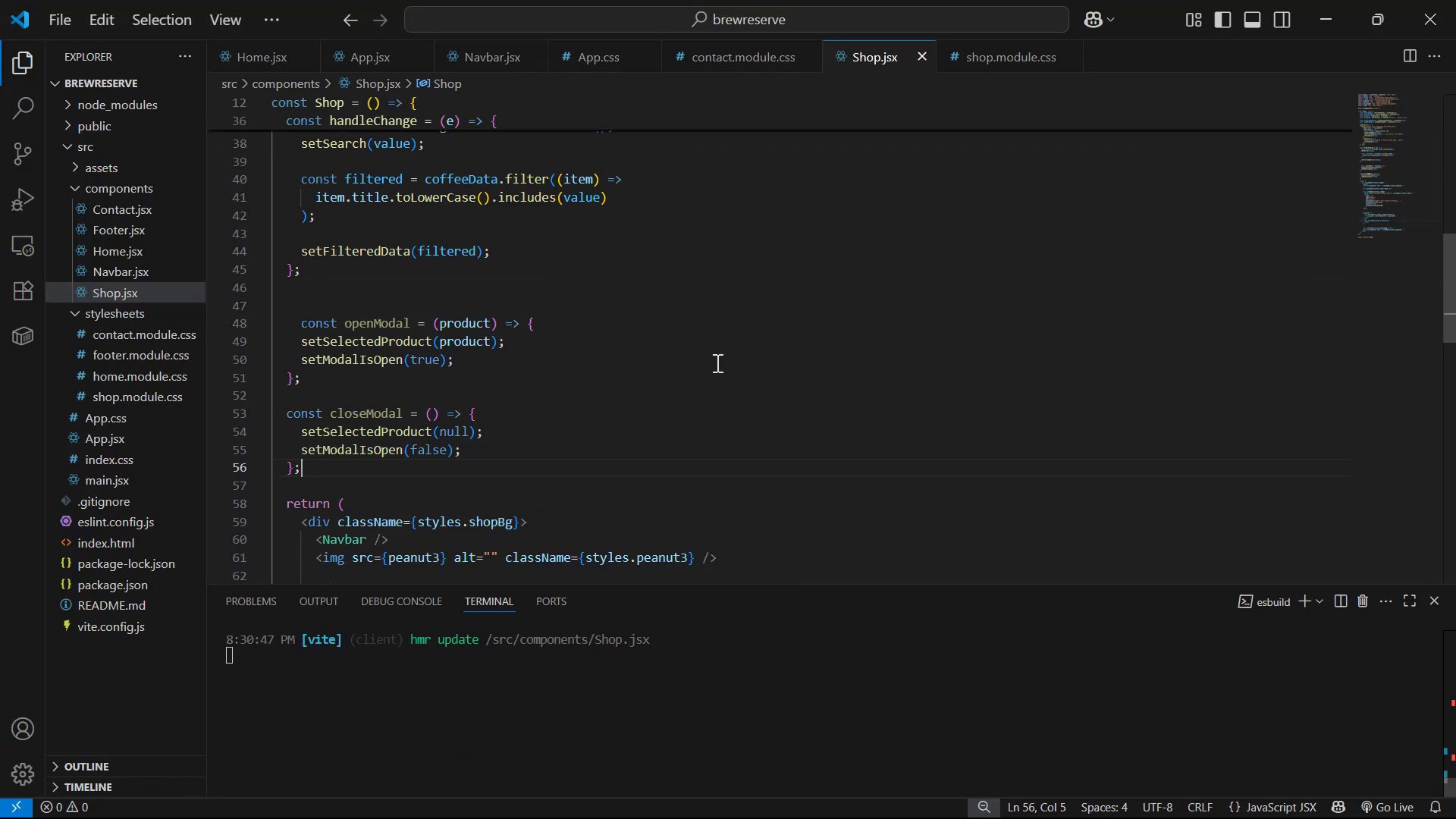 
key(Alt+AltLeft)
 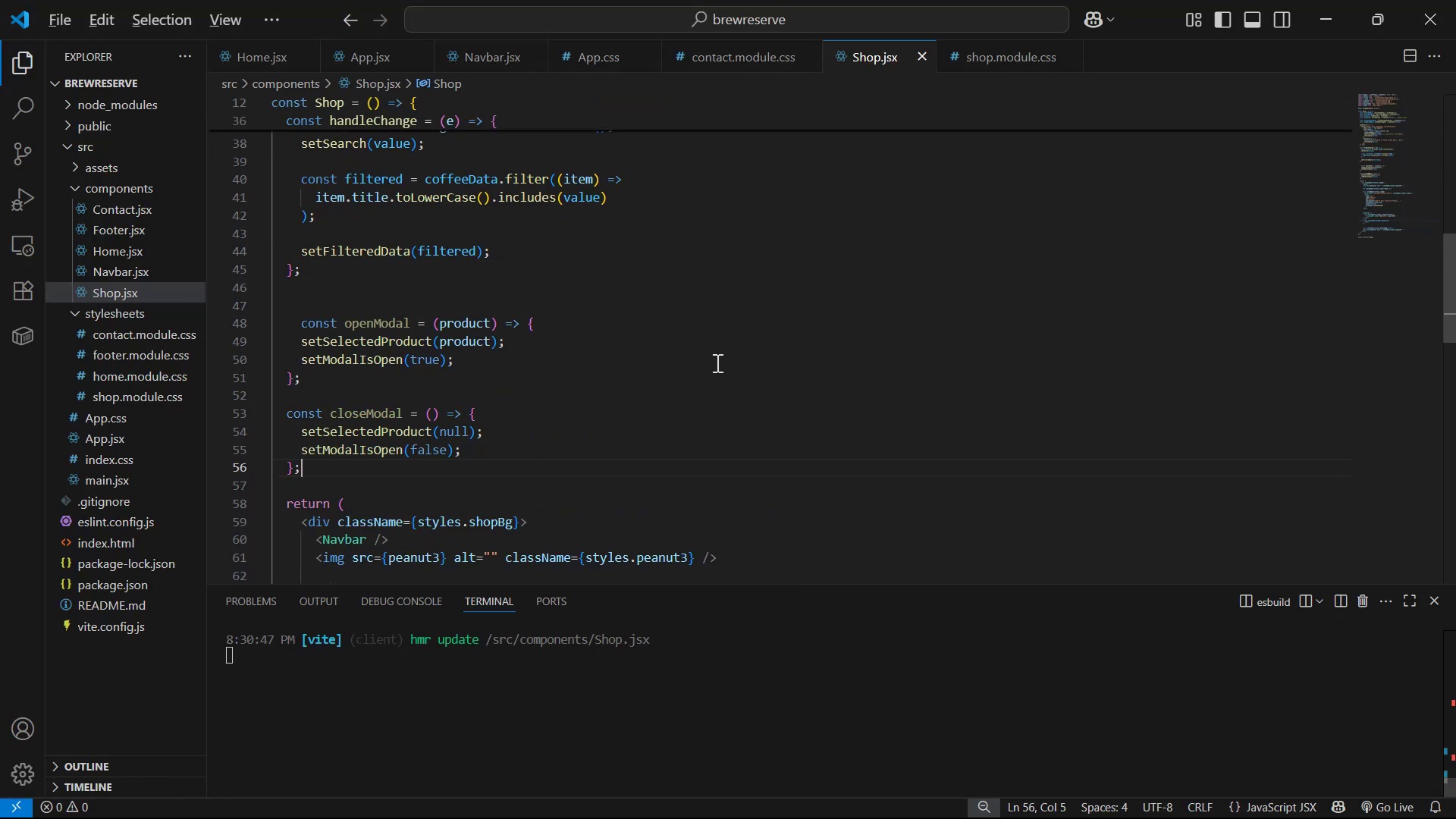 
key(Alt+Tab)
 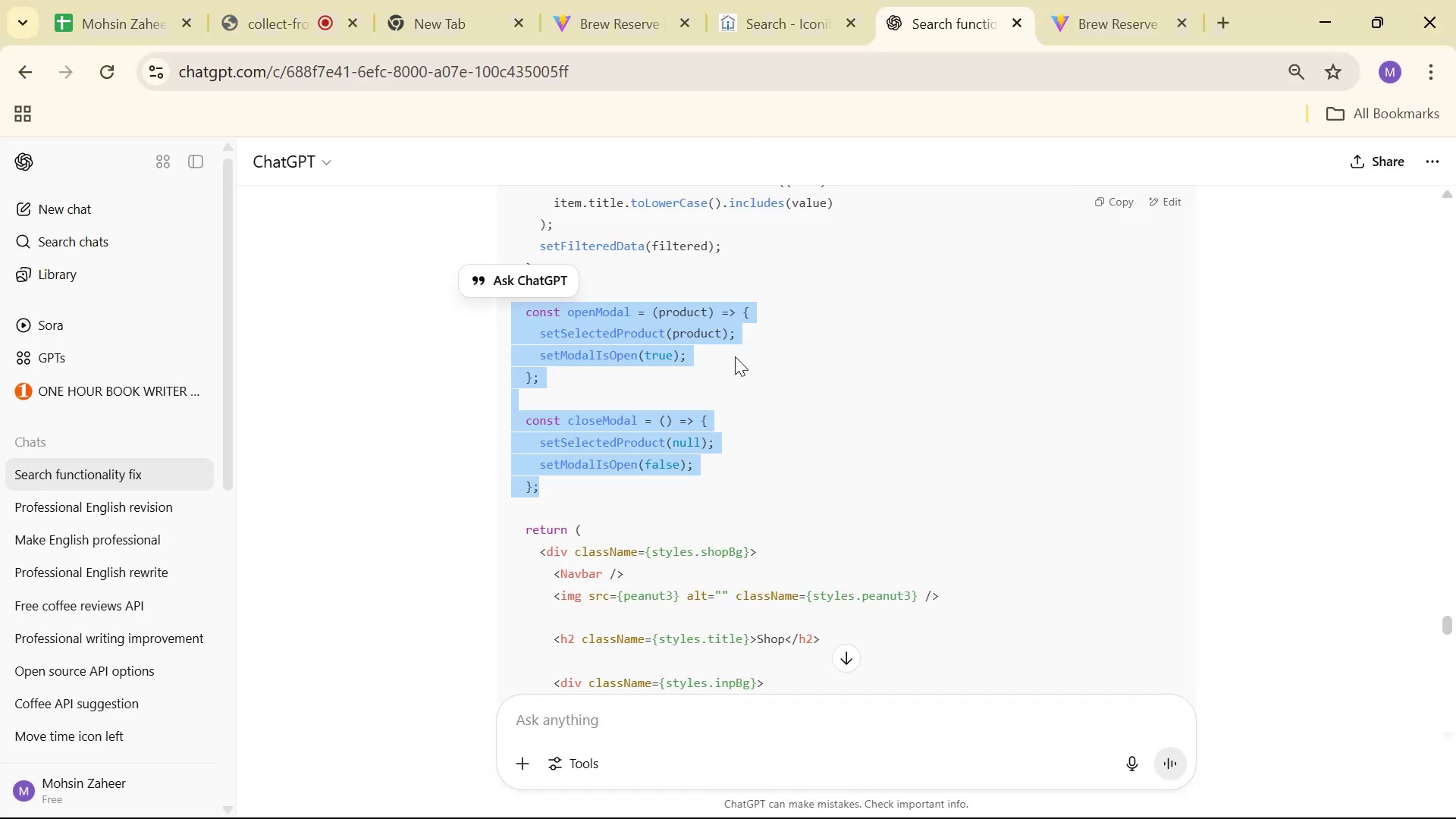 
scroll: coordinate [1053, 357], scroll_direction: down, amount: 5.0
 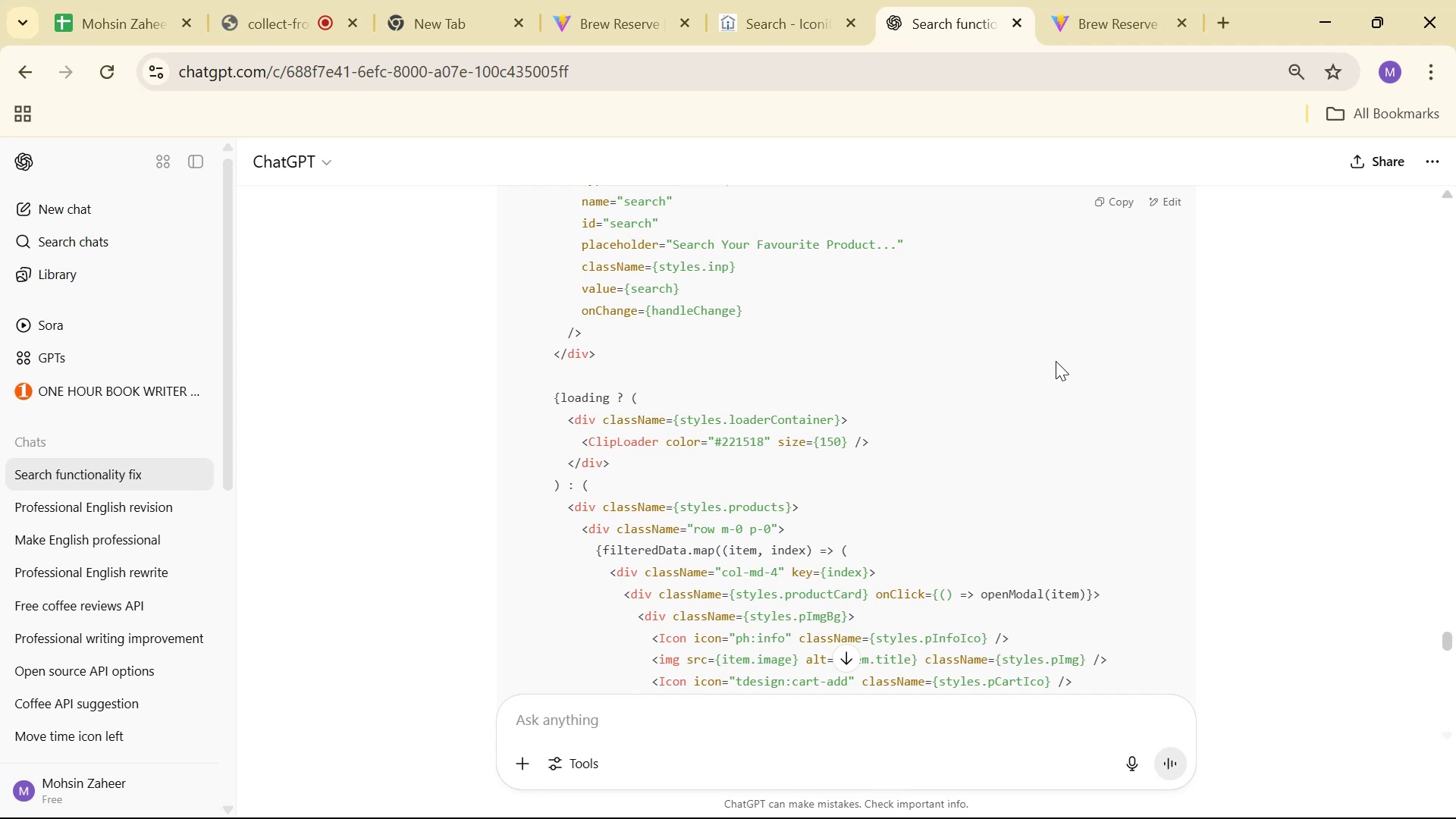 
scroll: coordinate [1053, 359], scroll_direction: up, amount: 4.0
 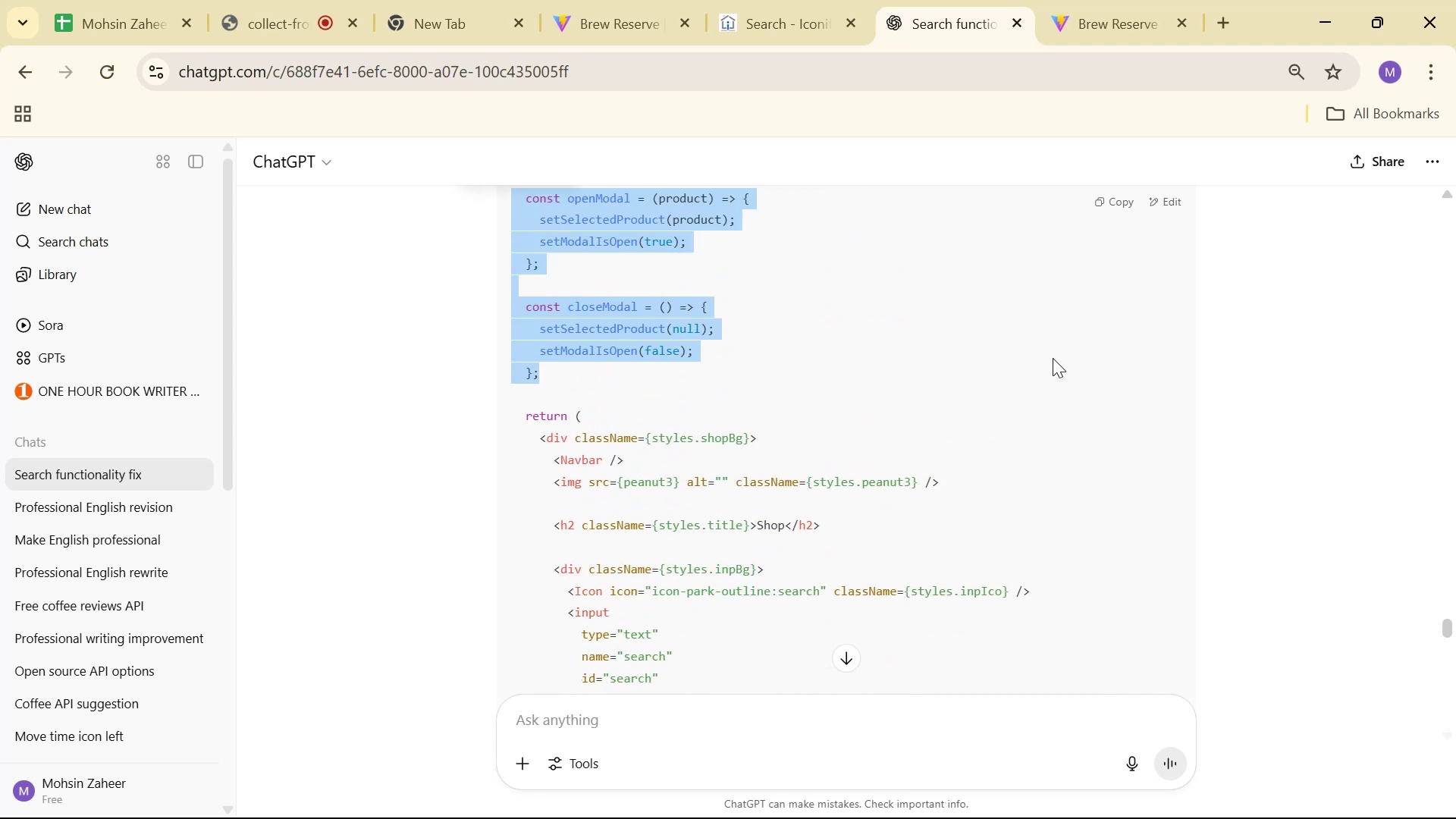 
scroll: coordinate [939, 475], scroll_direction: down, amount: 15.0
 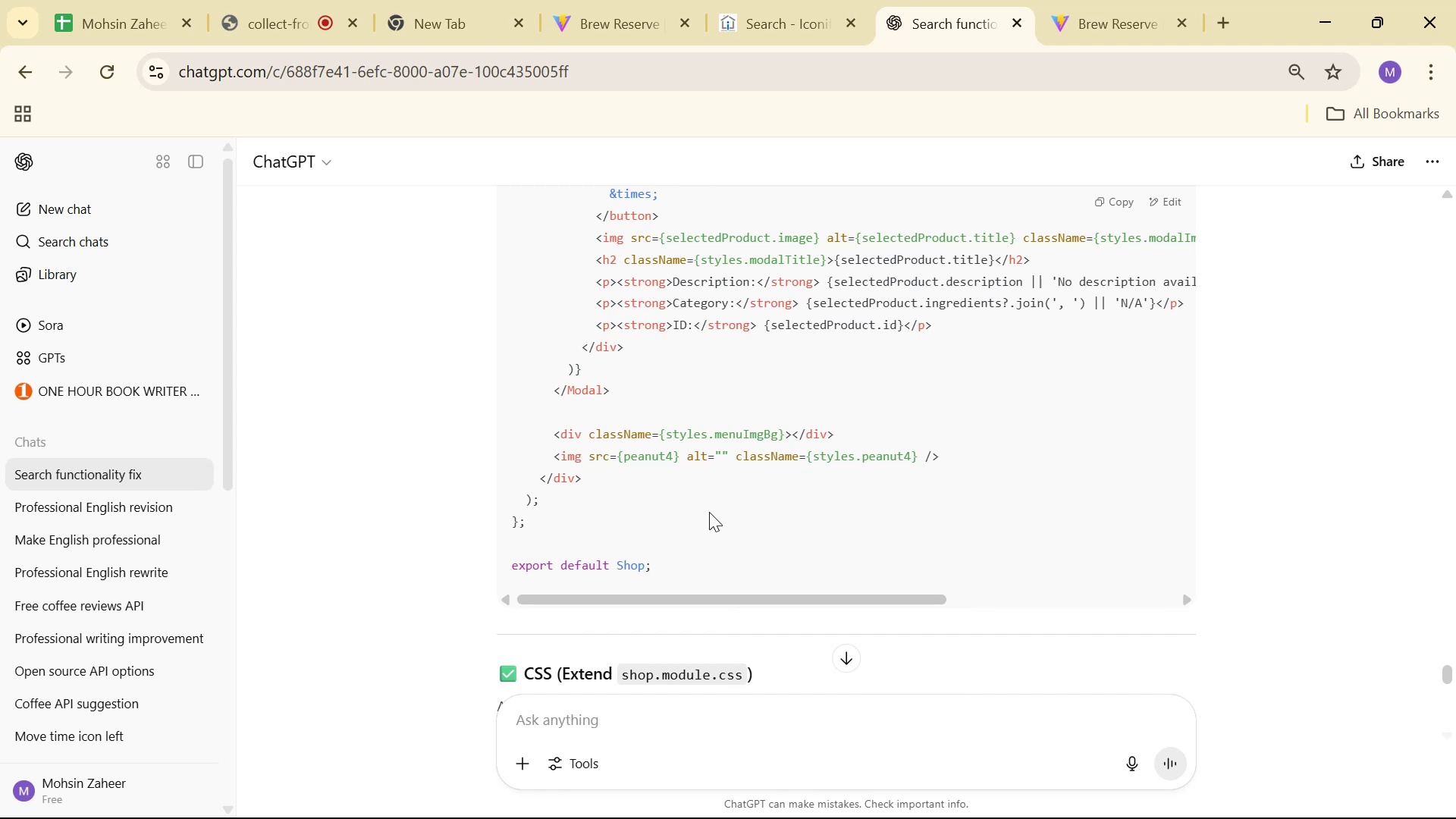 
wait(7.32)
 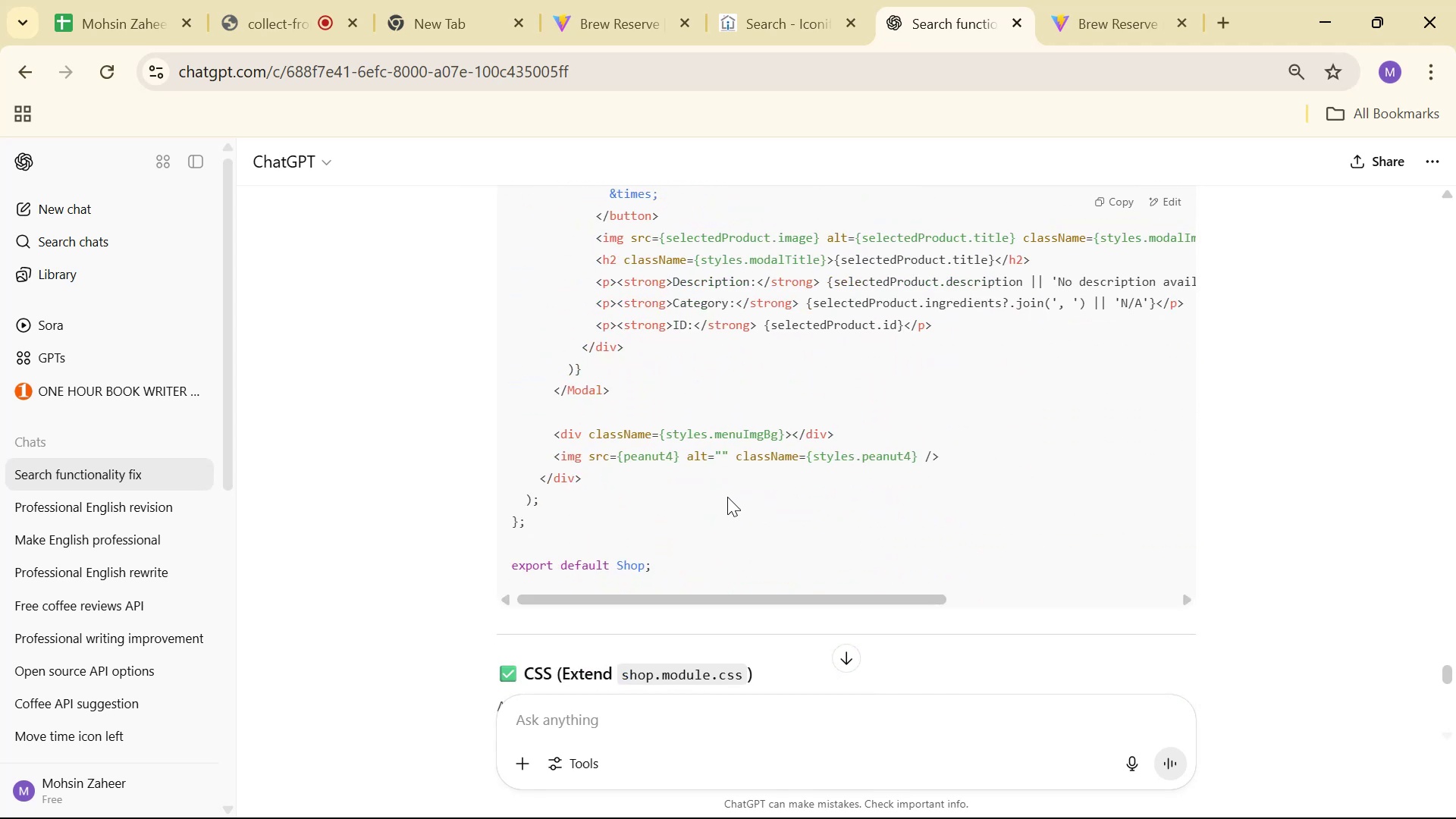 
scroll: coordinate [724, 521], scroll_direction: up, amount: 11.0
 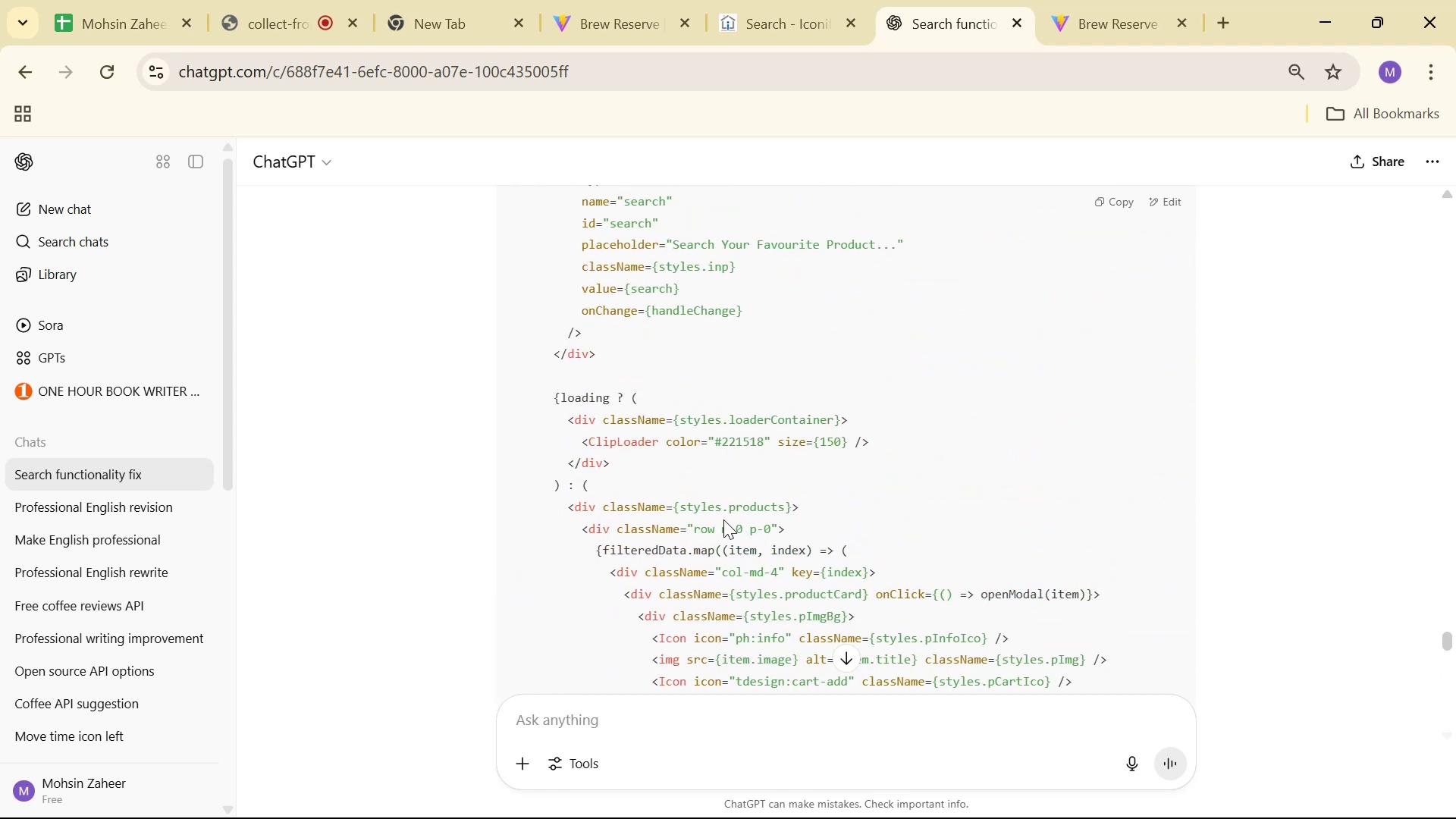 
scroll: coordinate [648, 604], scroll_direction: down, amount: 10.0
 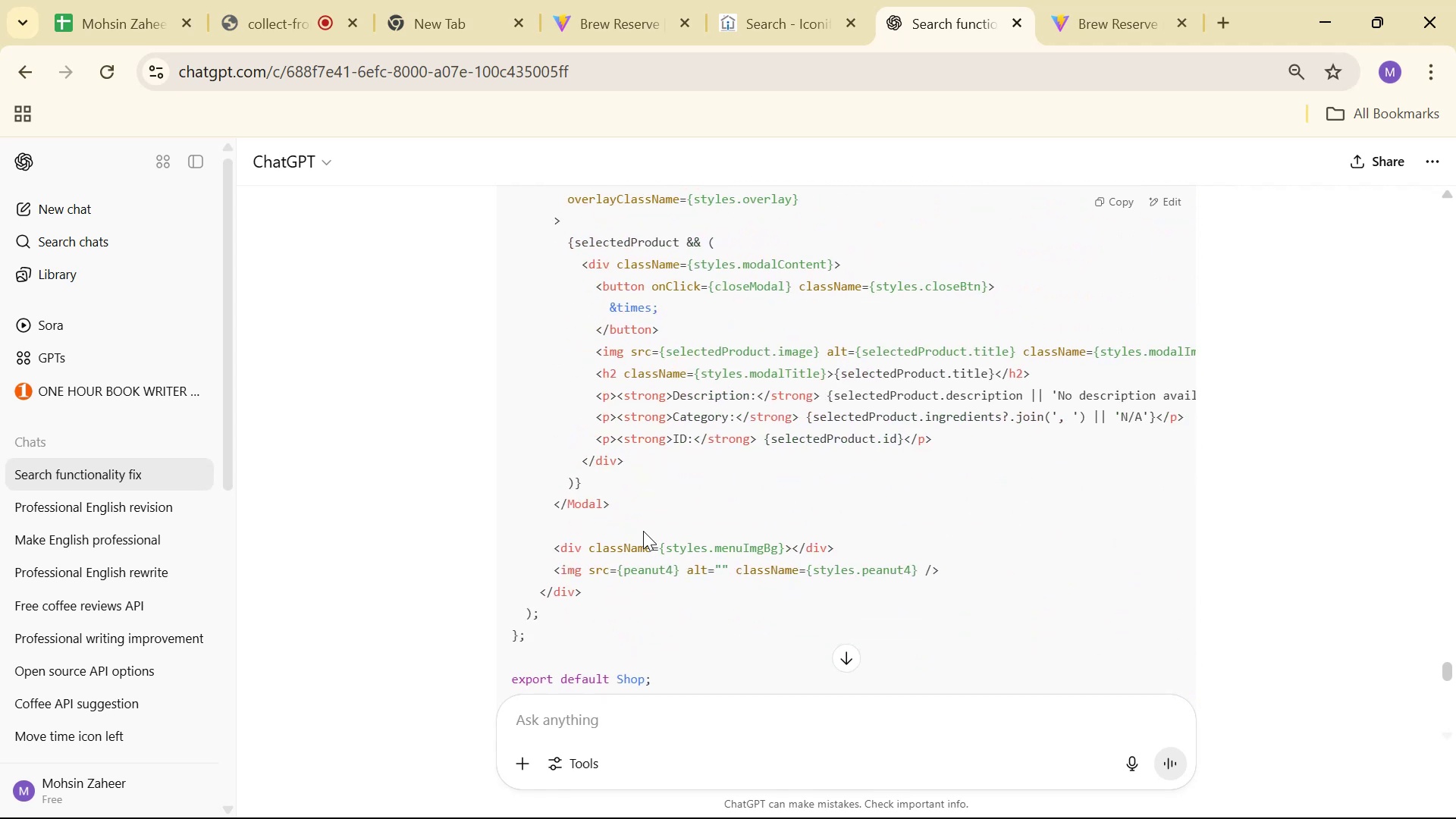 
scroll: coordinate [635, 508], scroll_direction: up, amount: 2.0
 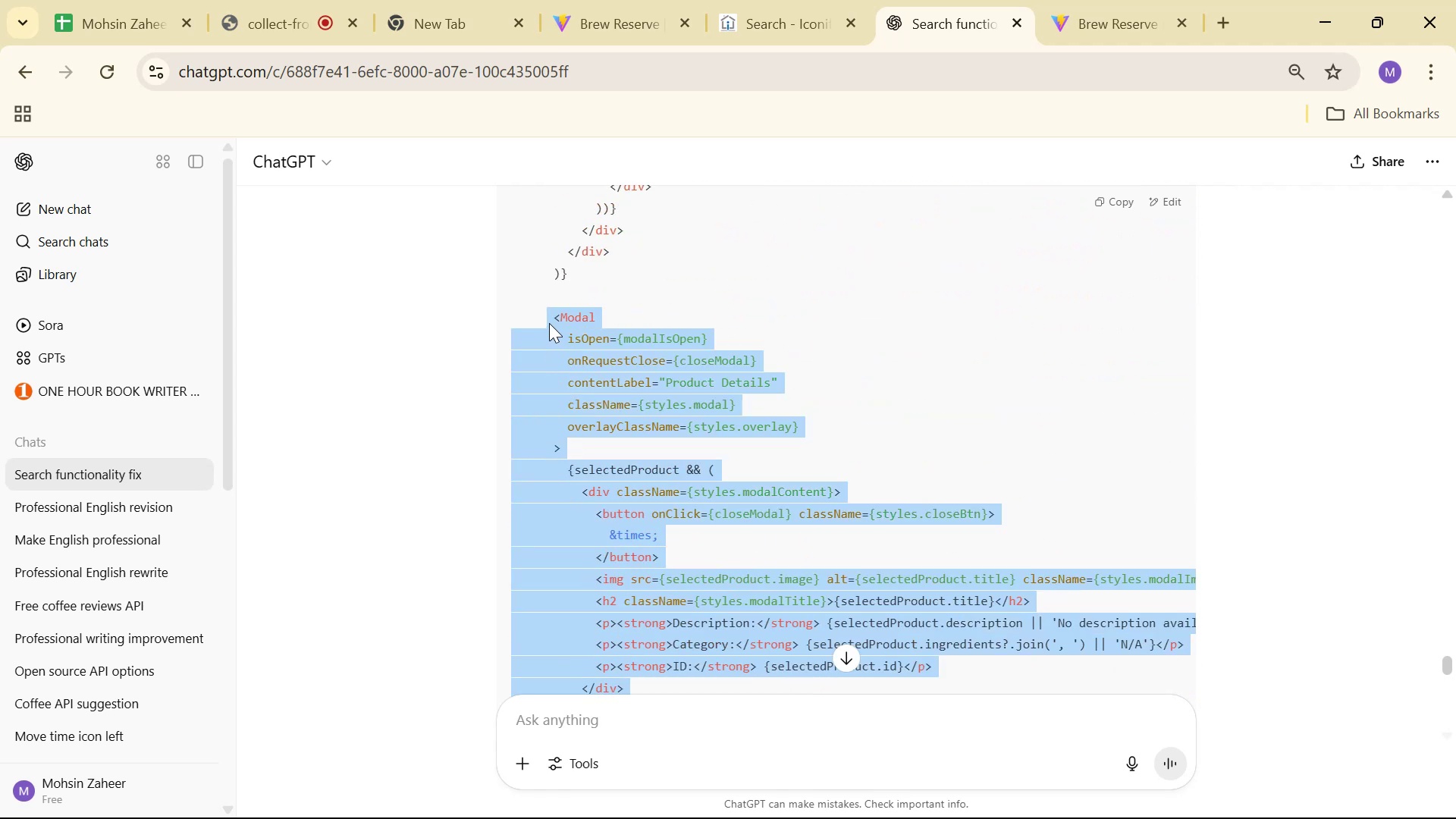 
scroll: coordinate [829, 469], scroll_direction: down, amount: 3.0
 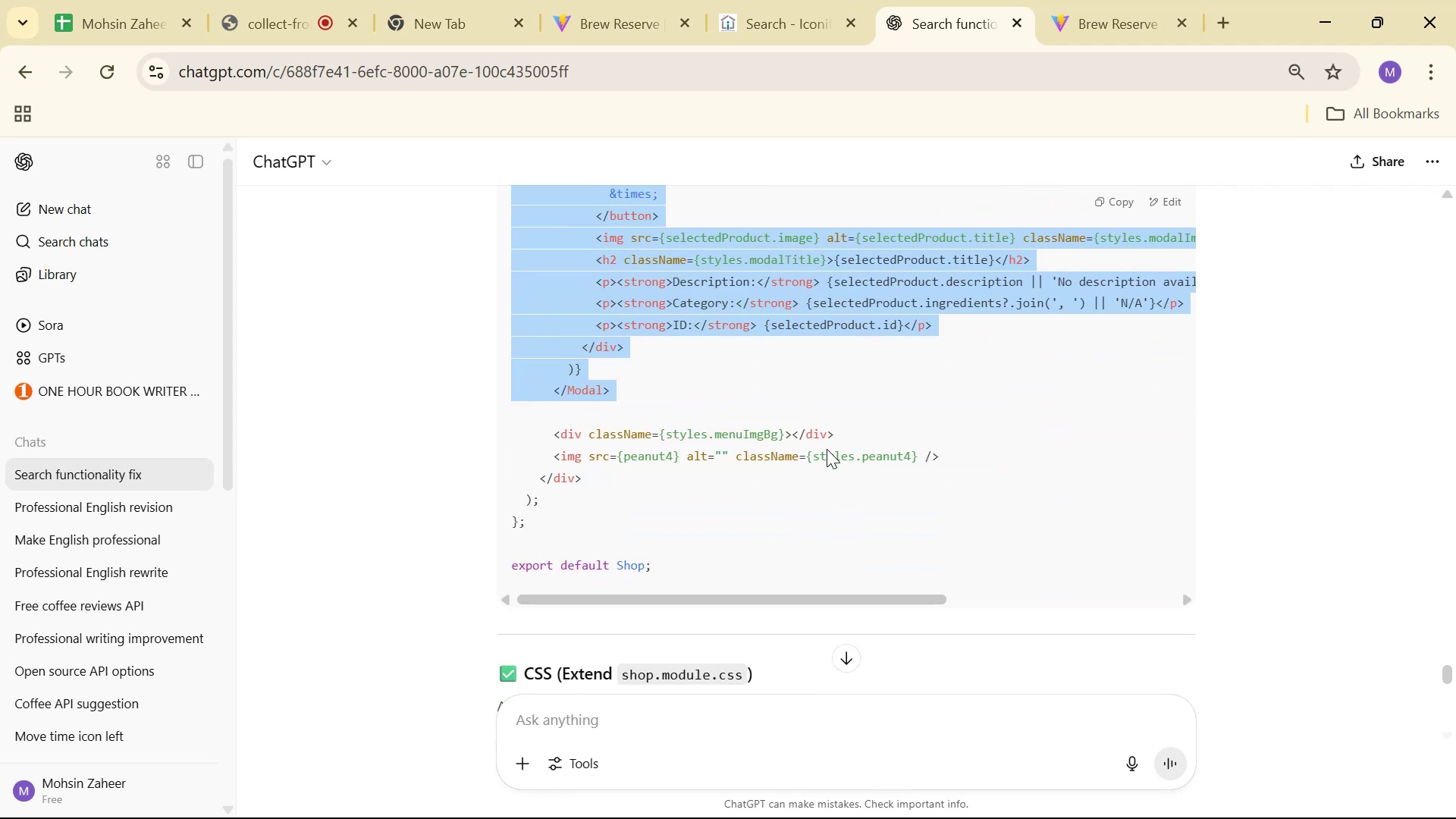 
key(Control+C)
 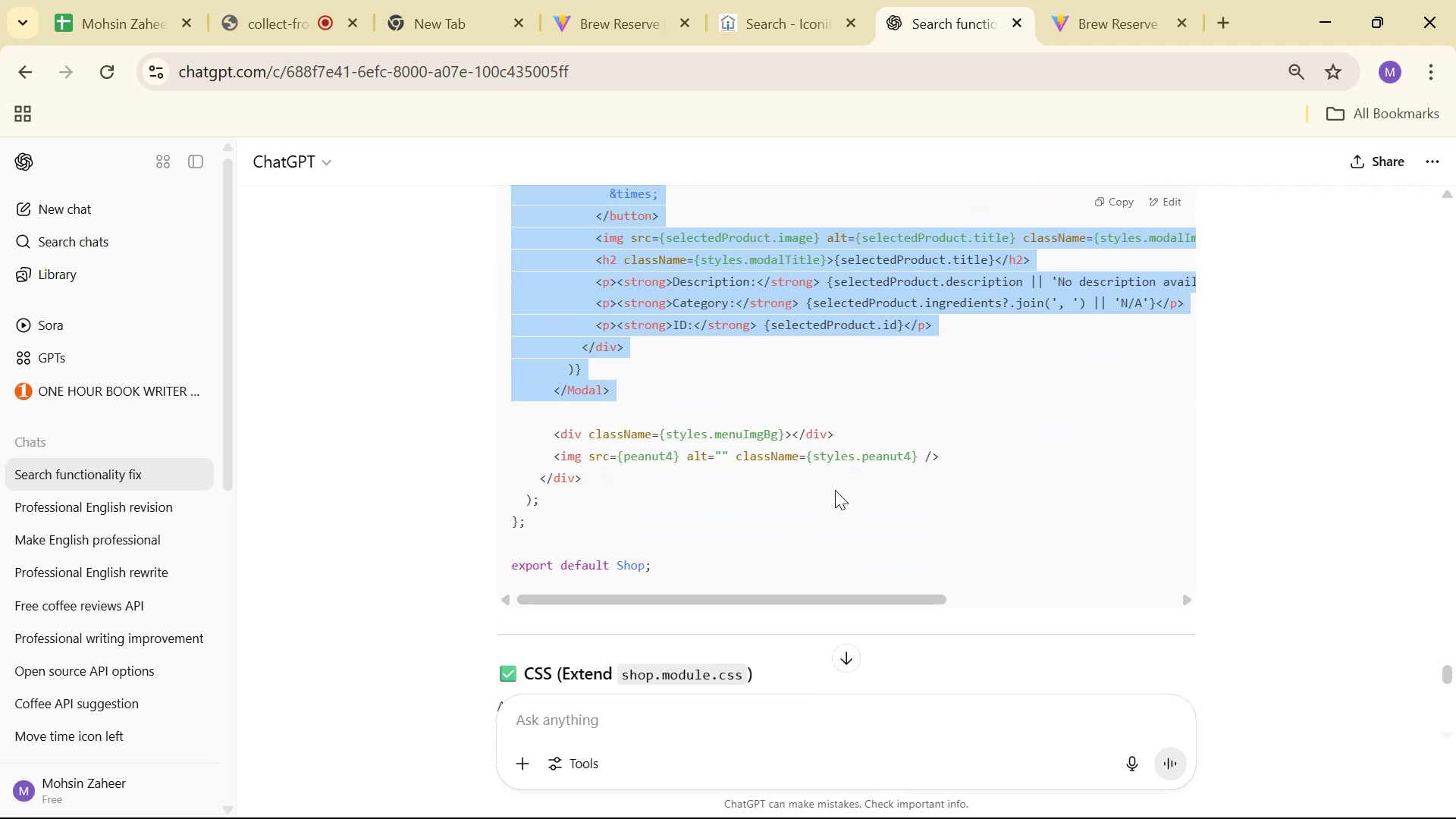 
key(Alt+Tab)
 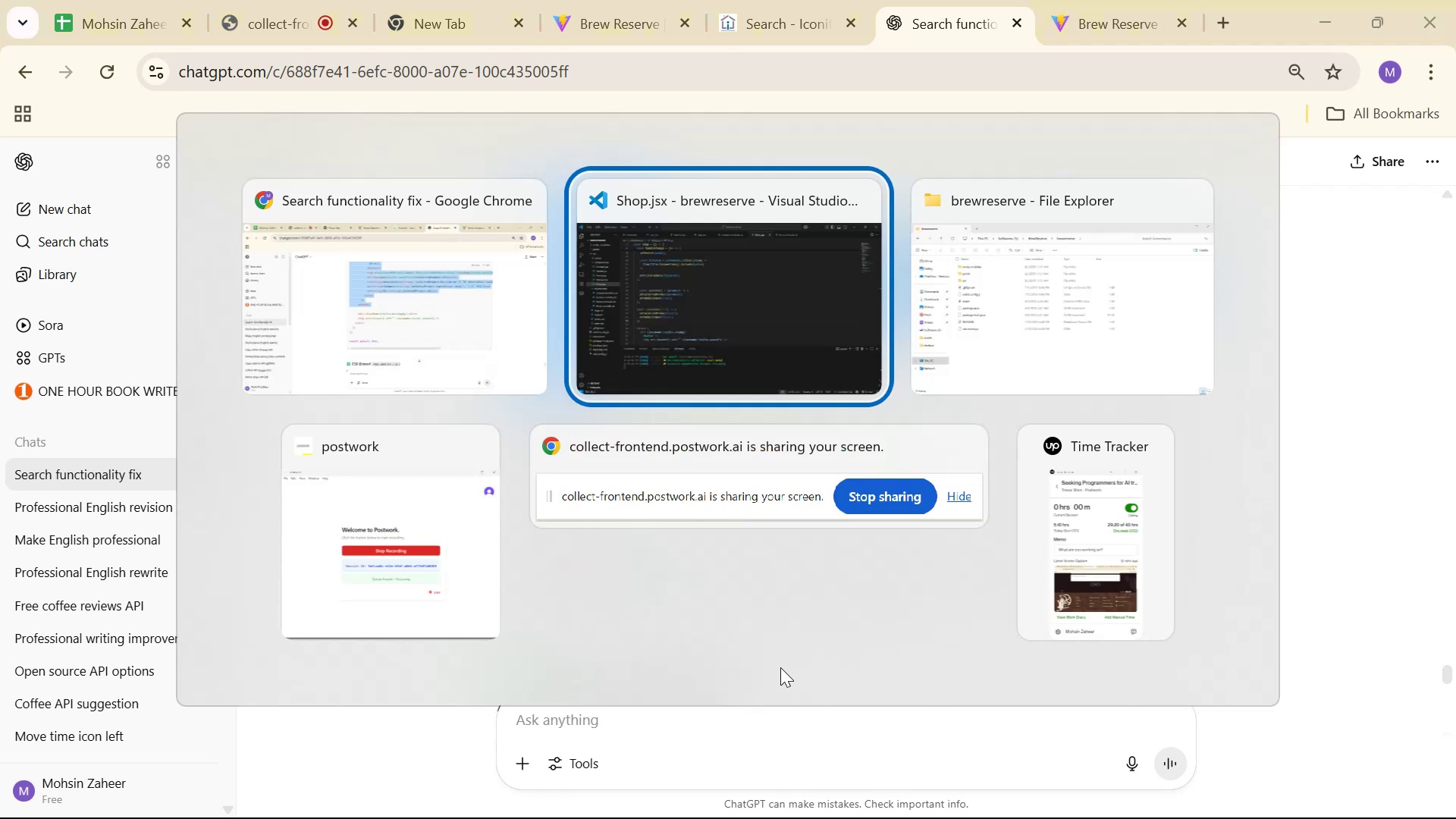 
scroll: coordinate [671, 493], scroll_direction: down, amount: 13.0
 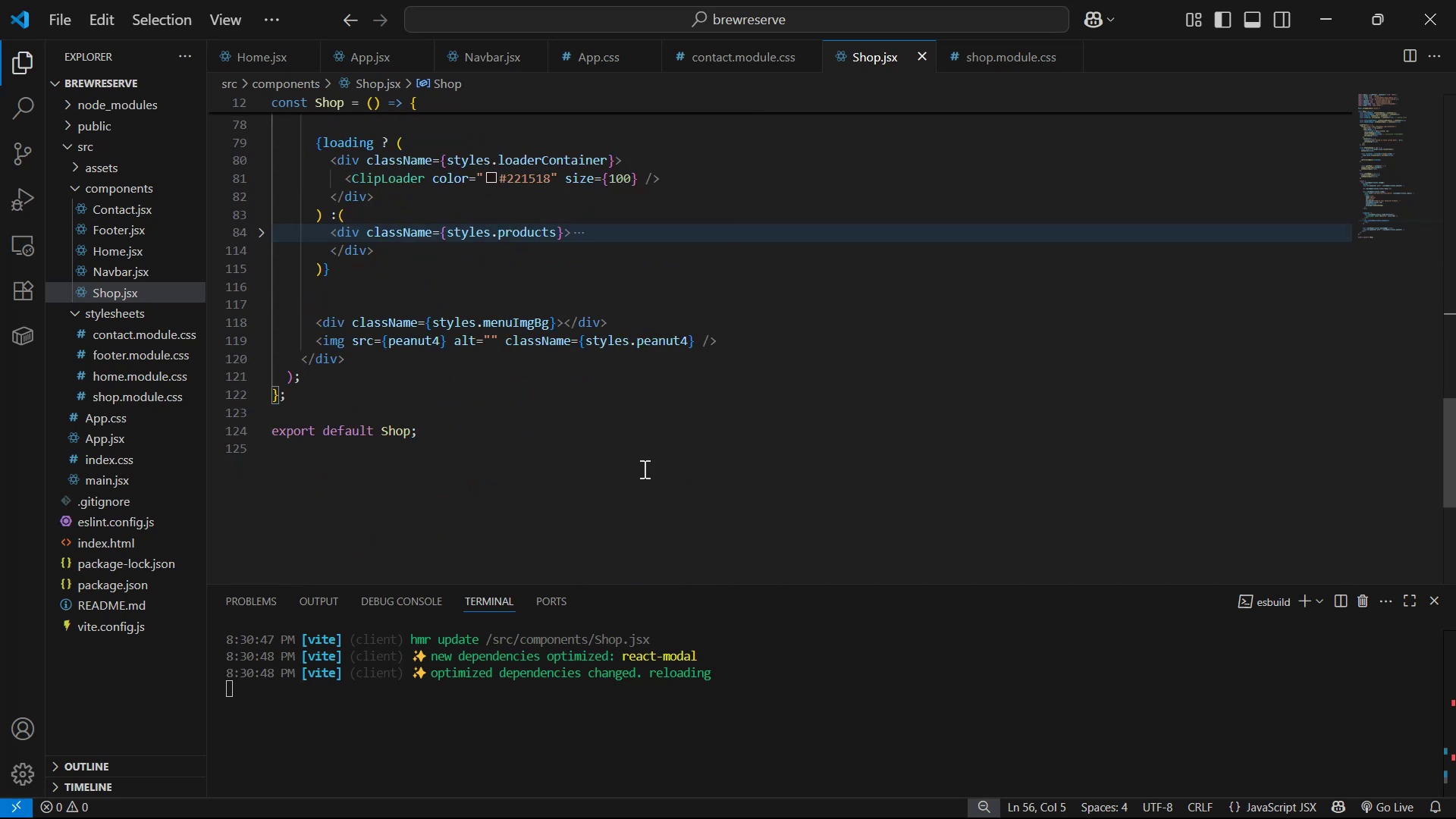 
scroll: coordinate [617, 463], scroll_direction: up, amount: 2.0
 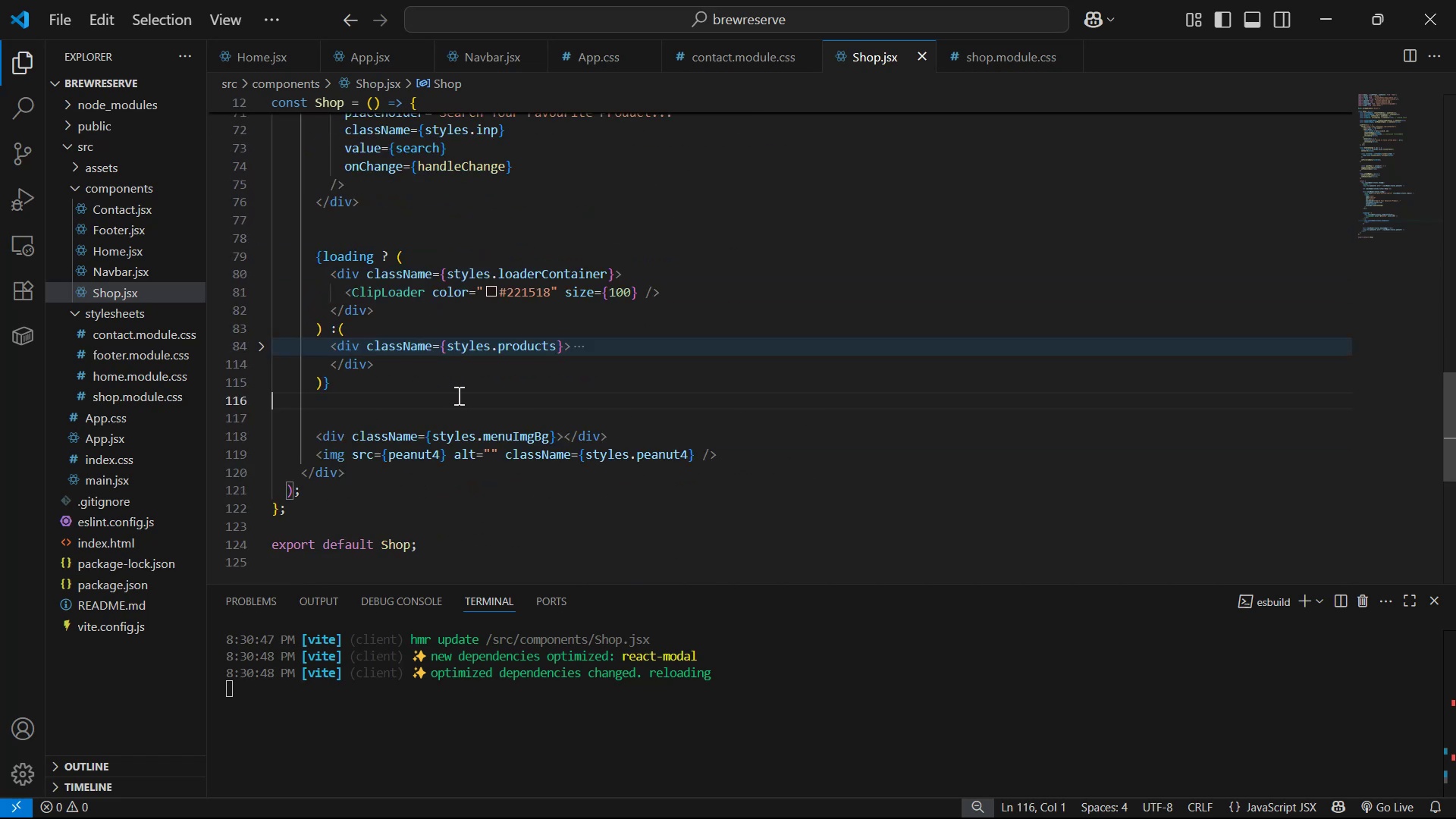 
double_click([469, 387])
 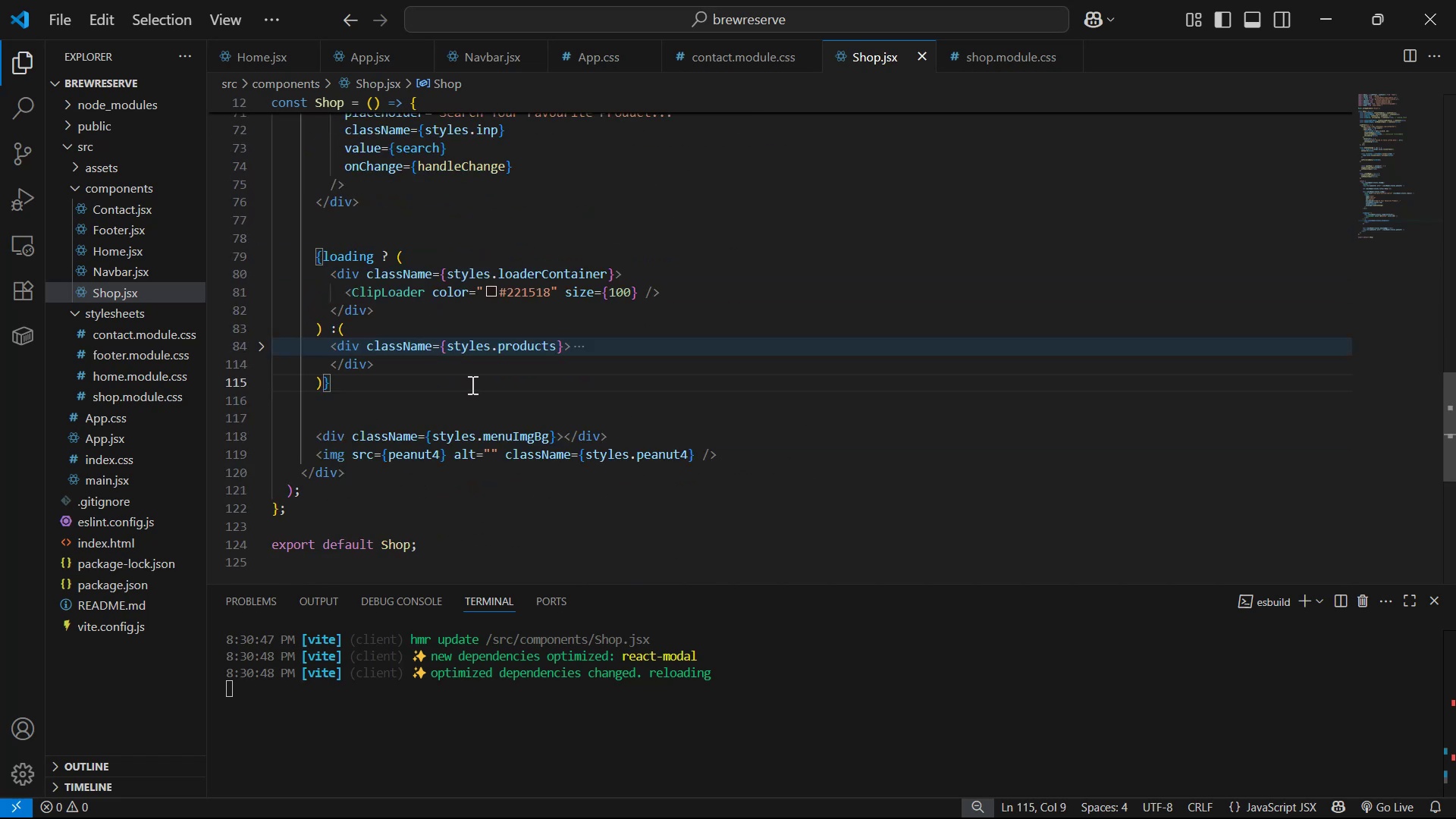 
key(Enter)
 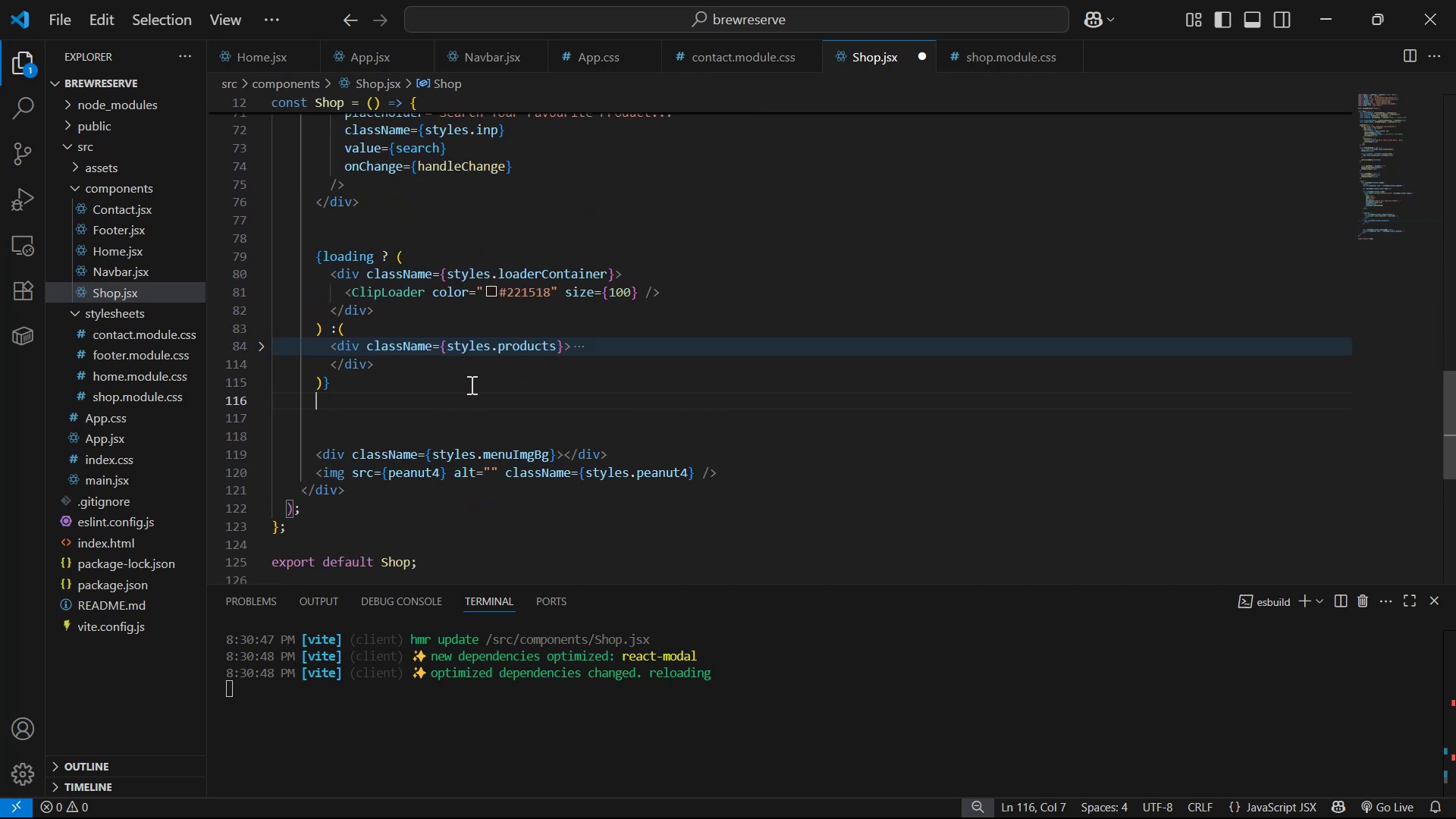 
key(Enter)
 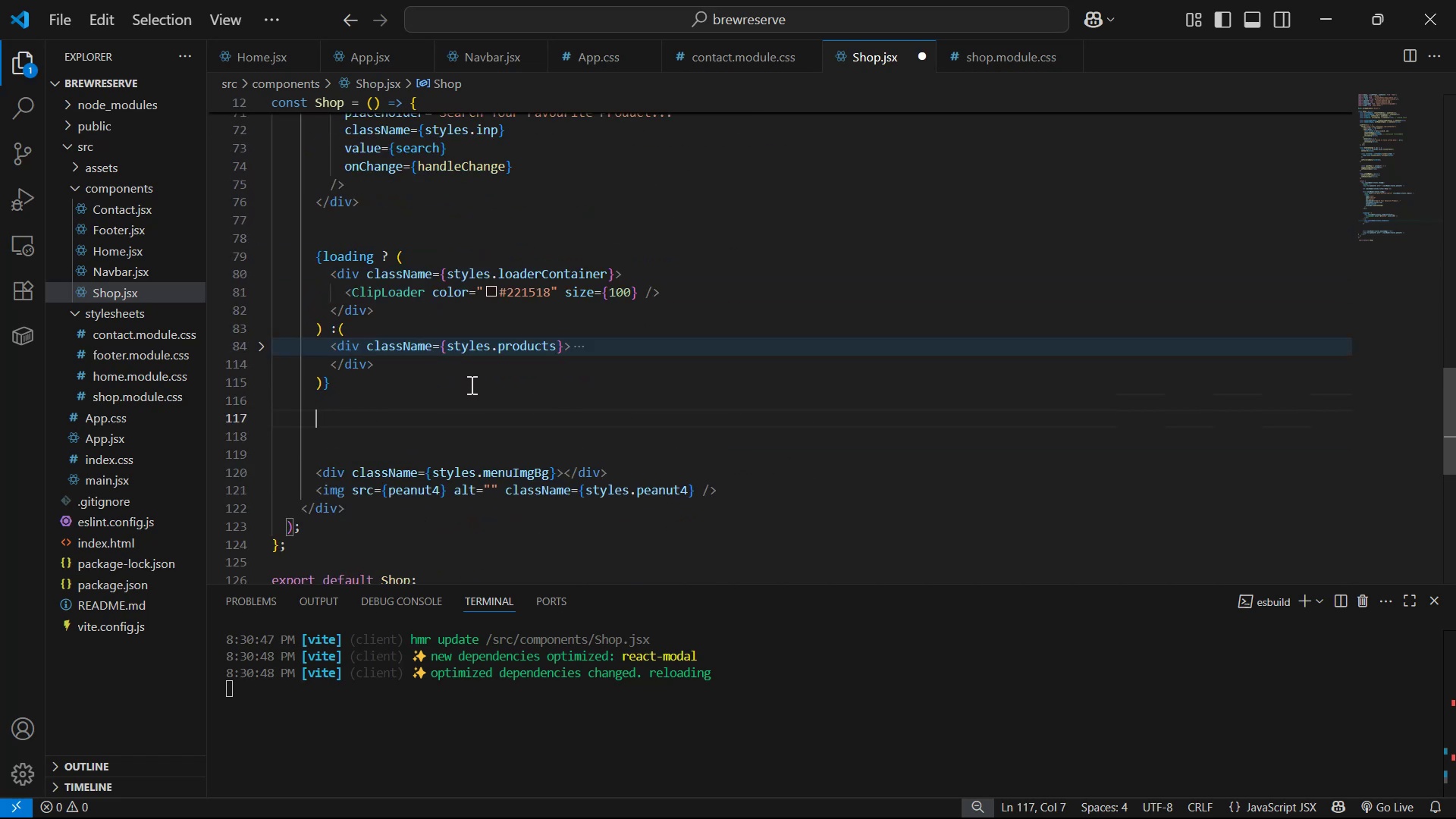 
key(Enter)
 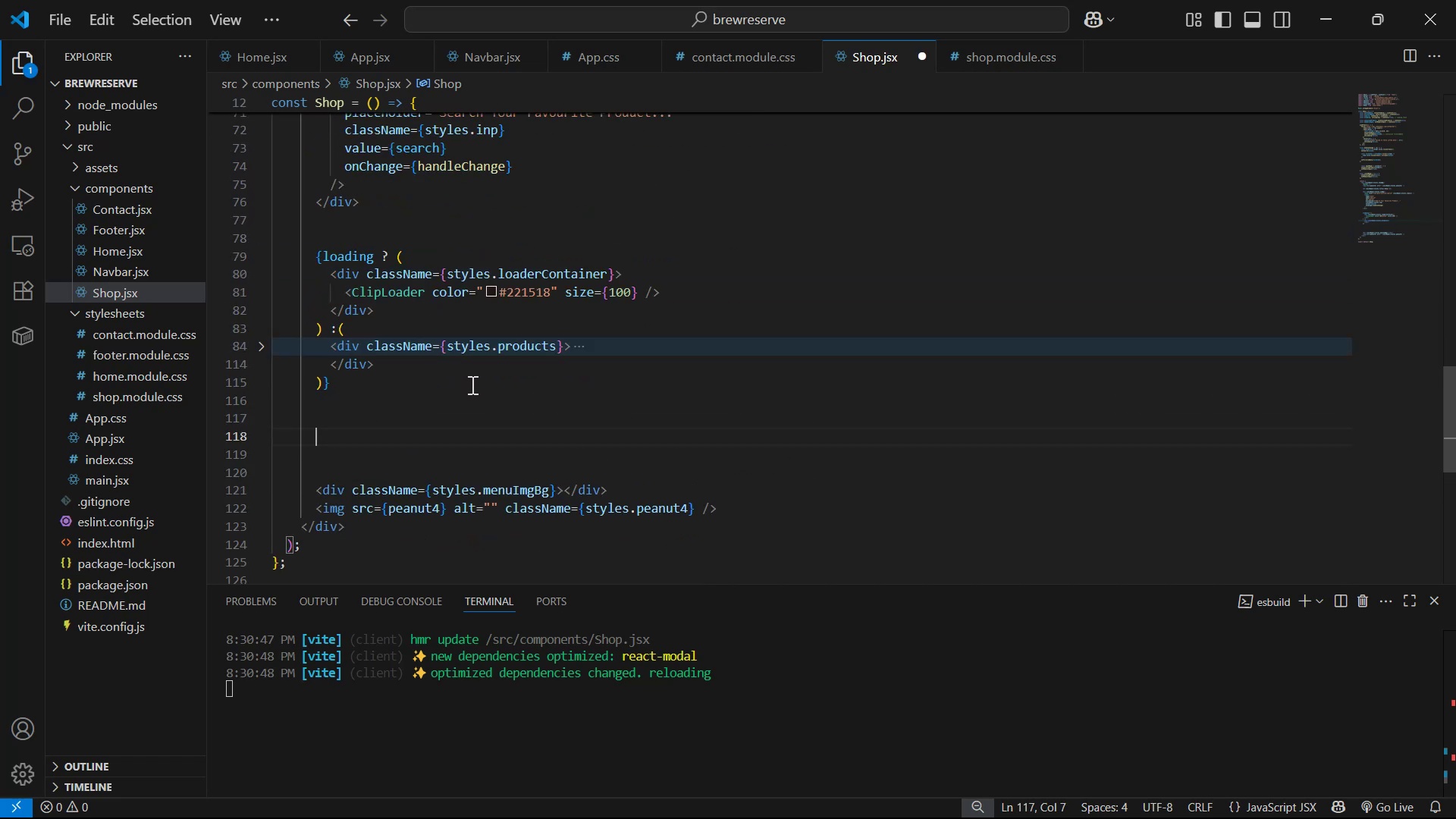 
key(Control+V)
 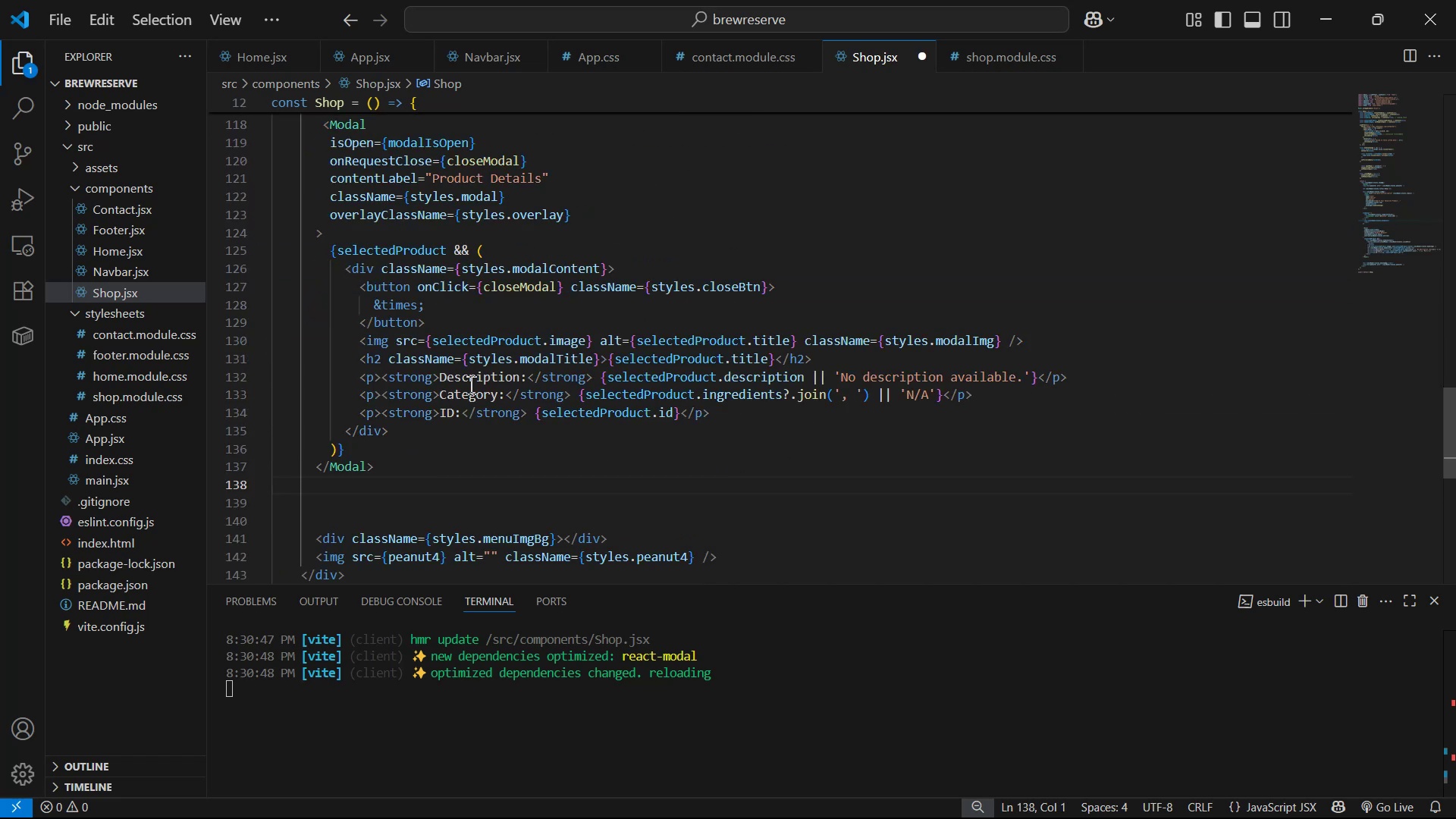 
scroll: coordinate [766, 487], scroll_direction: up, amount: 3.0
 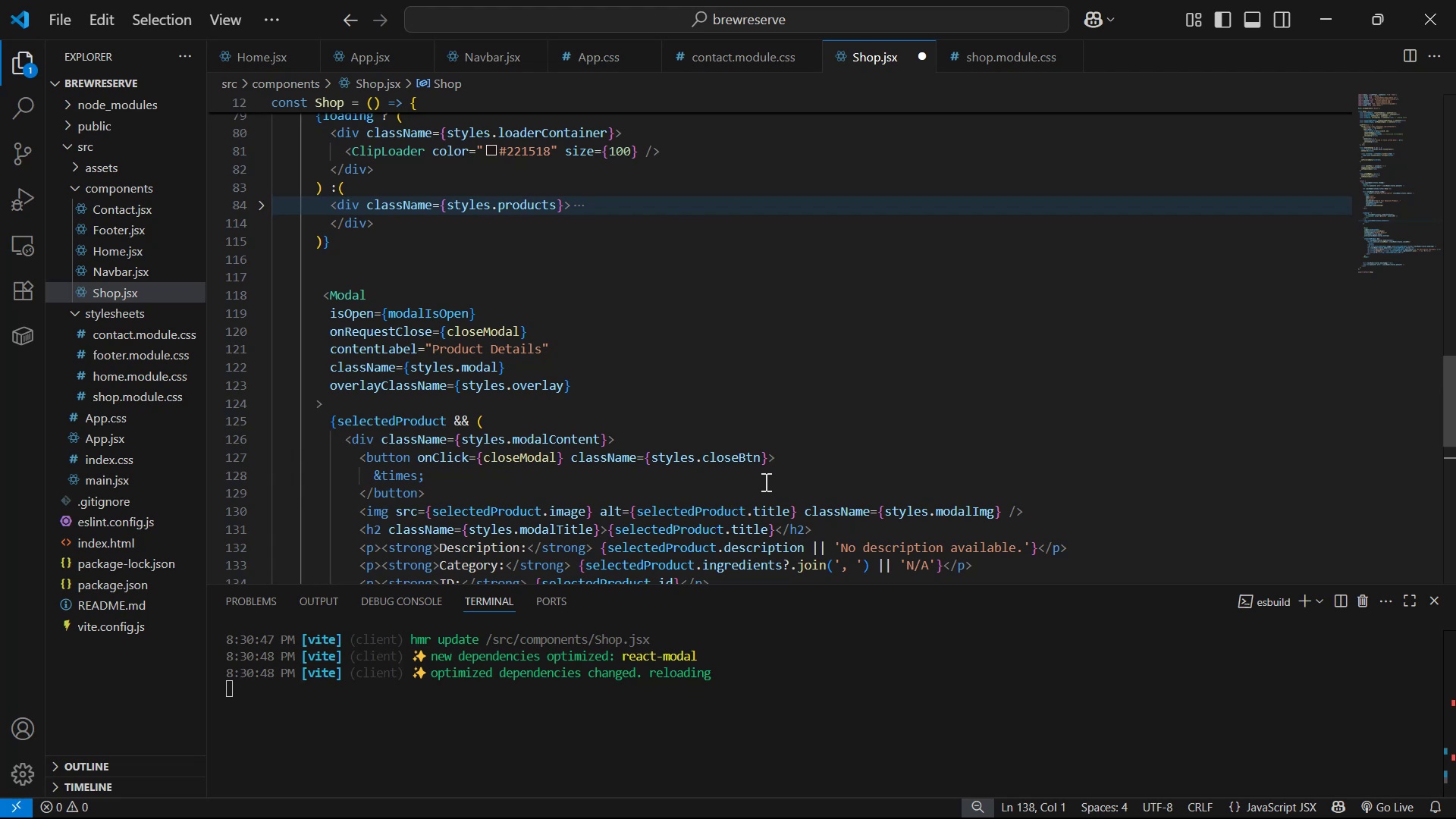 
key(Alt+AltLeft)
 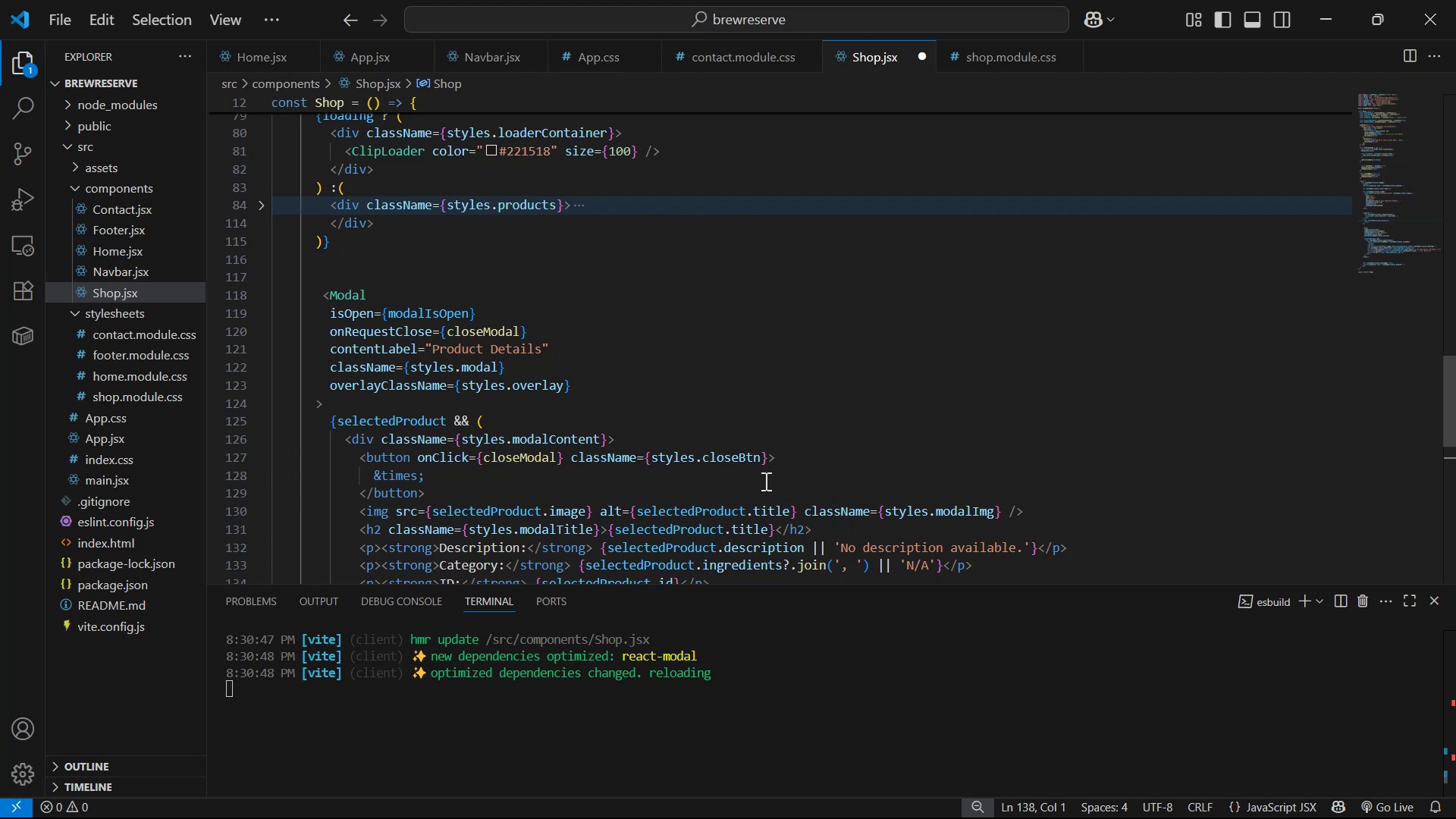 
key(Alt+Tab)
 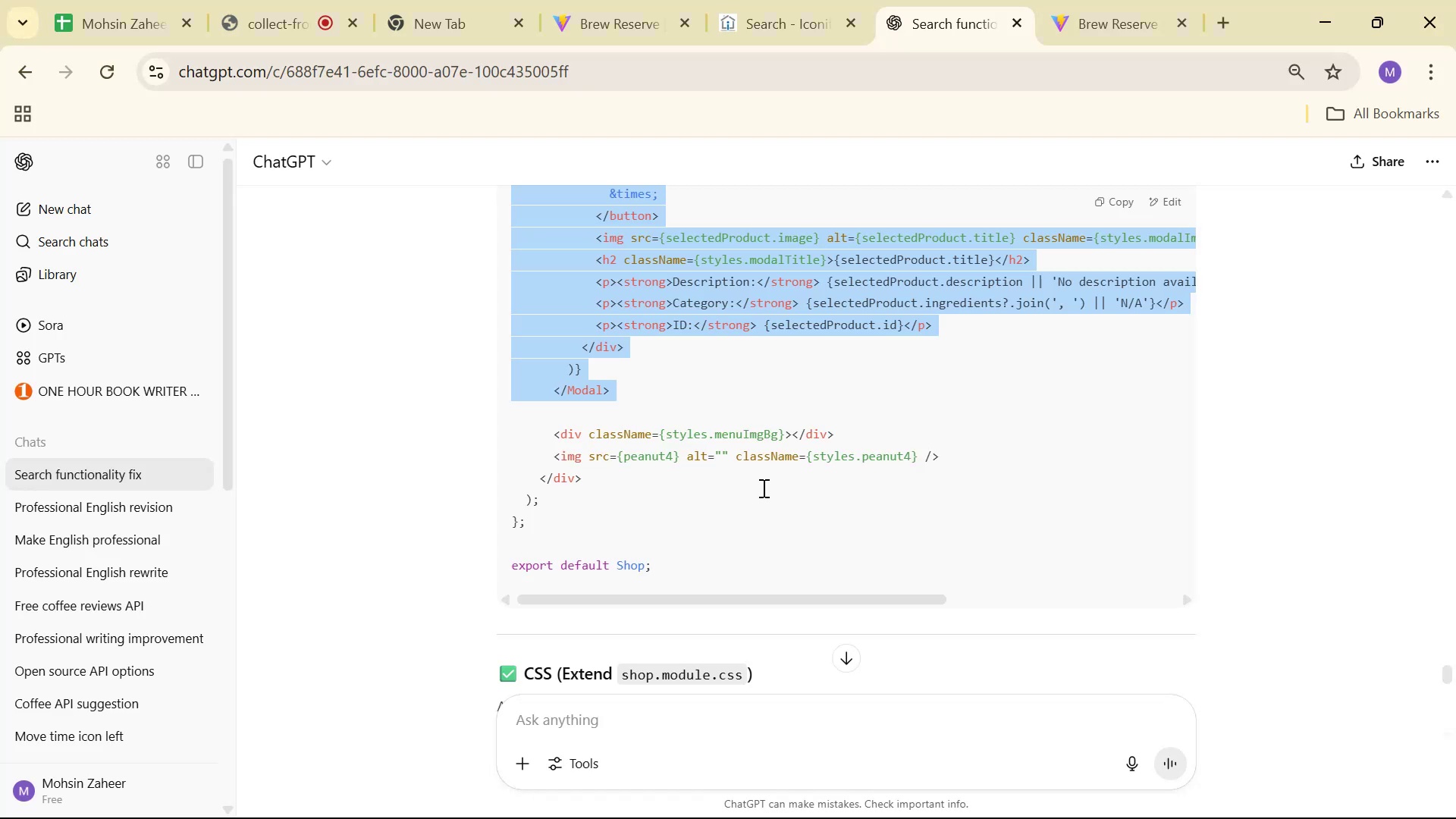 
scroll: coordinate [854, 444], scroll_direction: up, amount: 8.0
 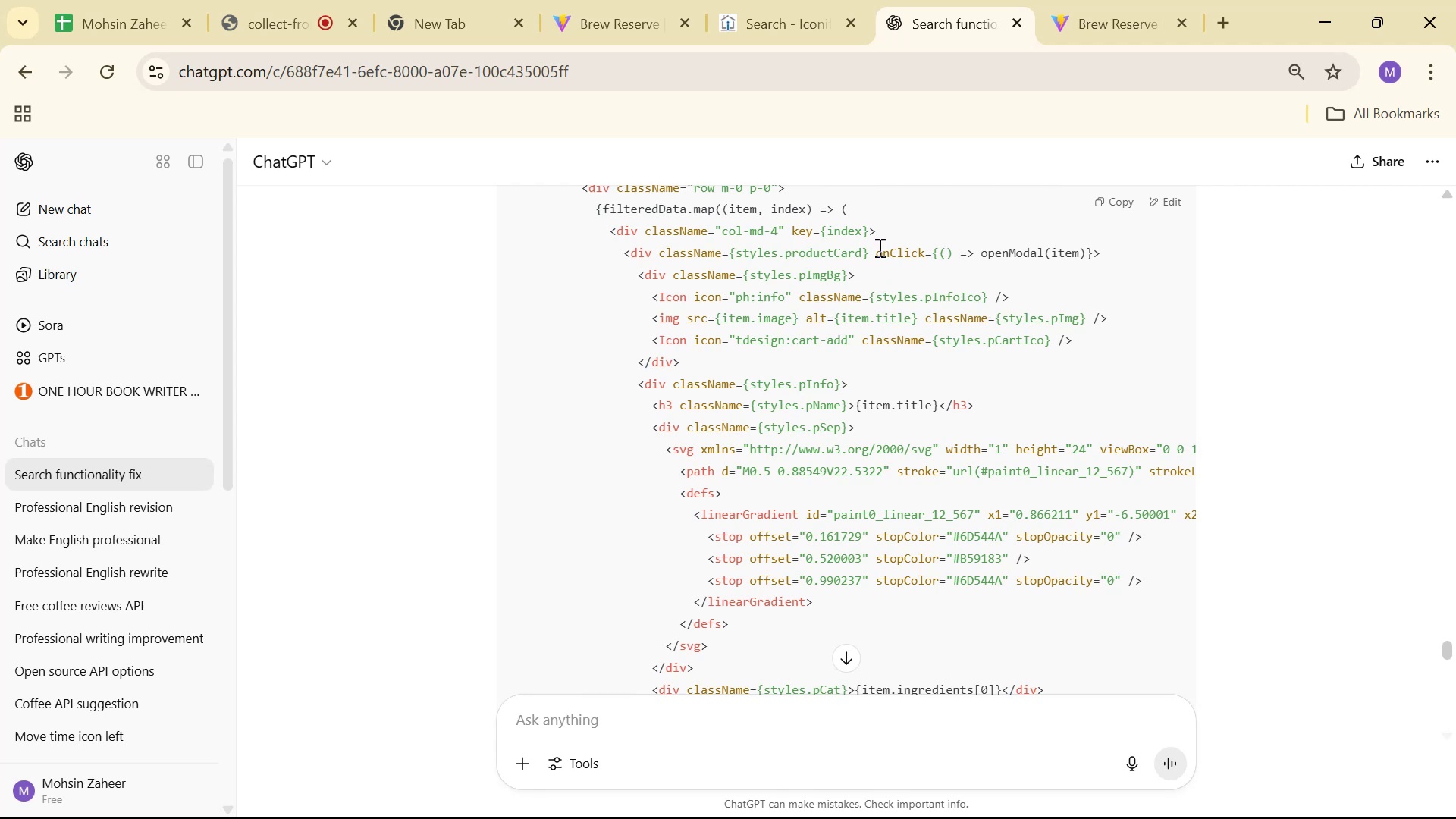 
wait(5.39)
 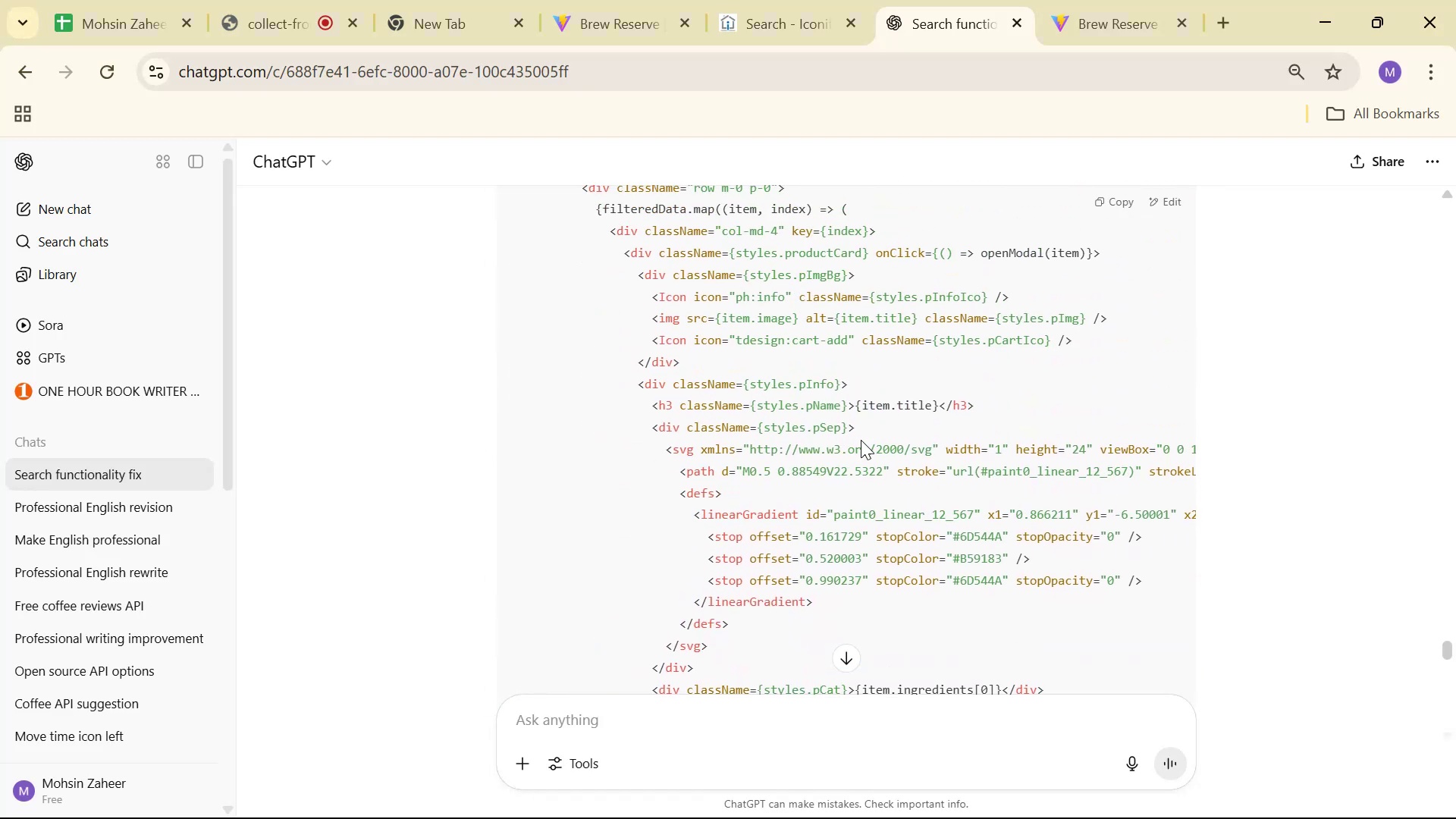 
key(Control+C)
 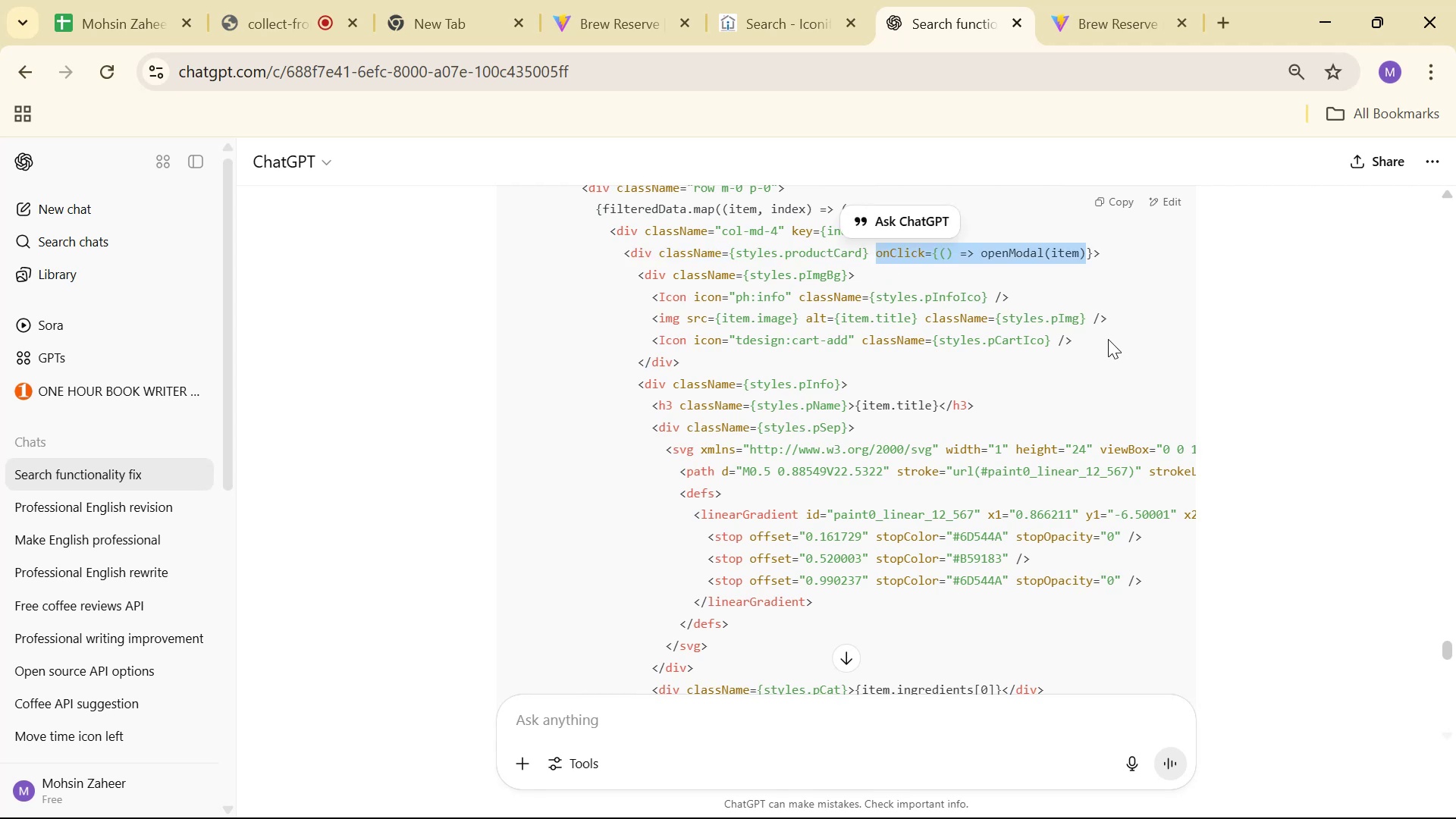 
key(Control+C)
 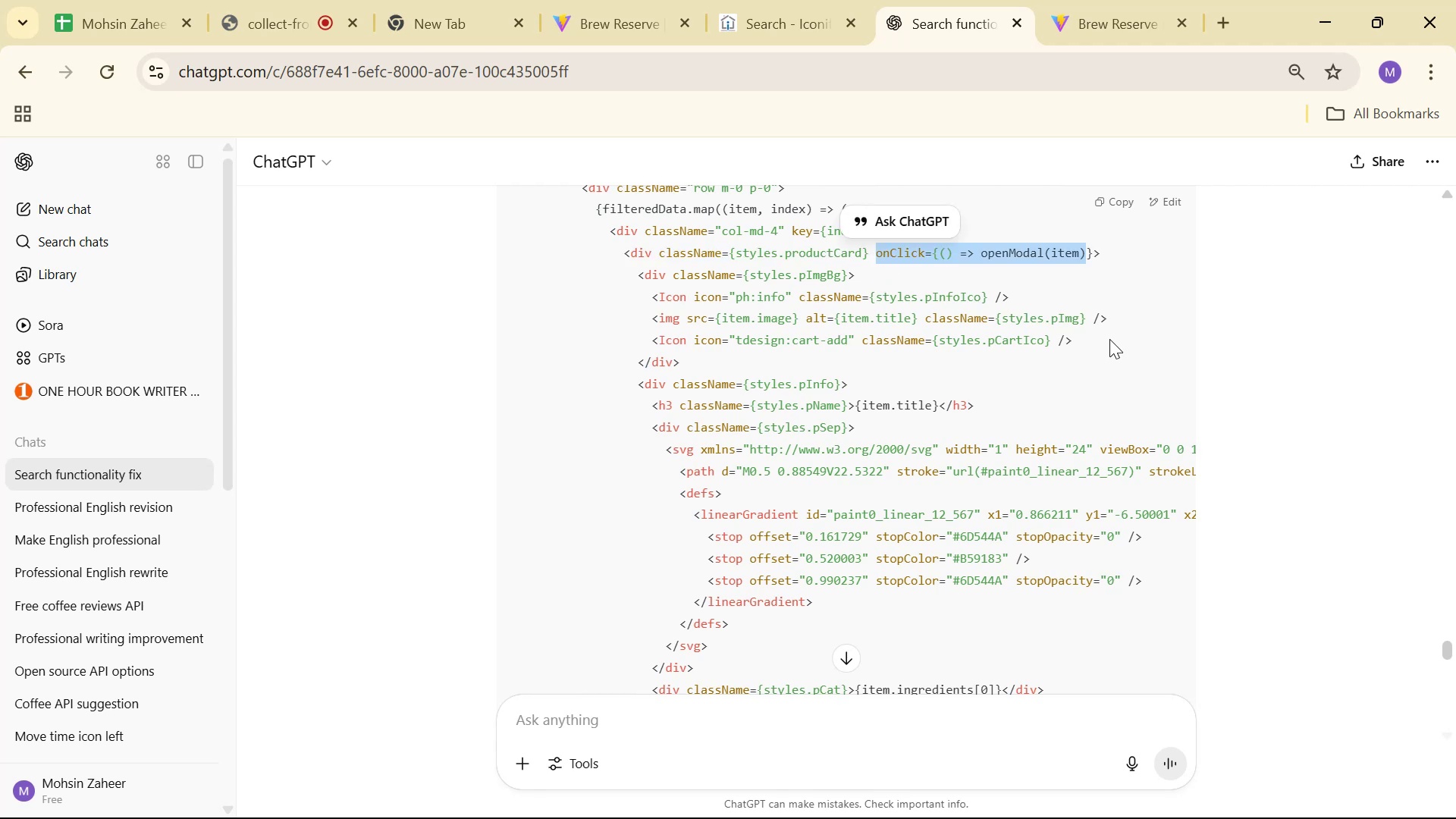 
key(Control+C)
 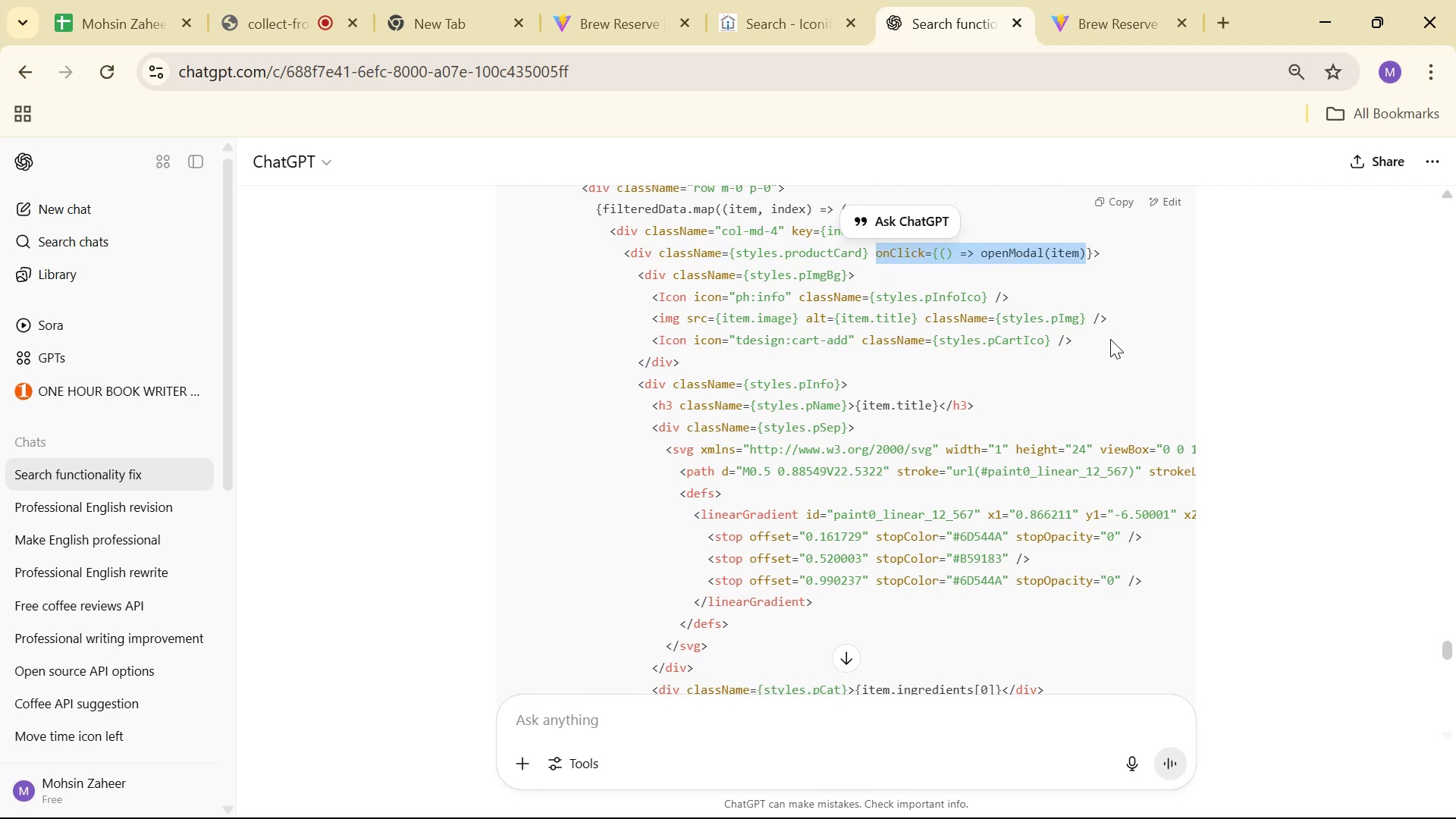 
key(Alt+AltLeft)
 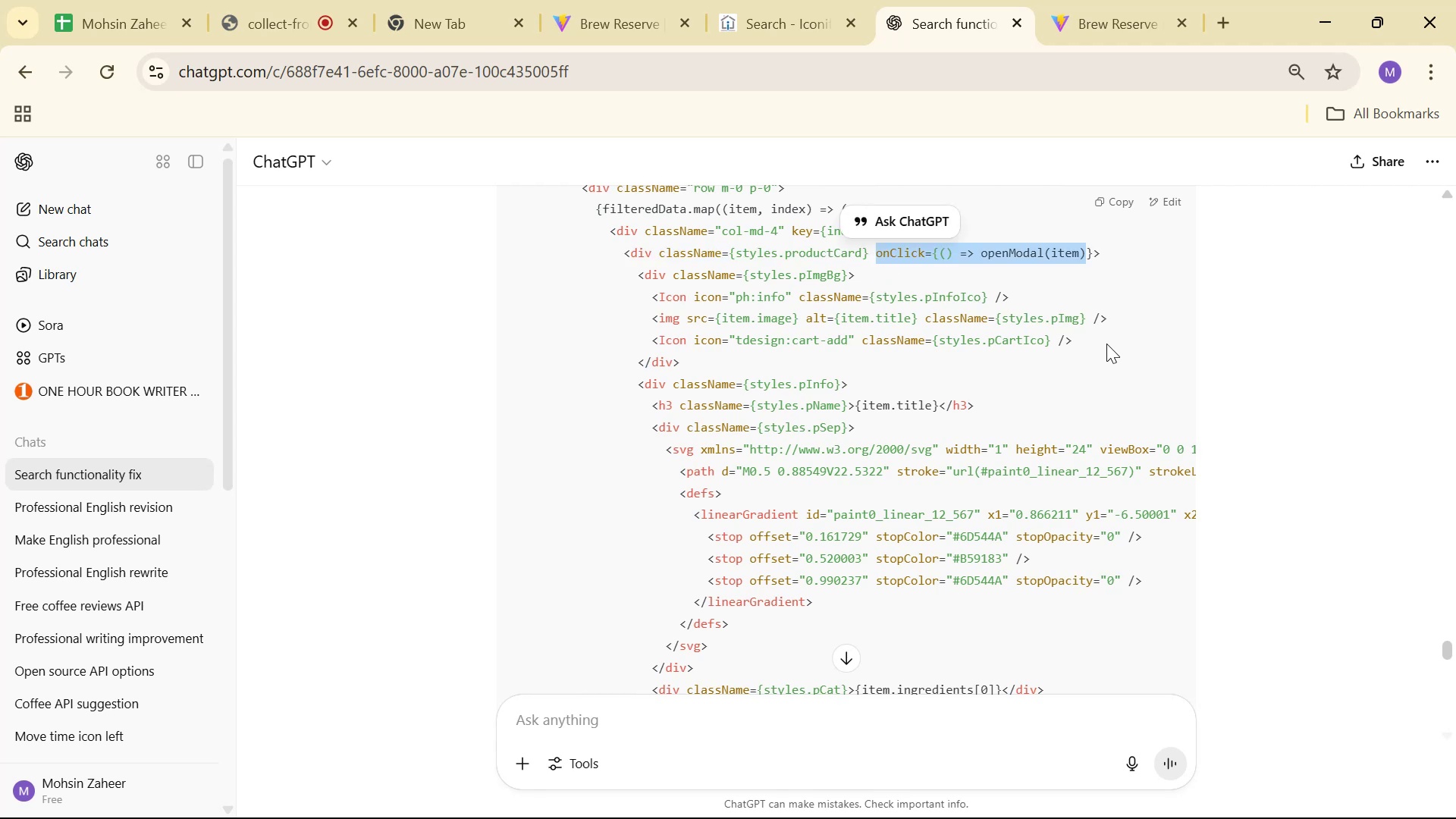 
key(Alt+Tab)
 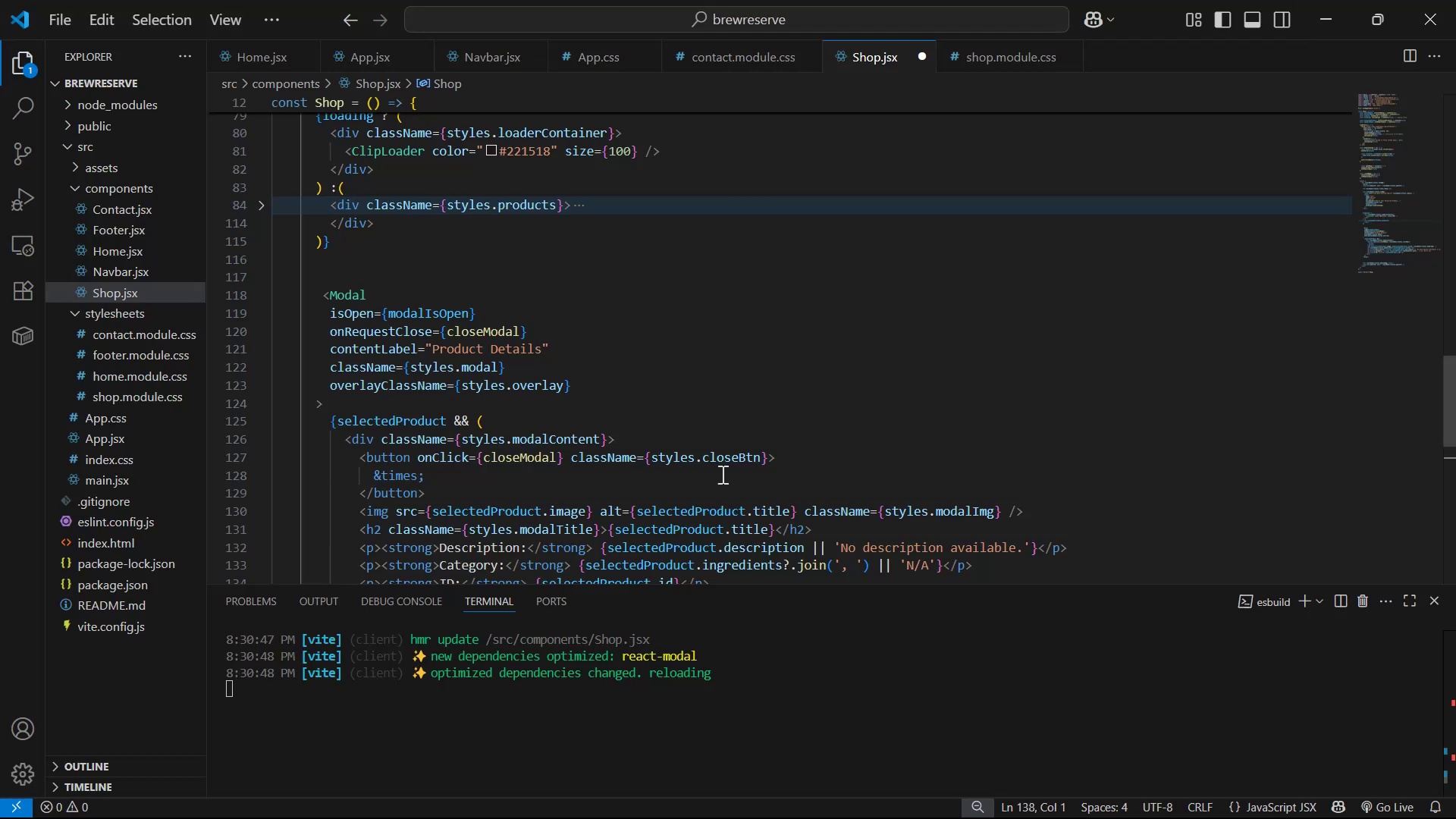 
scroll: coordinate [609, 431], scroll_direction: up, amount: 2.0
 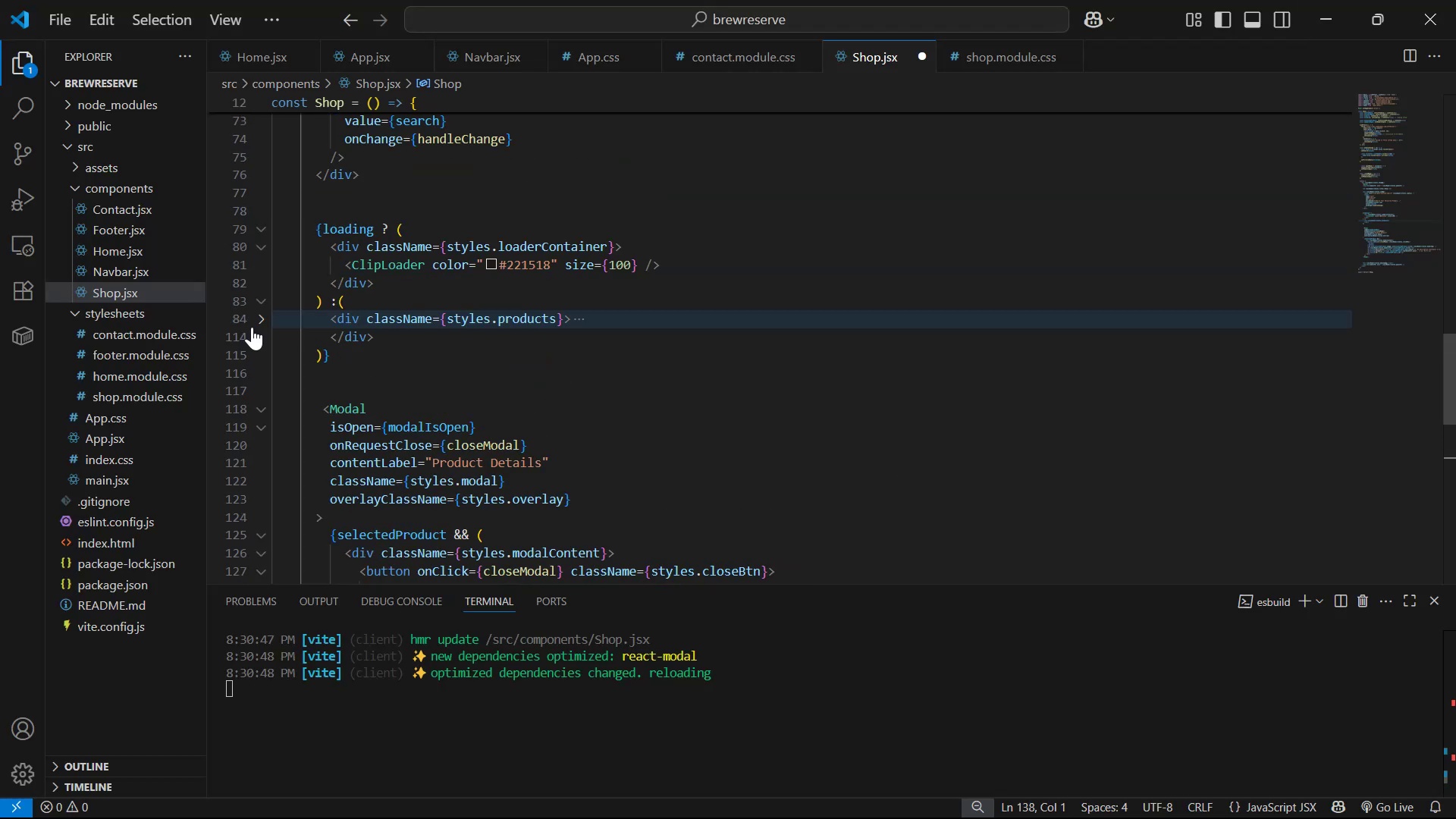 
left_click([259, 318])
 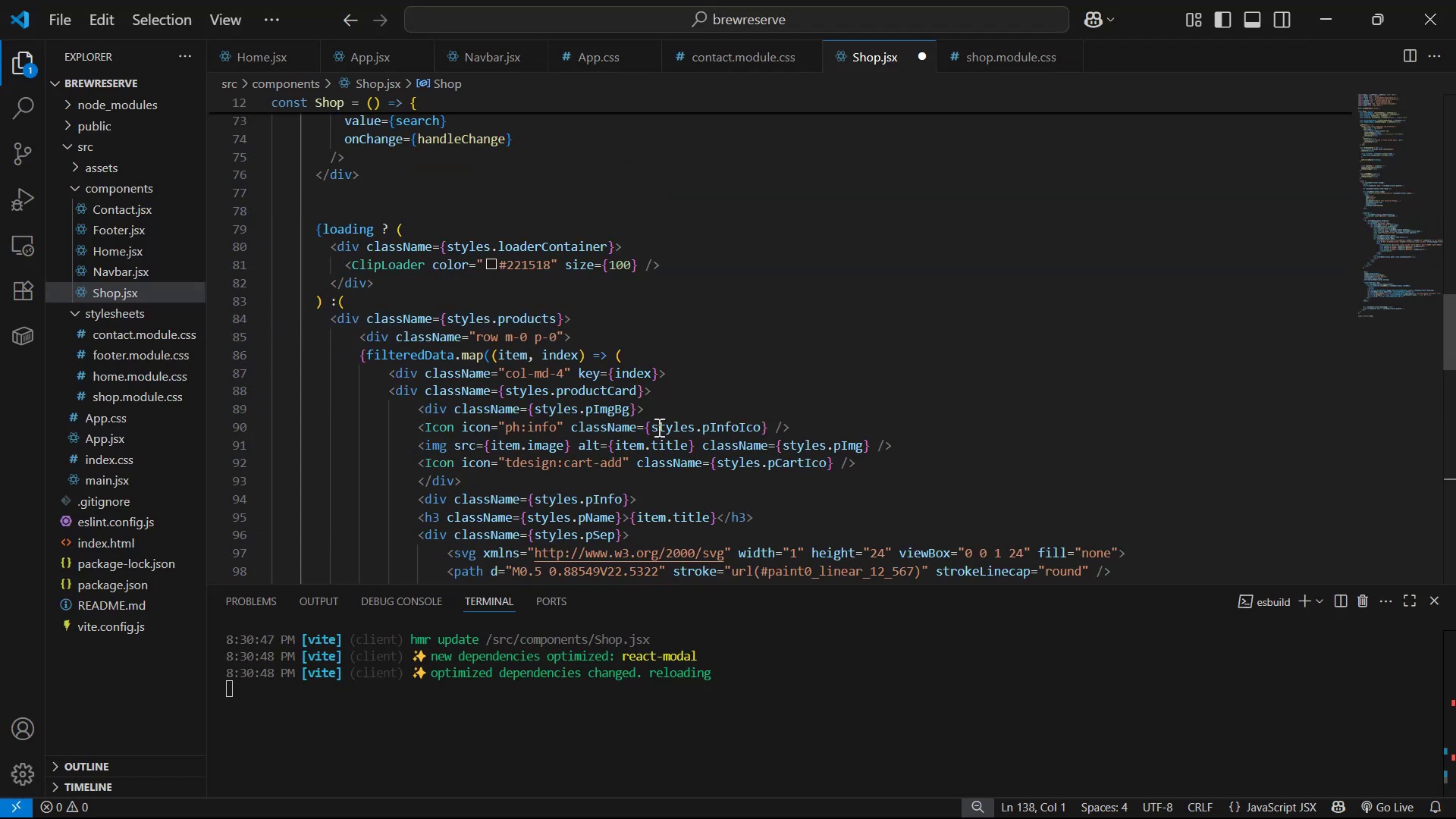 
left_click([646, 391])
 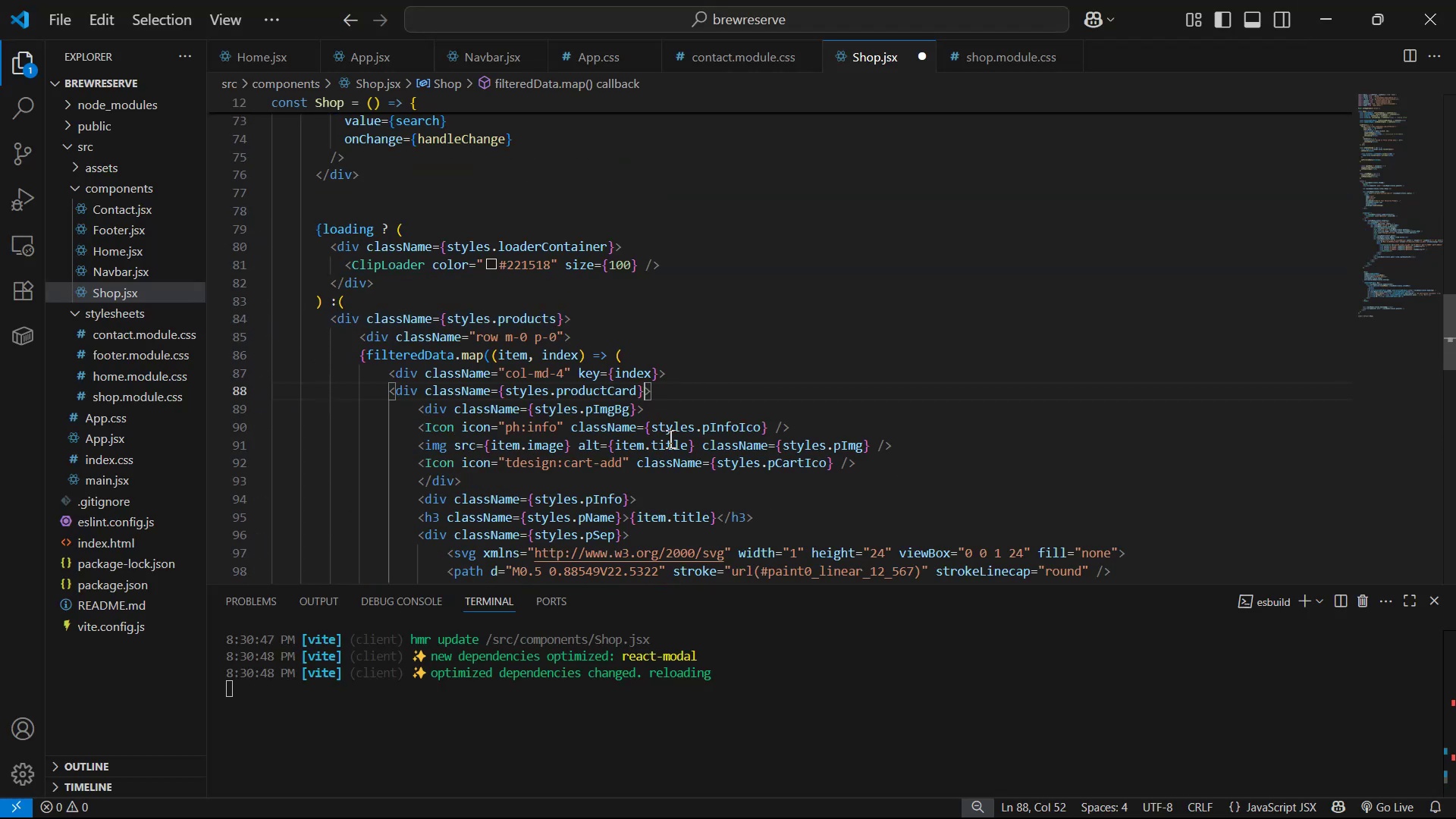 
key(V)
 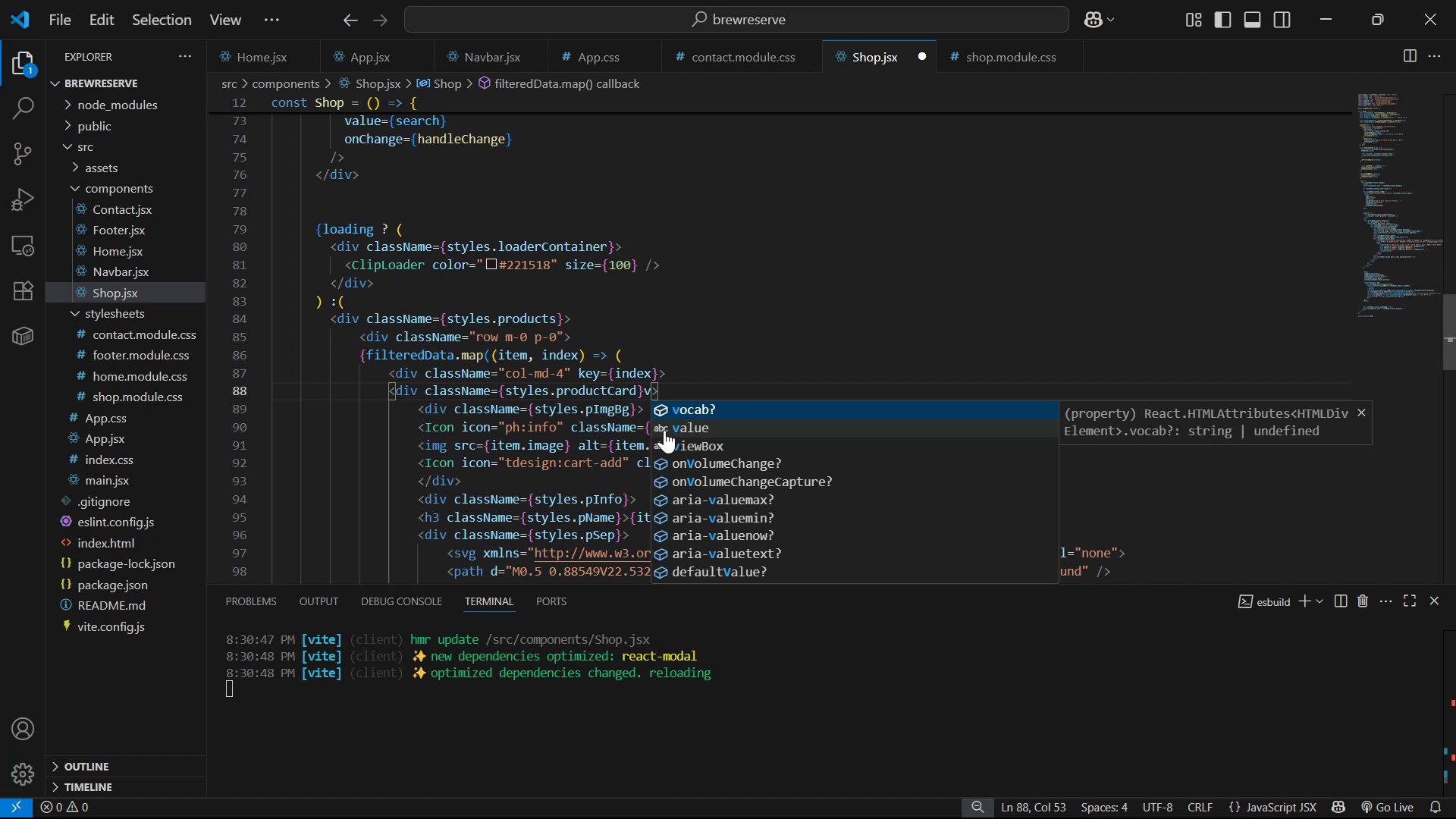 
key(Backspace)
 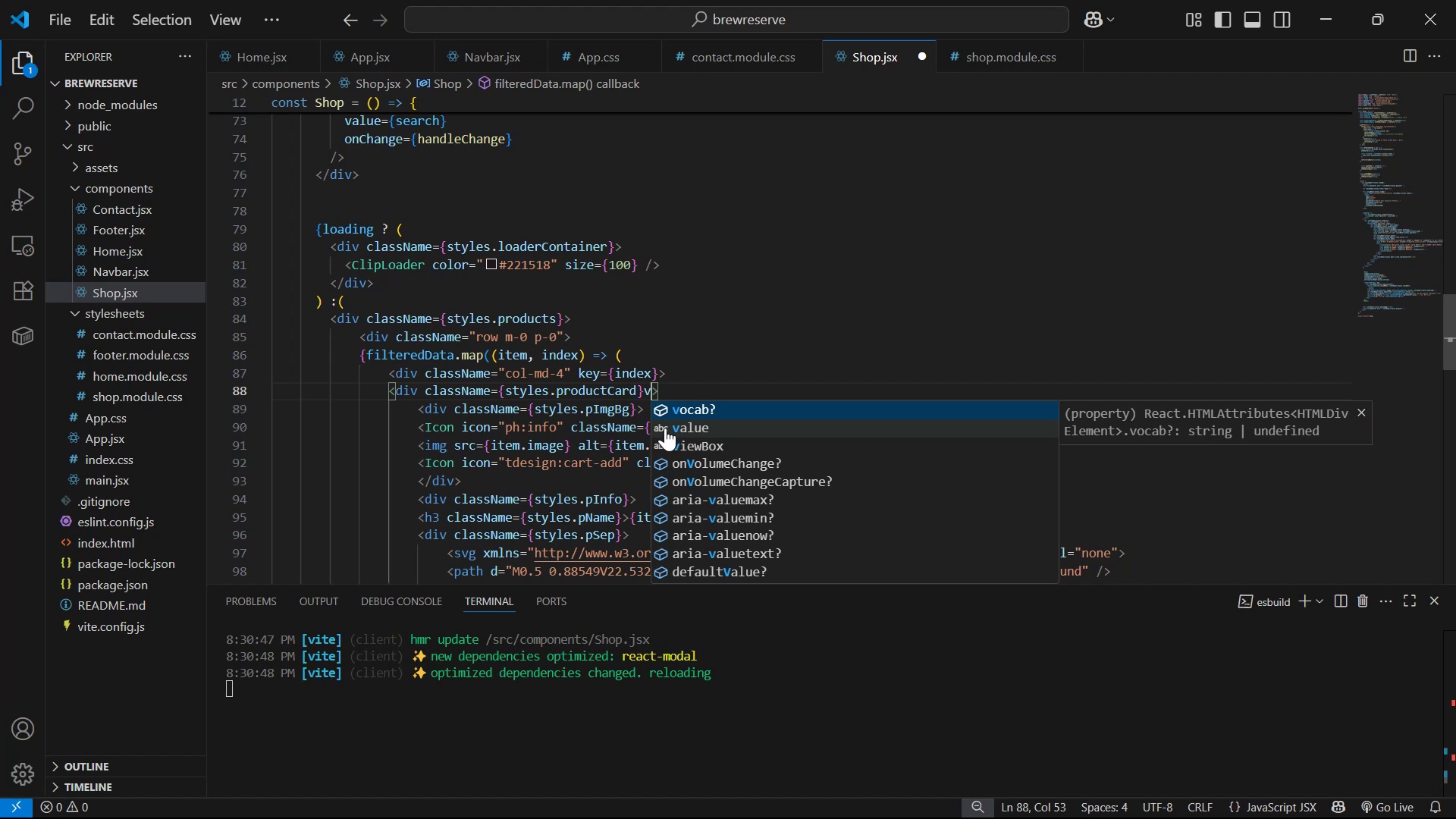 
key(Space)
 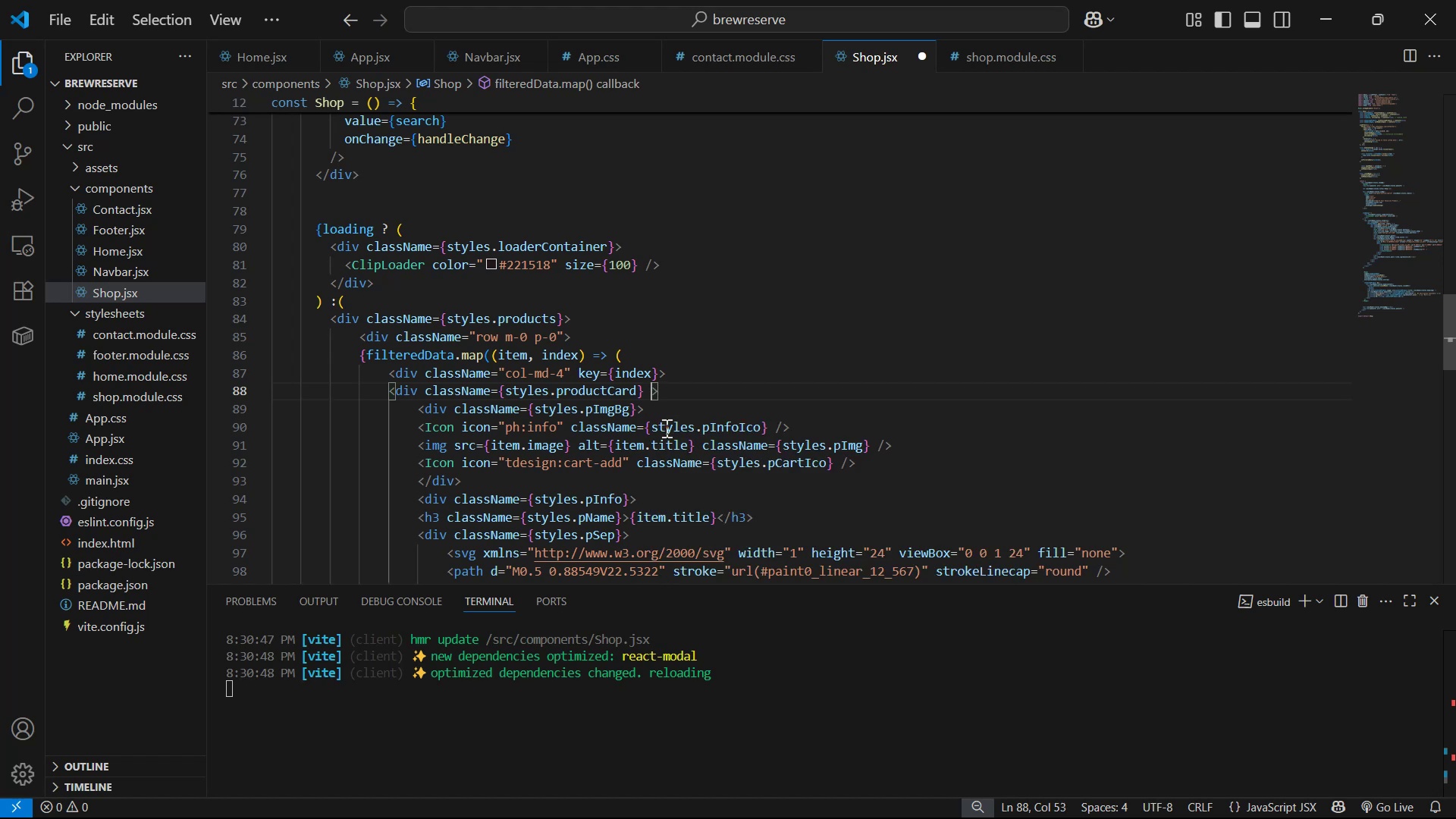 
key(Control+V)
 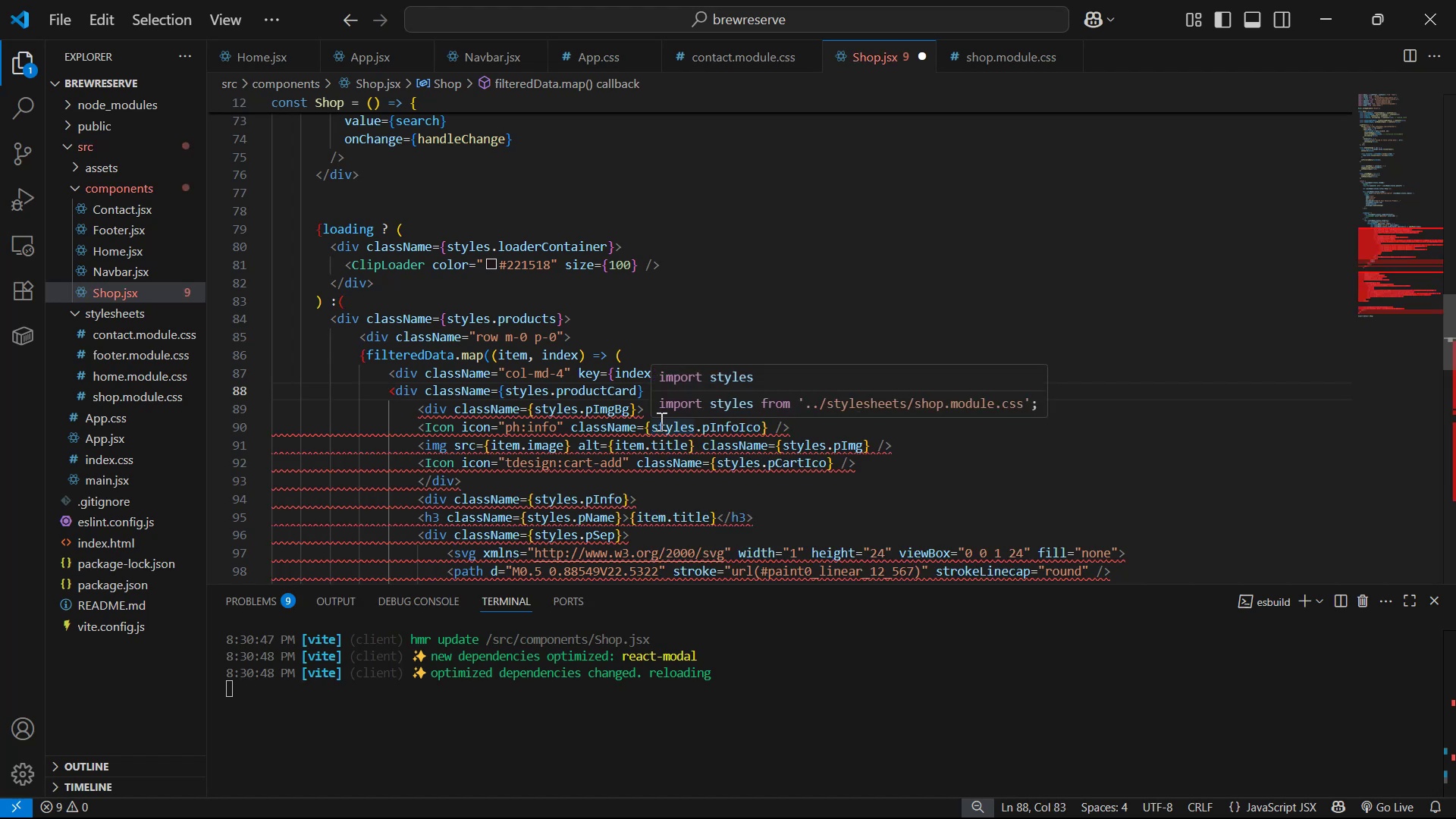 
left_click([896, 289])
 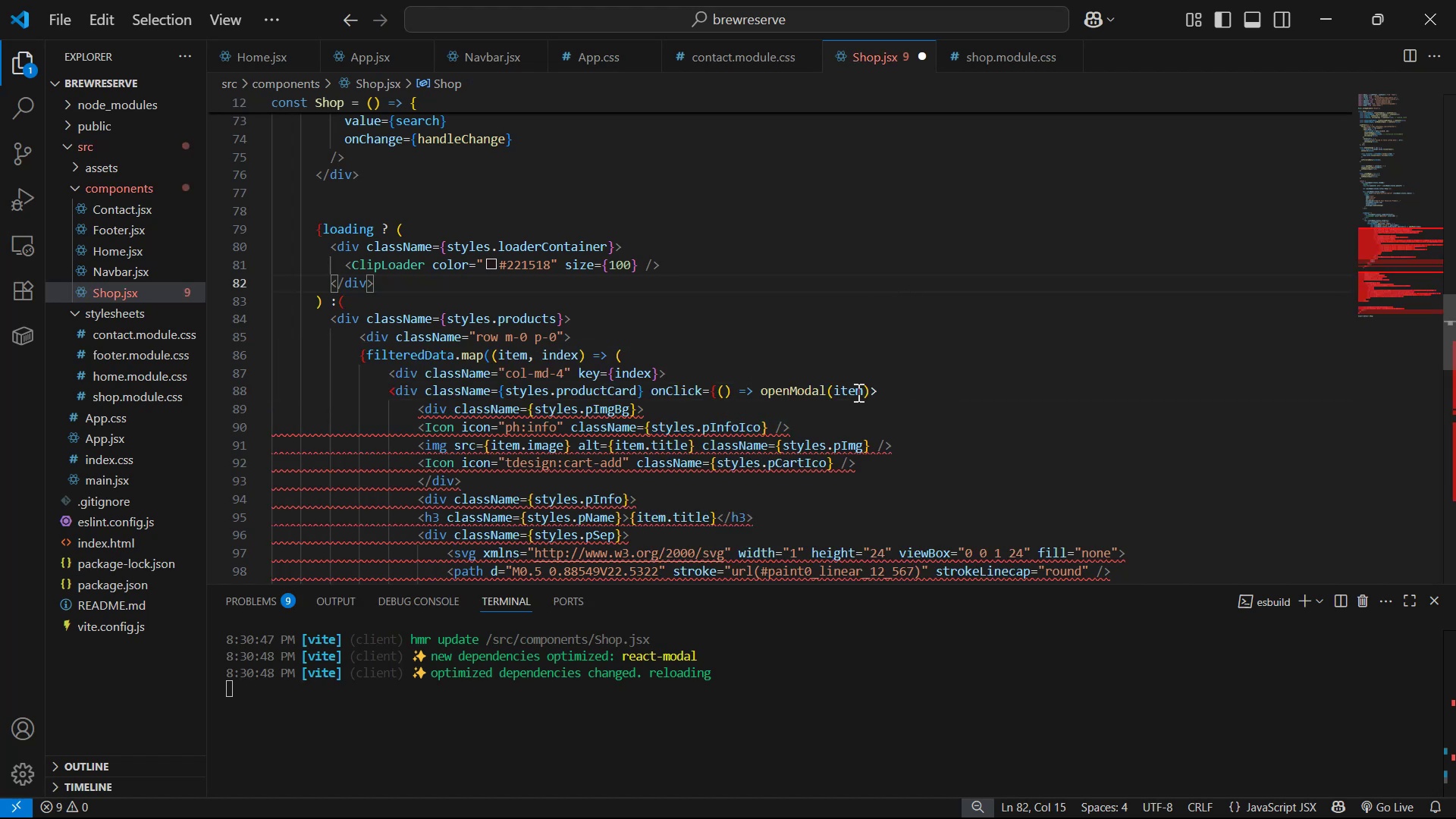 
left_click([868, 392])
 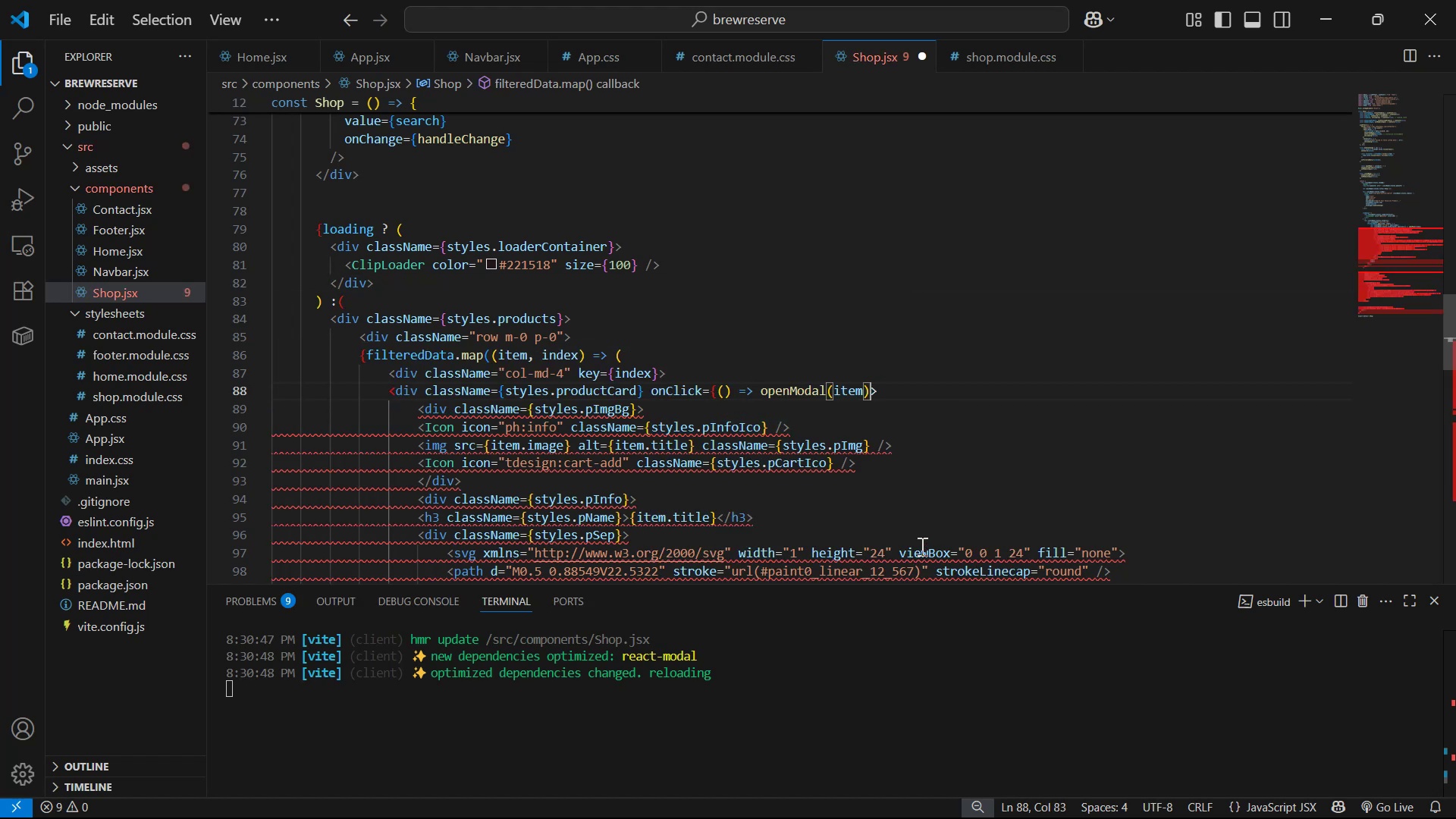 
key(Shift+BracketRight)
 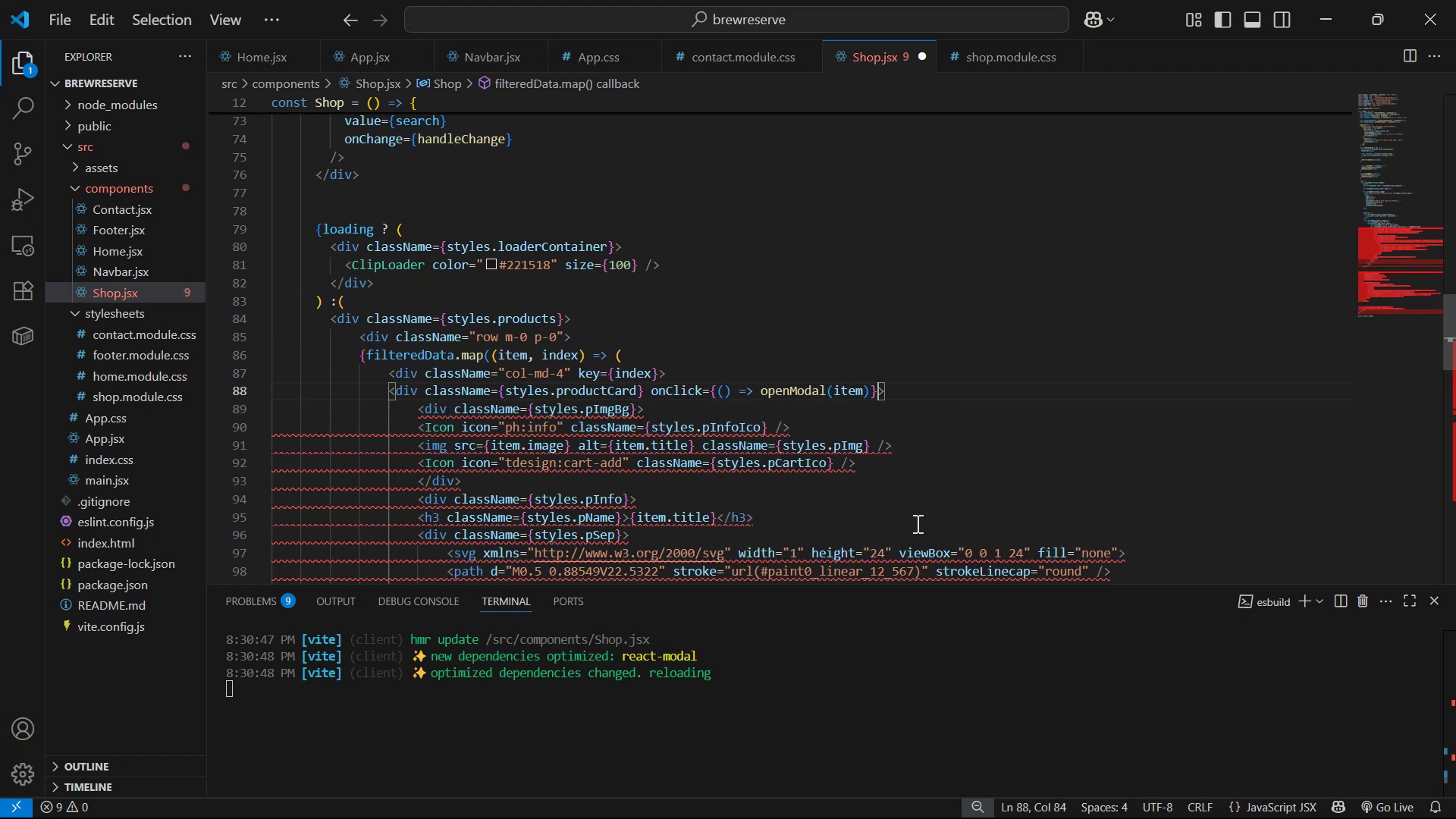 
key(Space)
 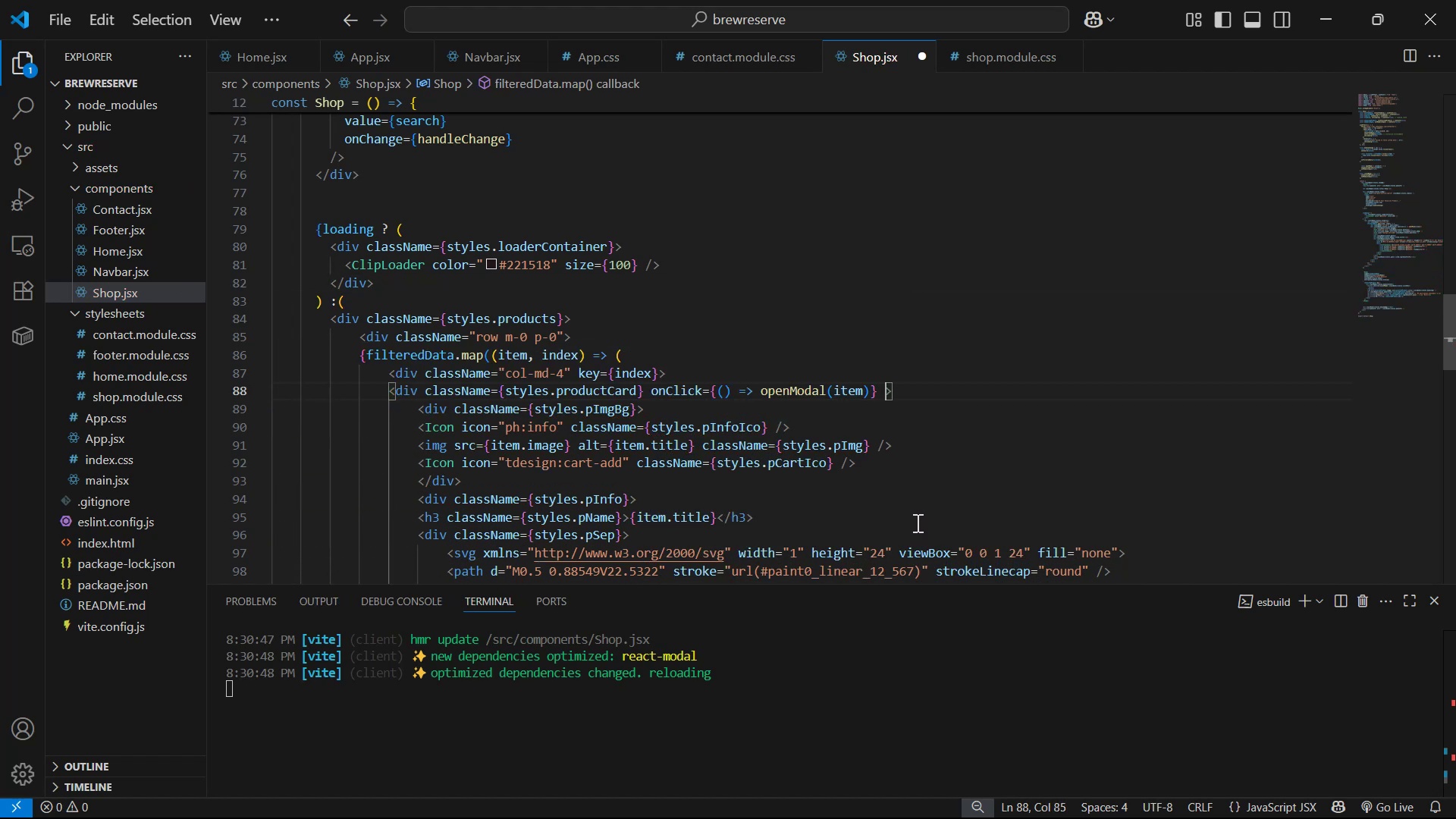 
key(Control+S)
 